 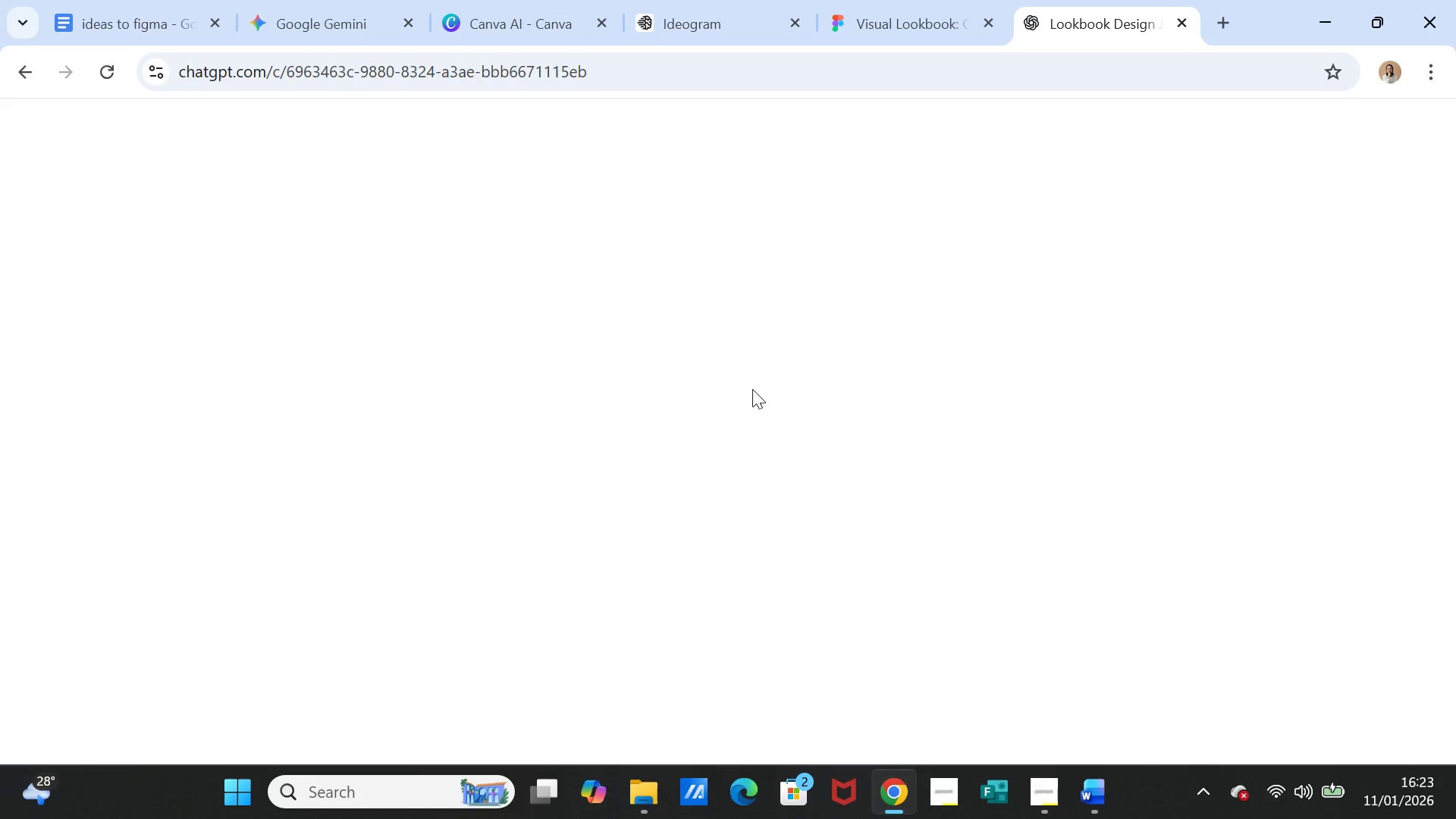 
left_click([1182, 22])
 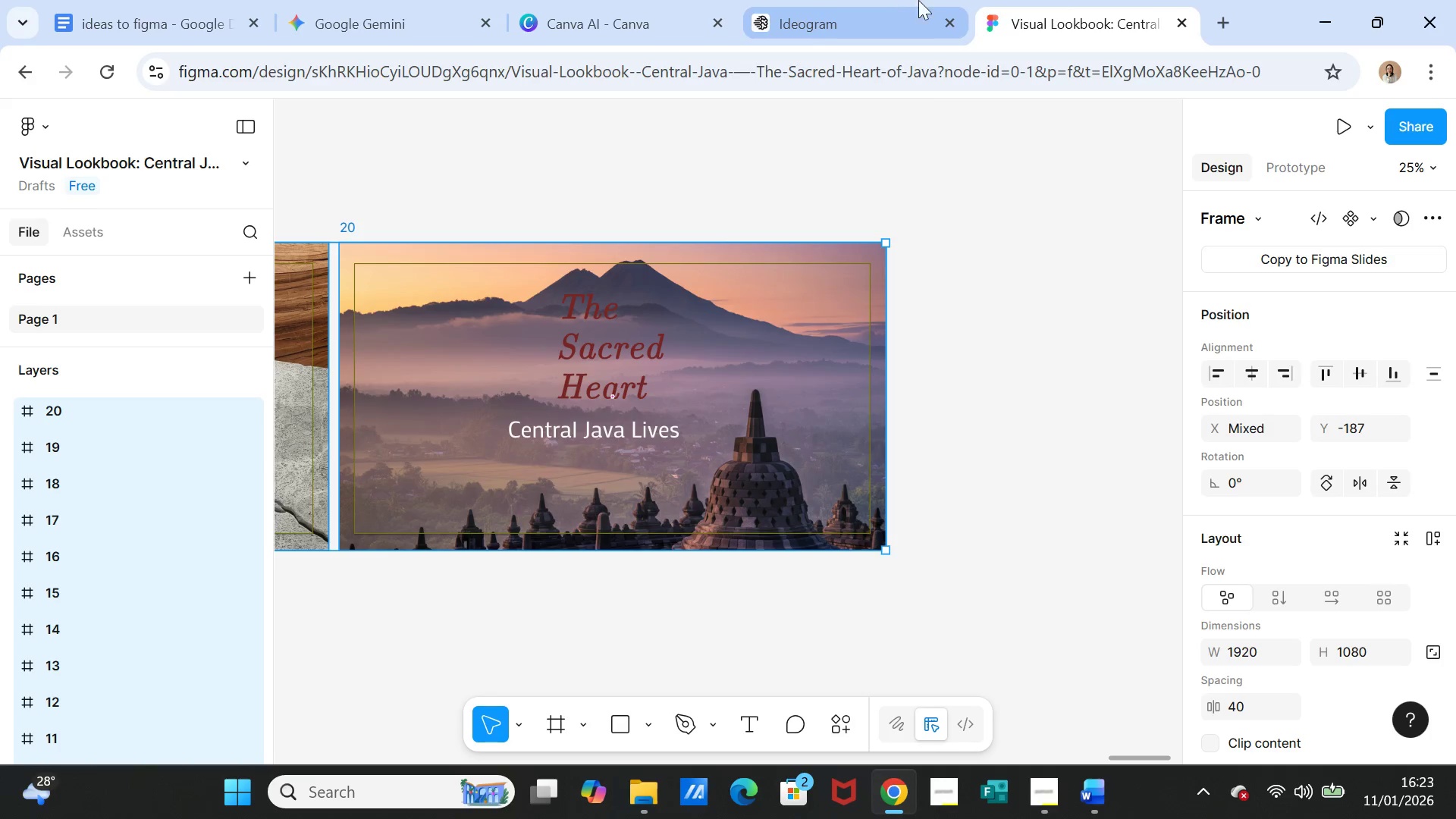 
scroll: coordinate [907, 324], scroll_direction: up, amount: 13.0
 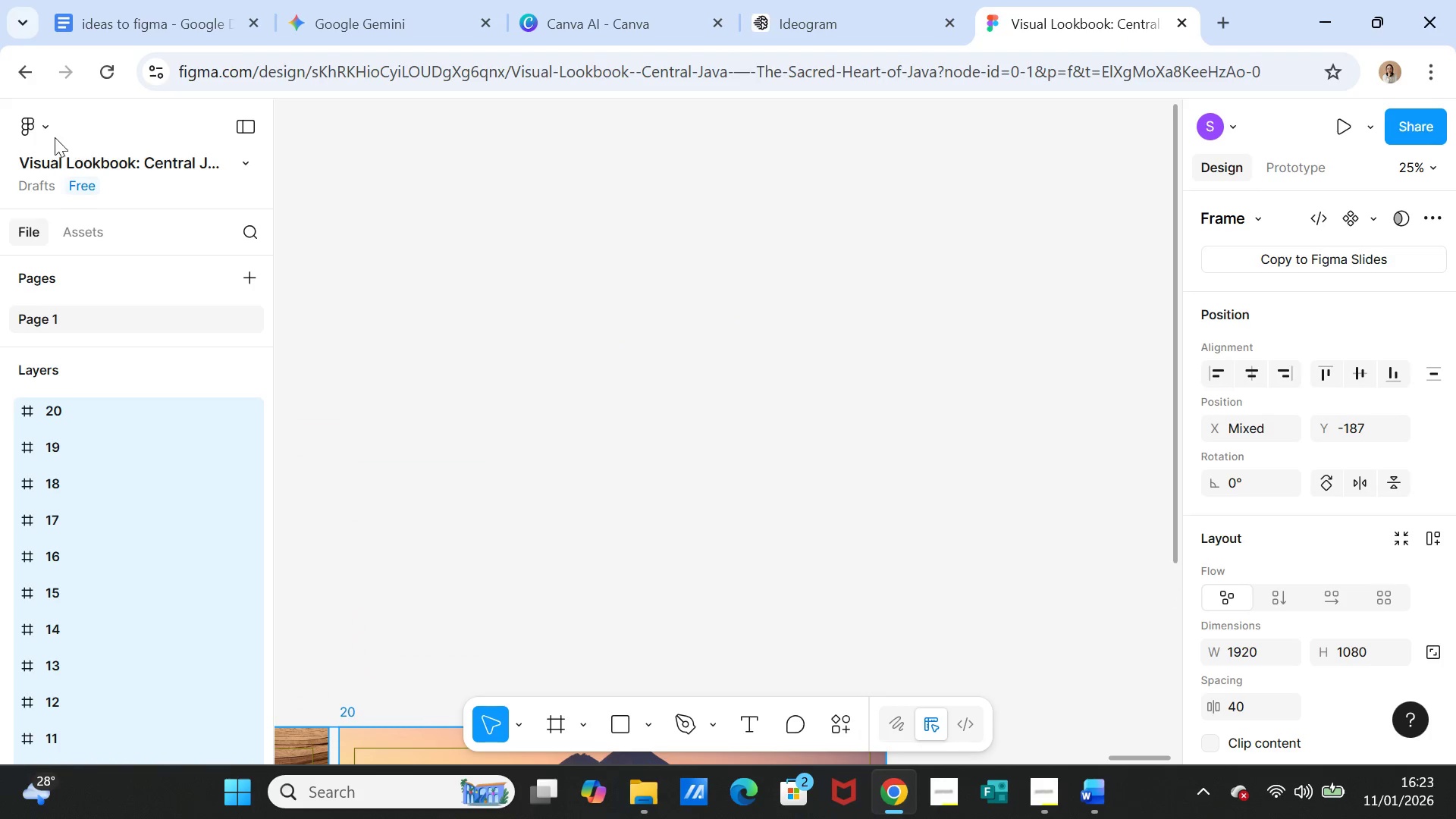 
left_click([39, 130])
 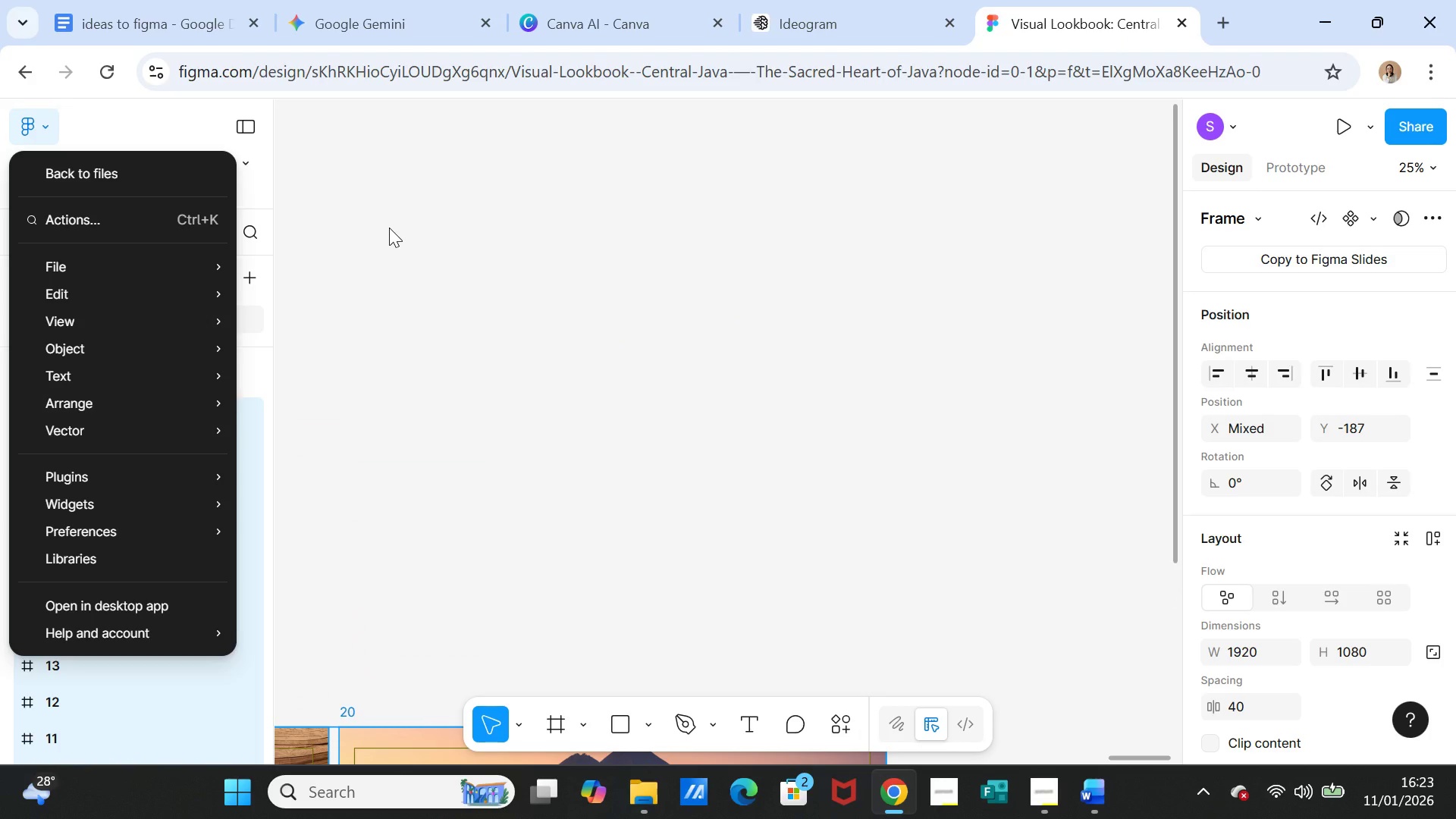 
left_click([389, 228])
 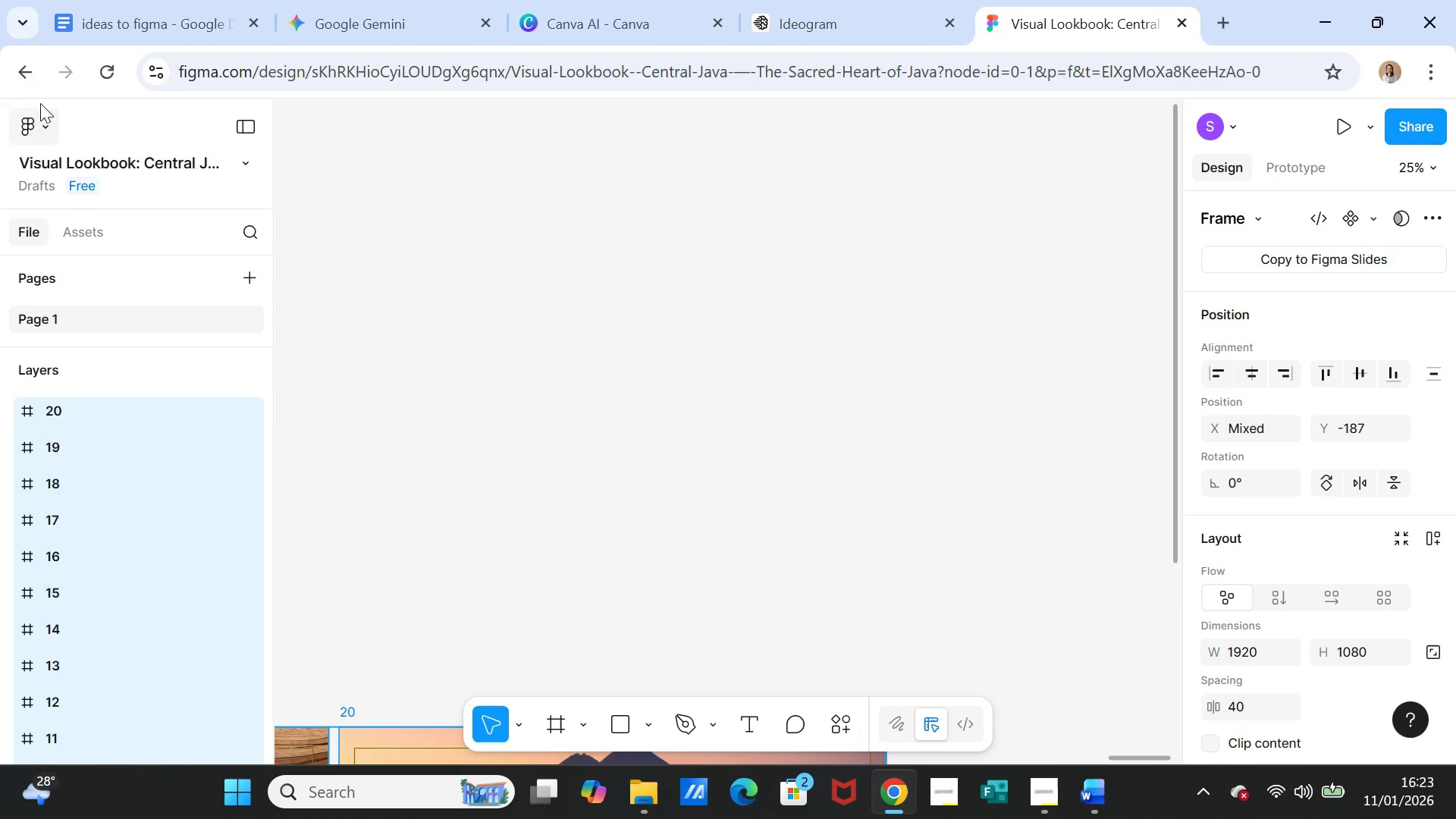 
left_click([27, 74])
 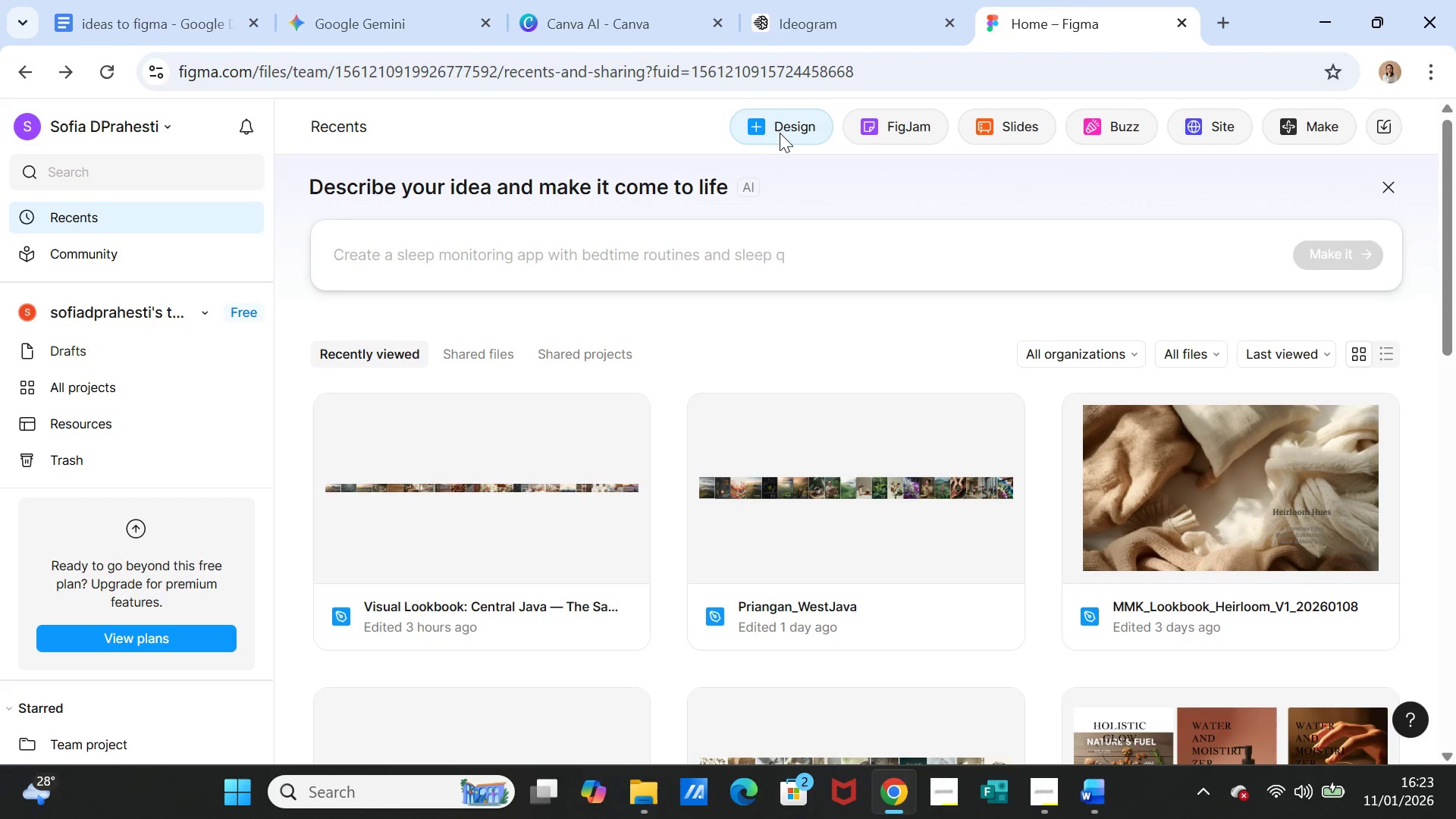 
wait(6.39)
 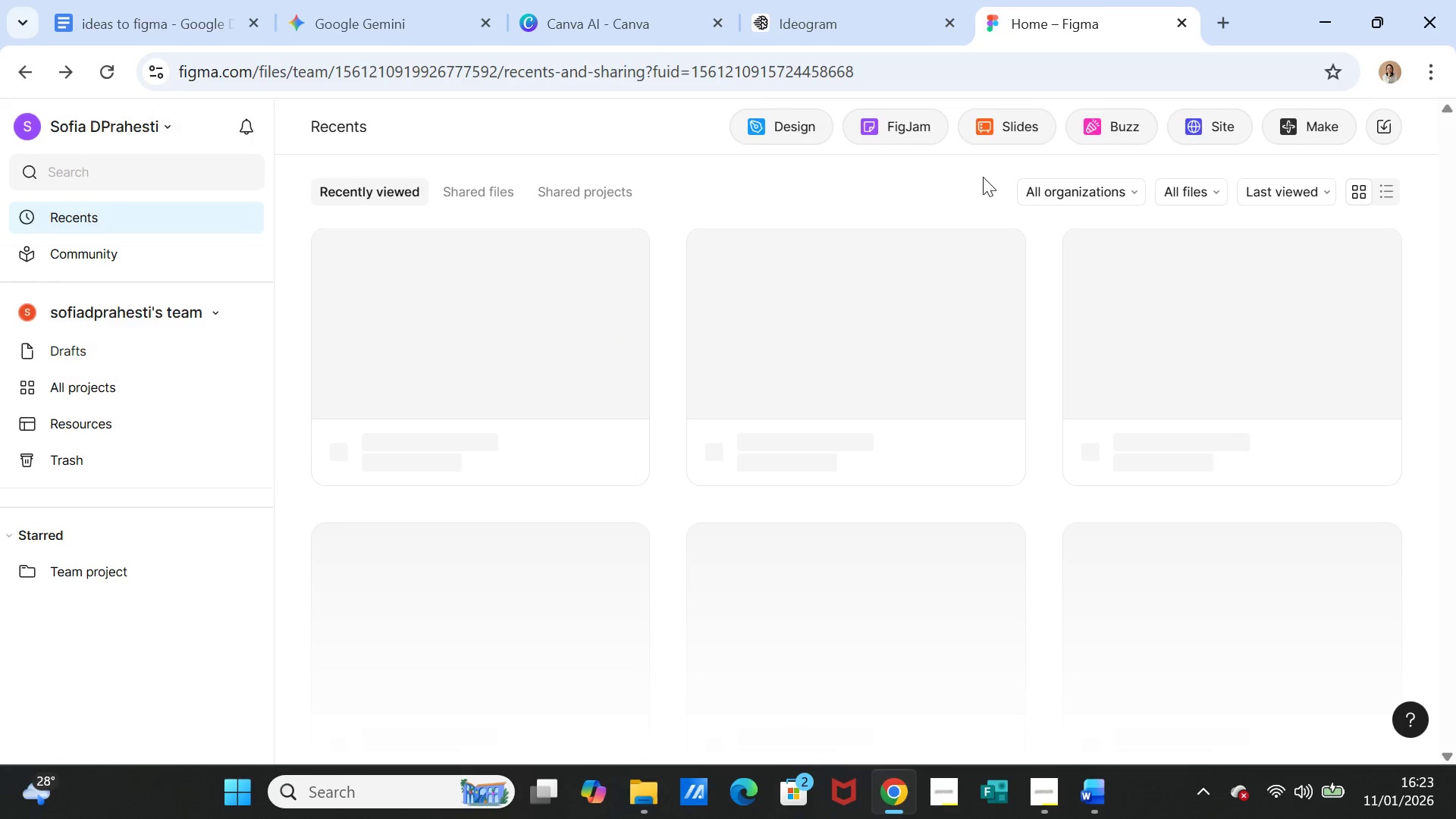 
left_click([761, 121])
 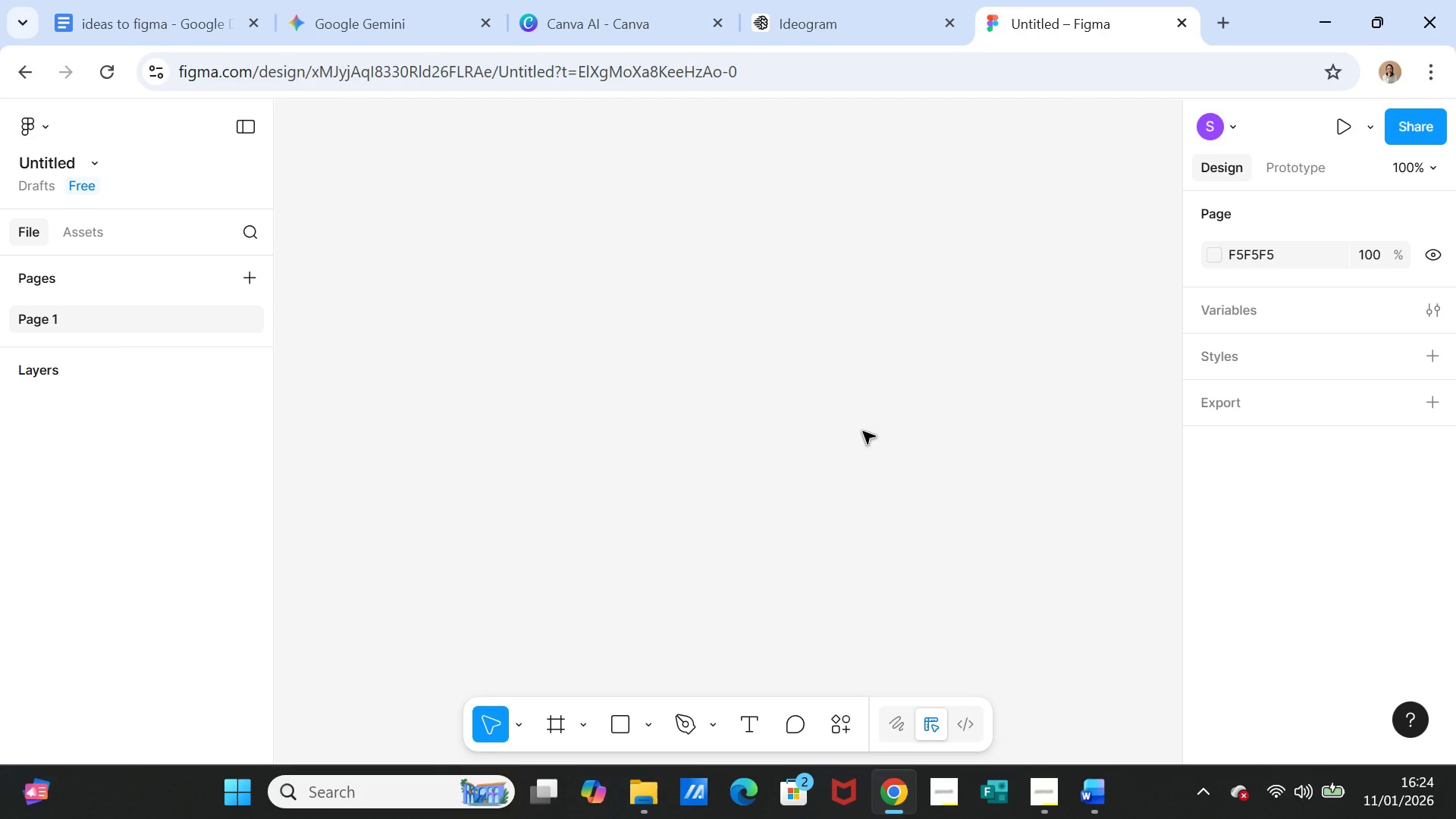 
wait(49.33)
 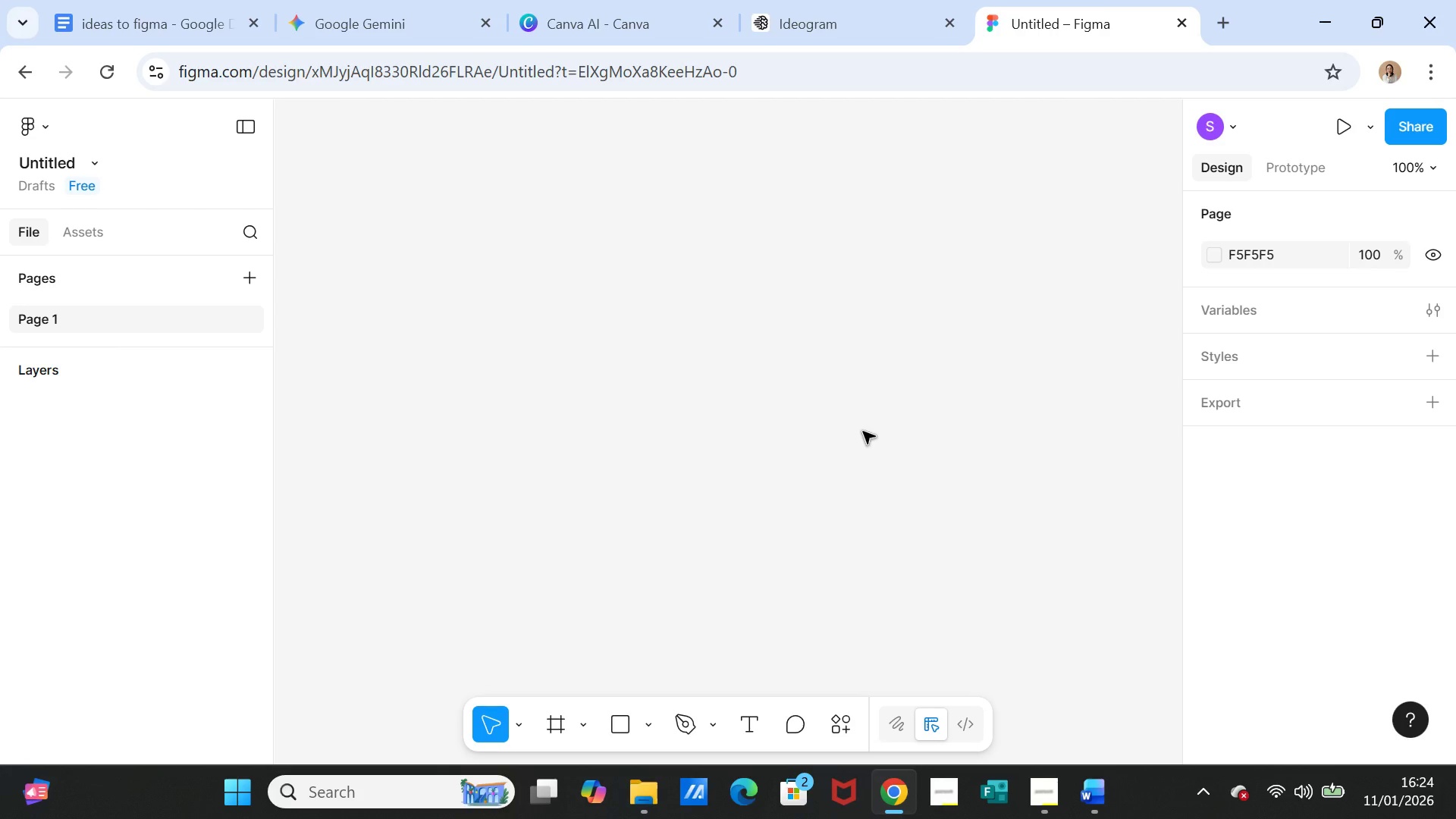 
left_click([611, 728])
 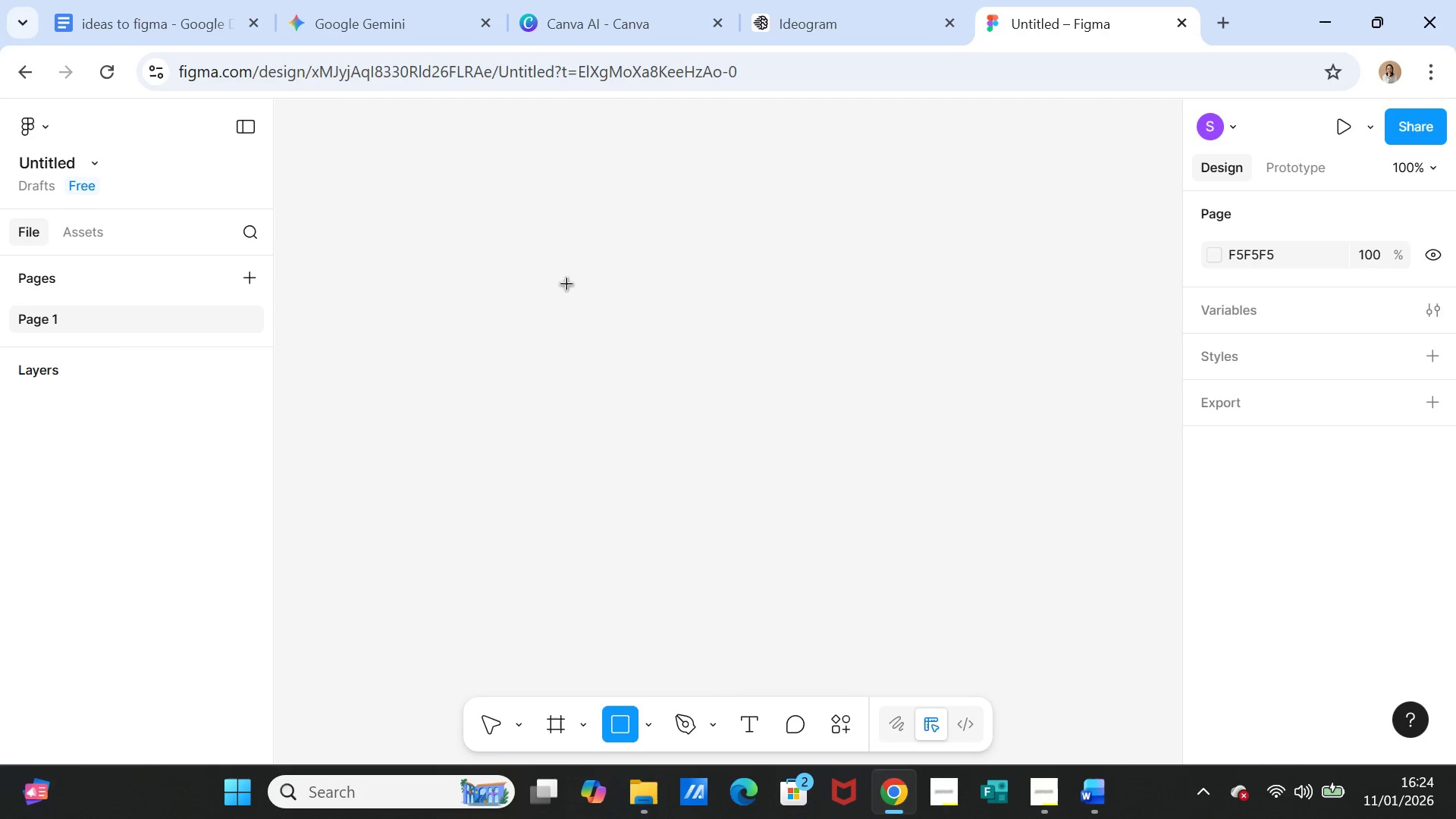 
left_click_drag(start_coordinate=[565, 284], to_coordinate=[882, 614])
 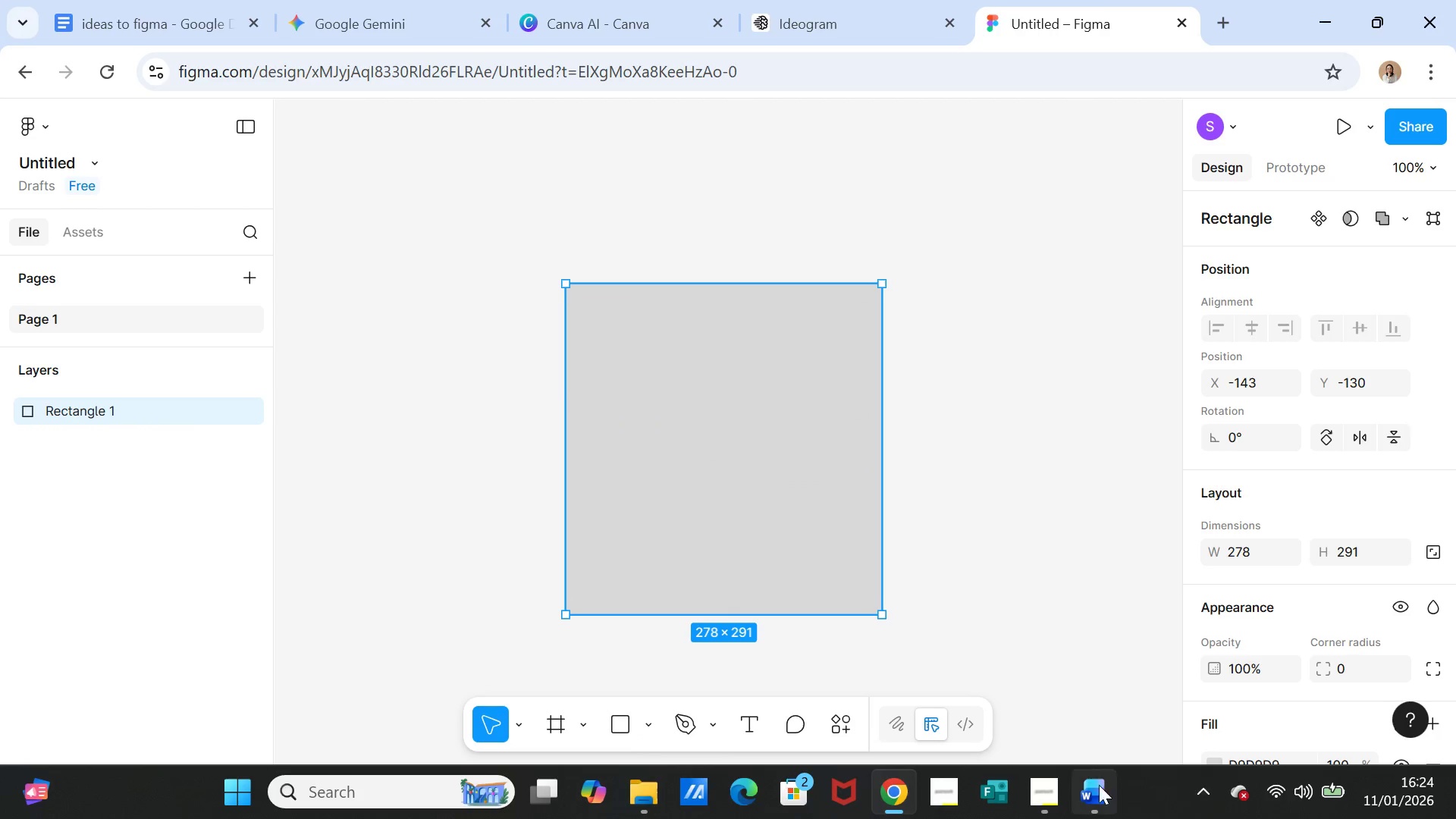 
left_click([1098, 785])
 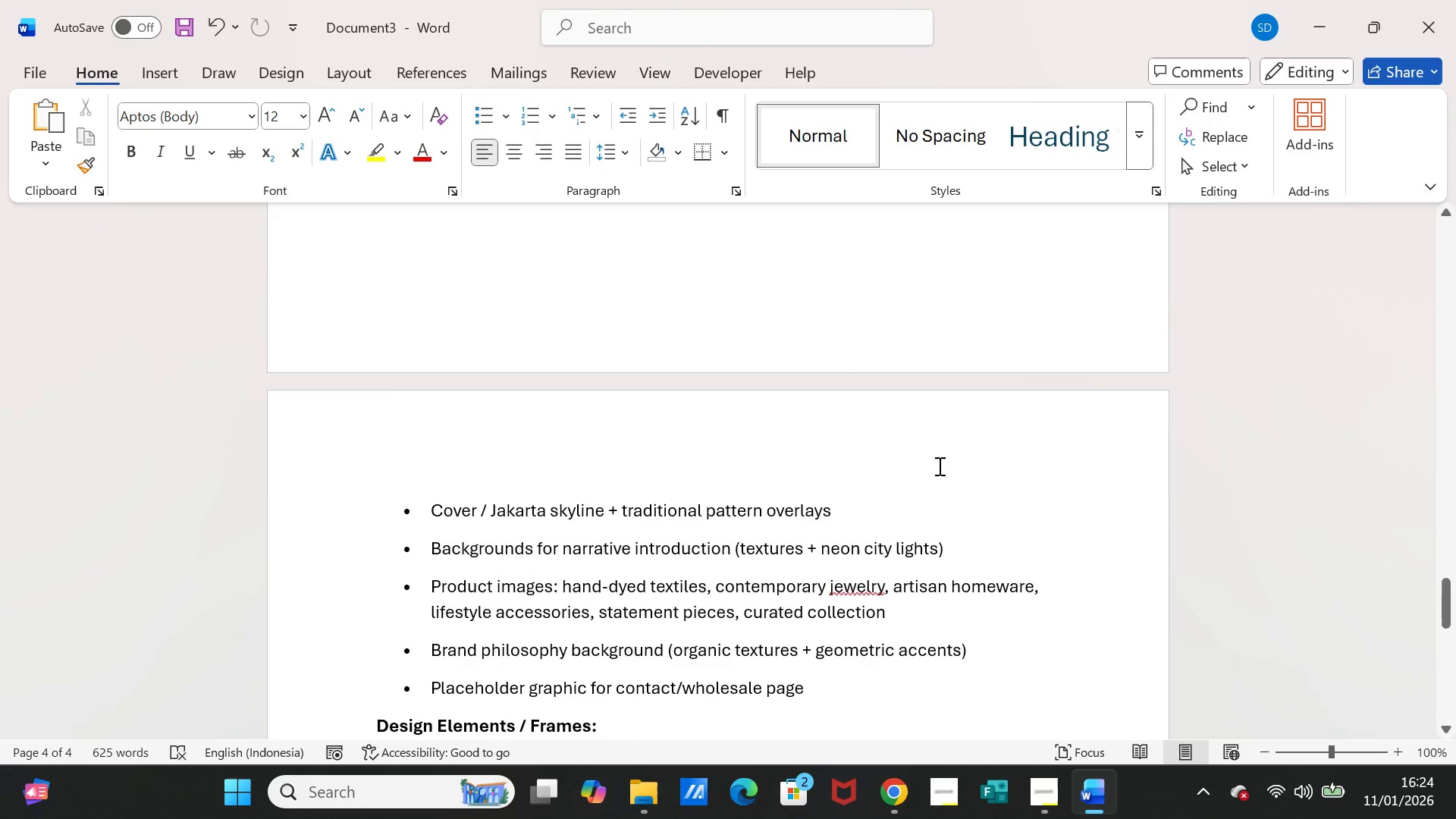 
scroll: coordinate [942, 468], scroll_direction: up, amount: 18.0
 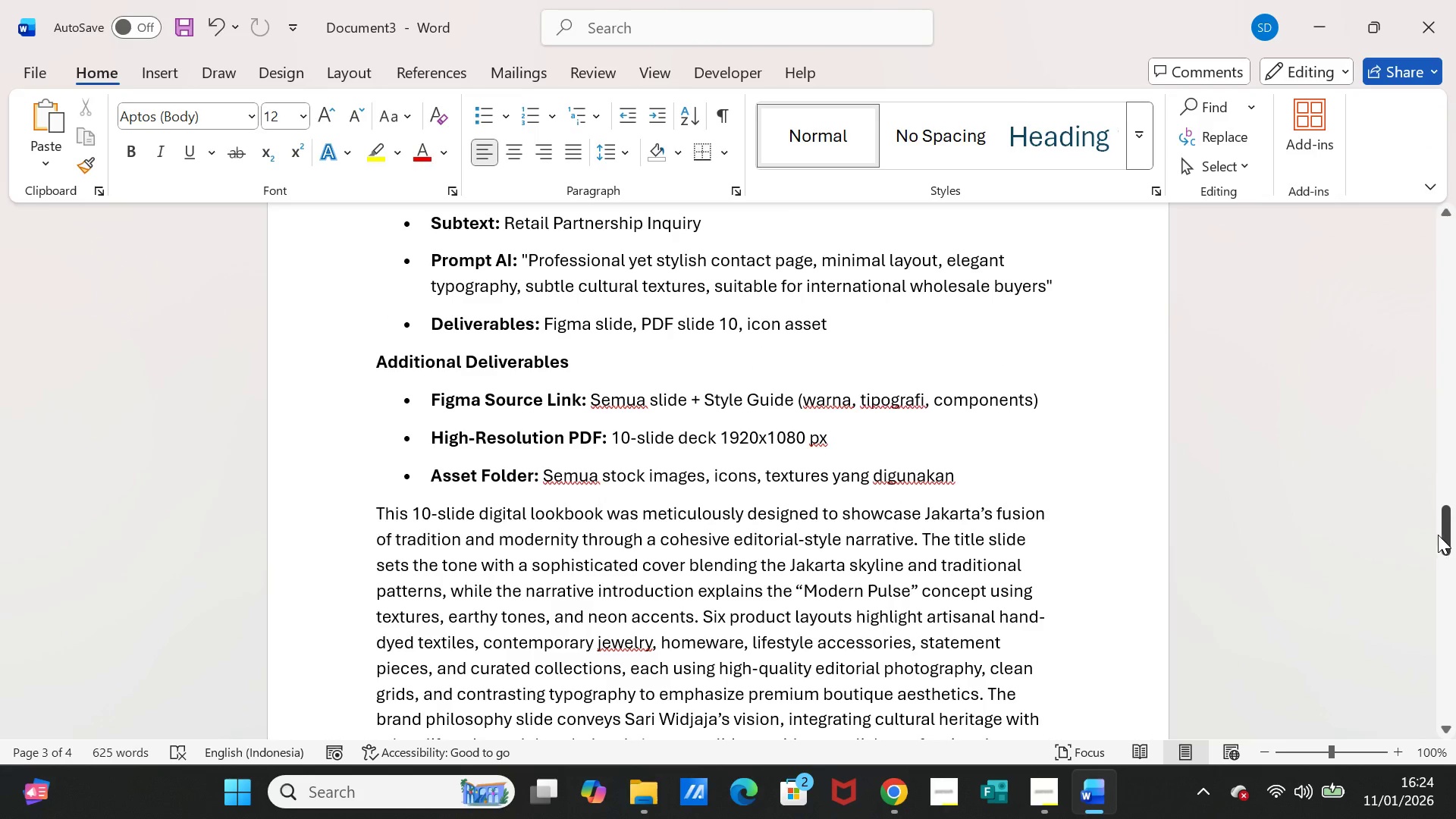 
left_click_drag(start_coordinate=[1440, 533], to_coordinate=[1409, 251])
 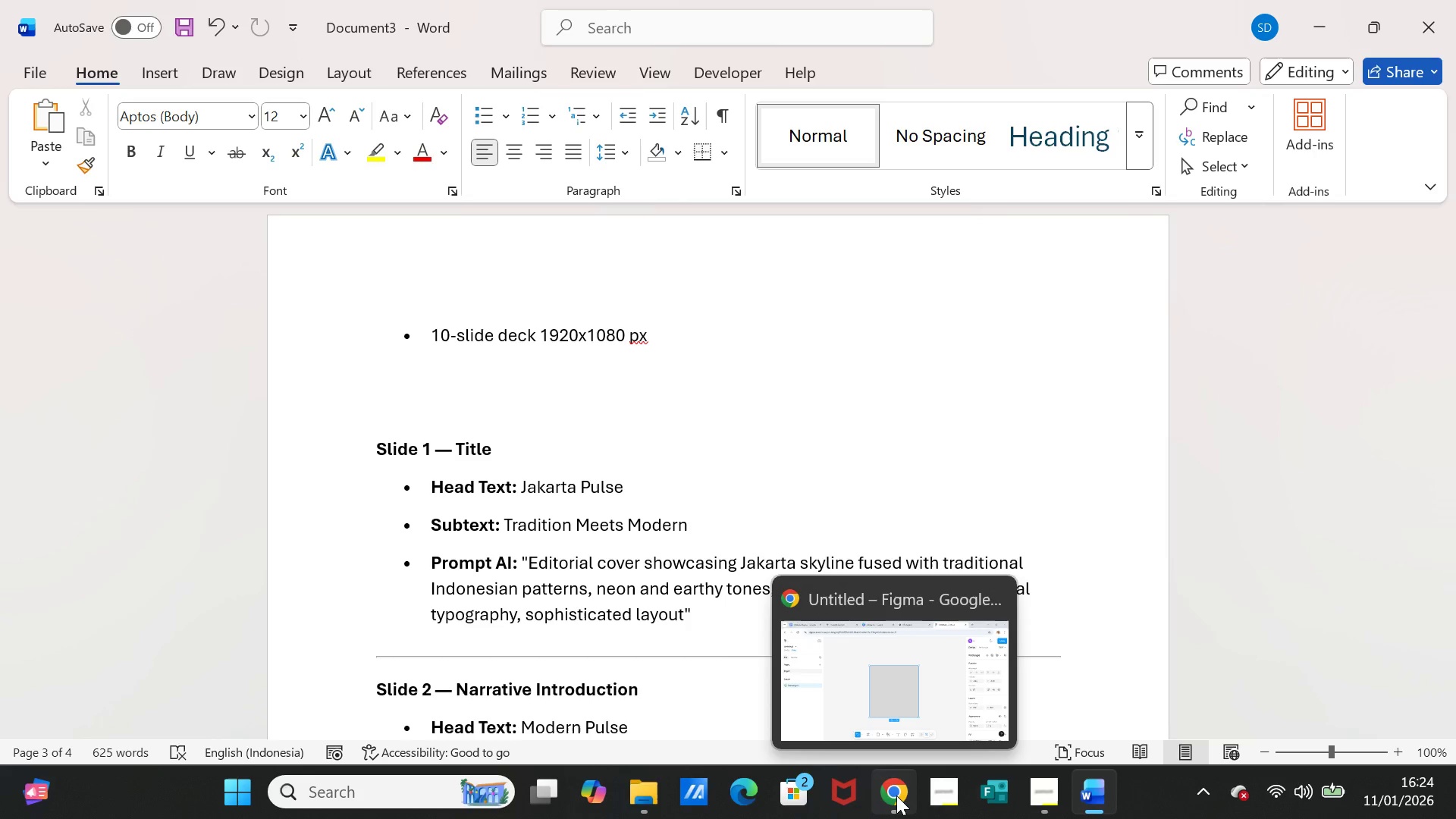 
wait(5.28)
 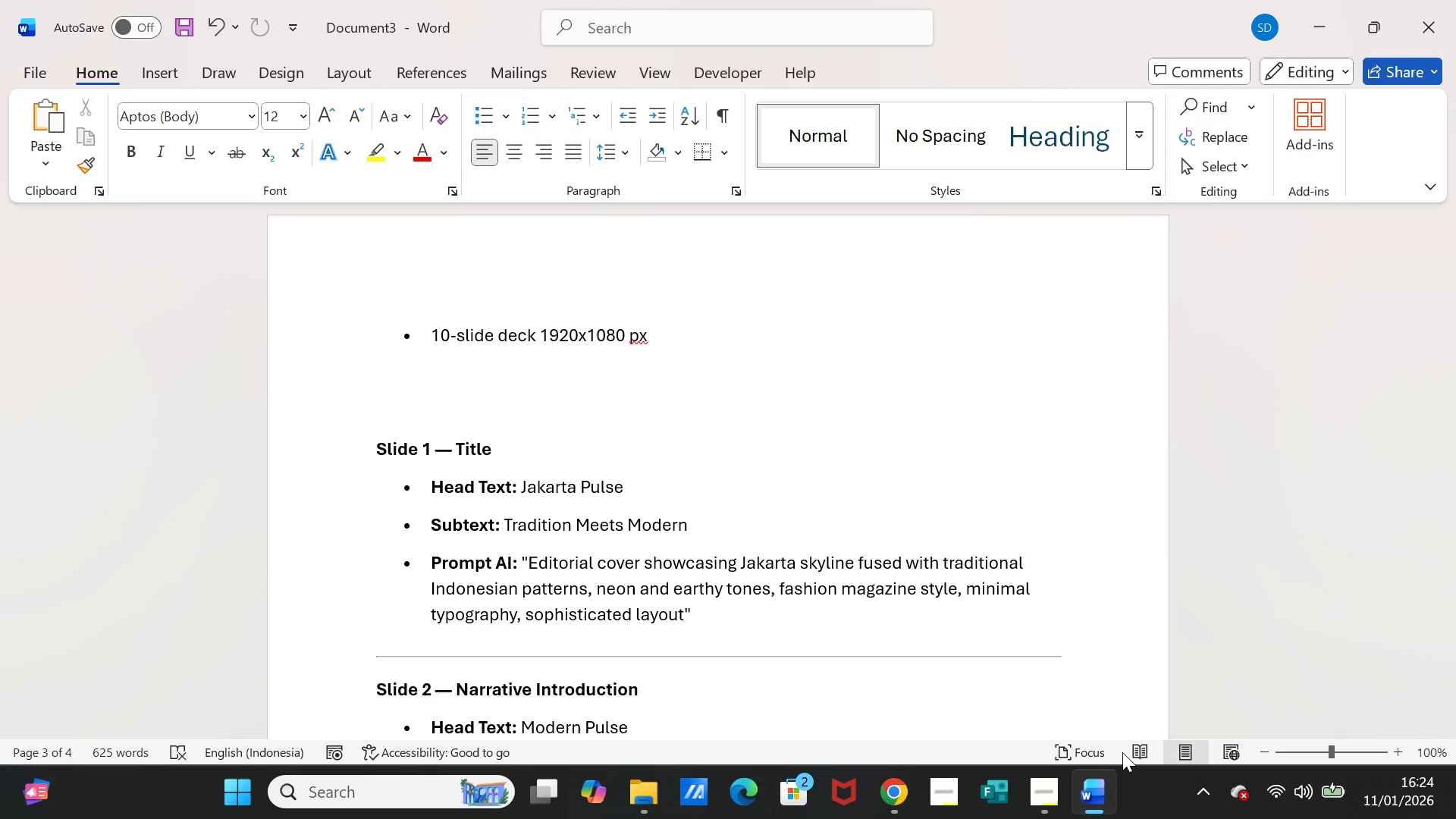 
left_click([896, 795])
 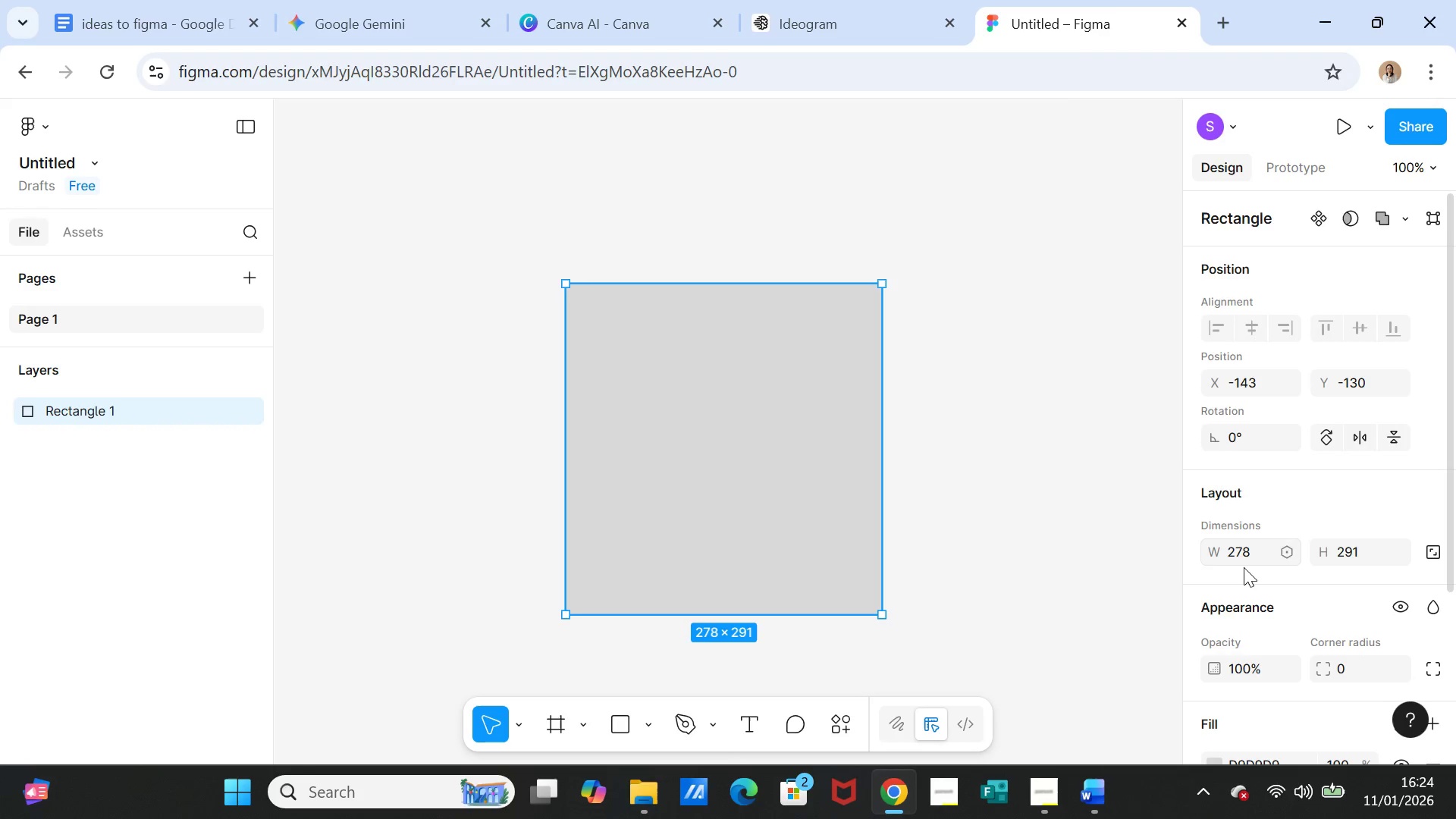 
scroll: coordinate [1257, 563], scroll_direction: down, amount: 3.0
 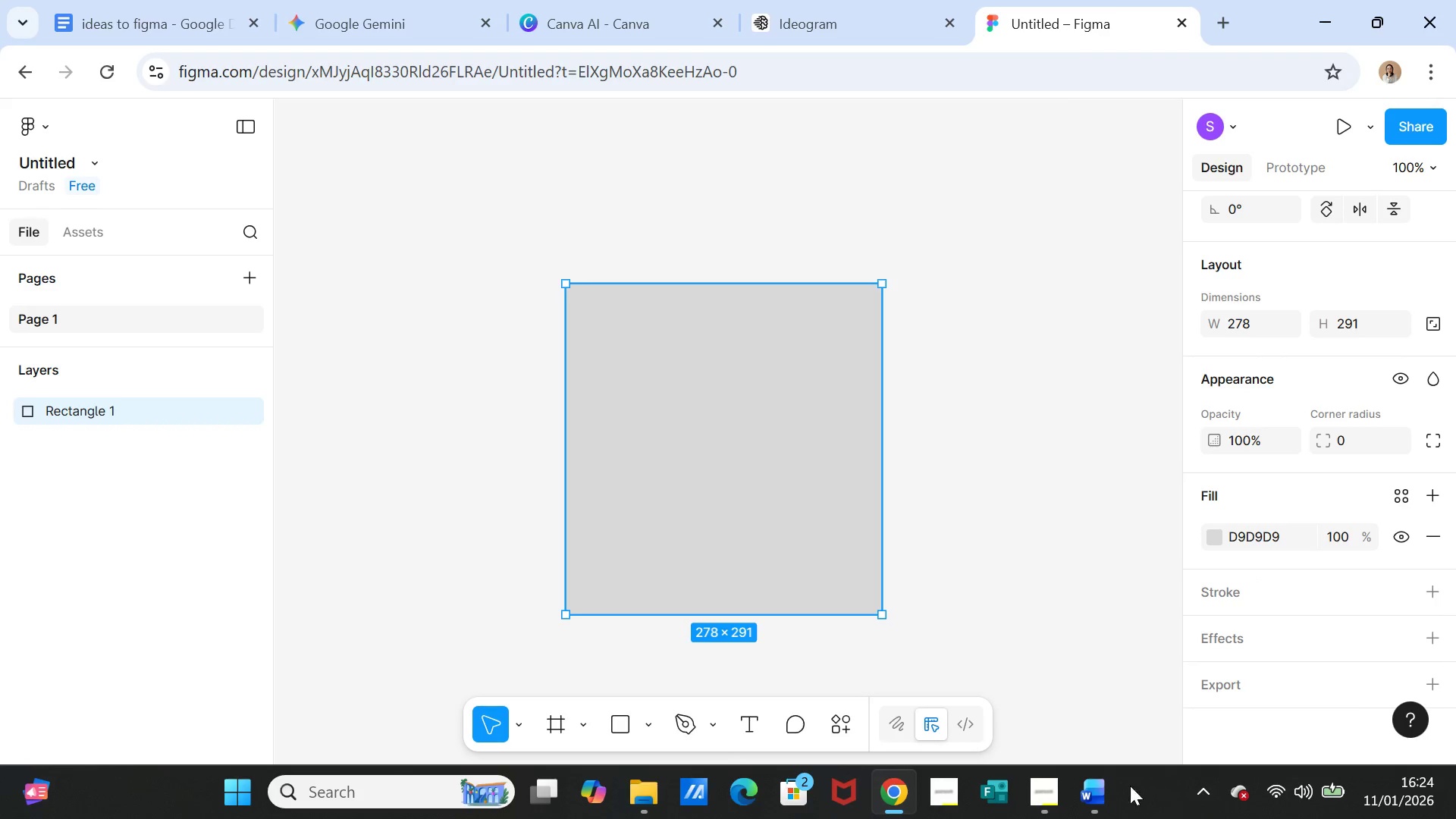 
left_click([1108, 797])
 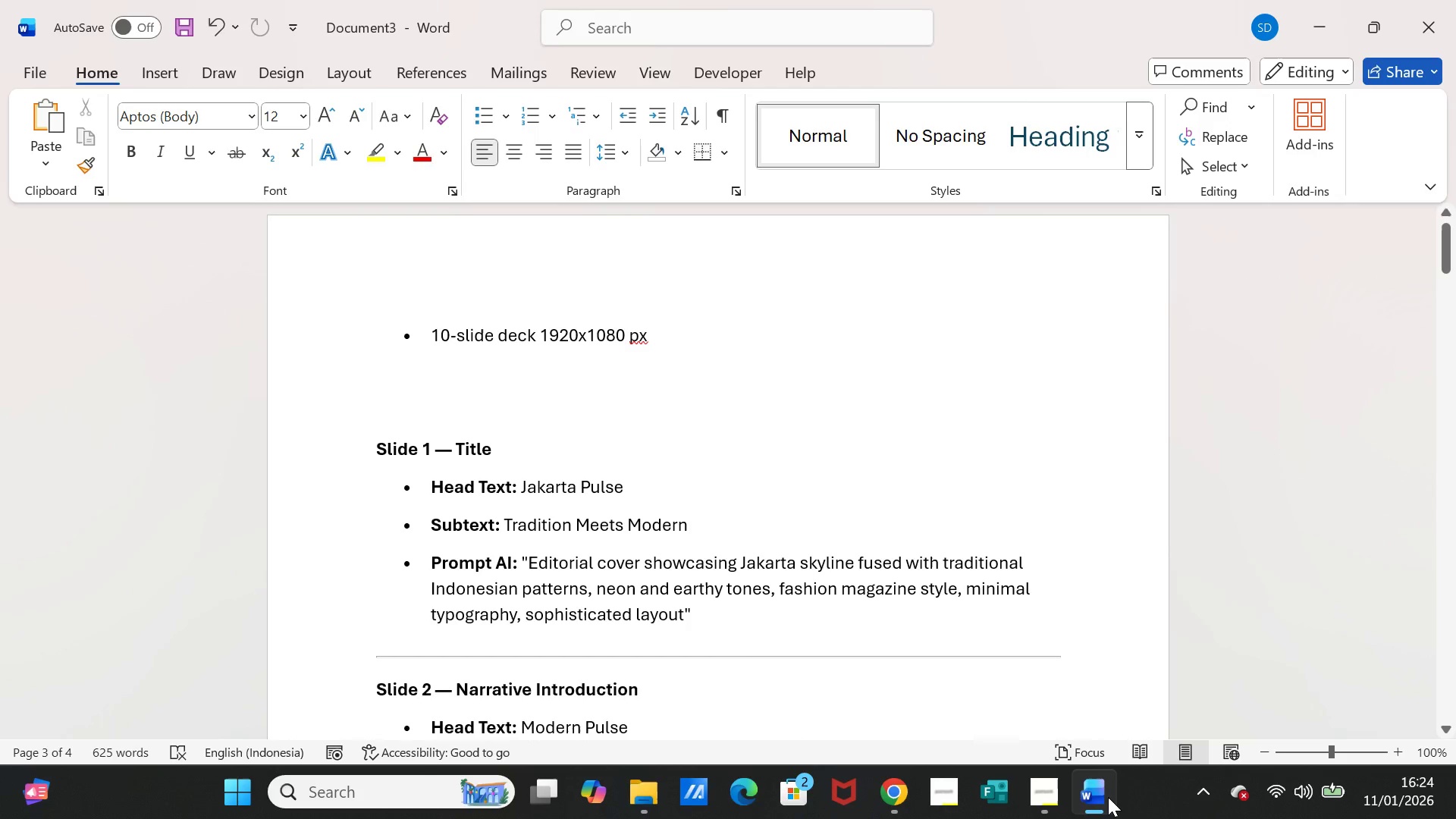 
left_click([1108, 797])
 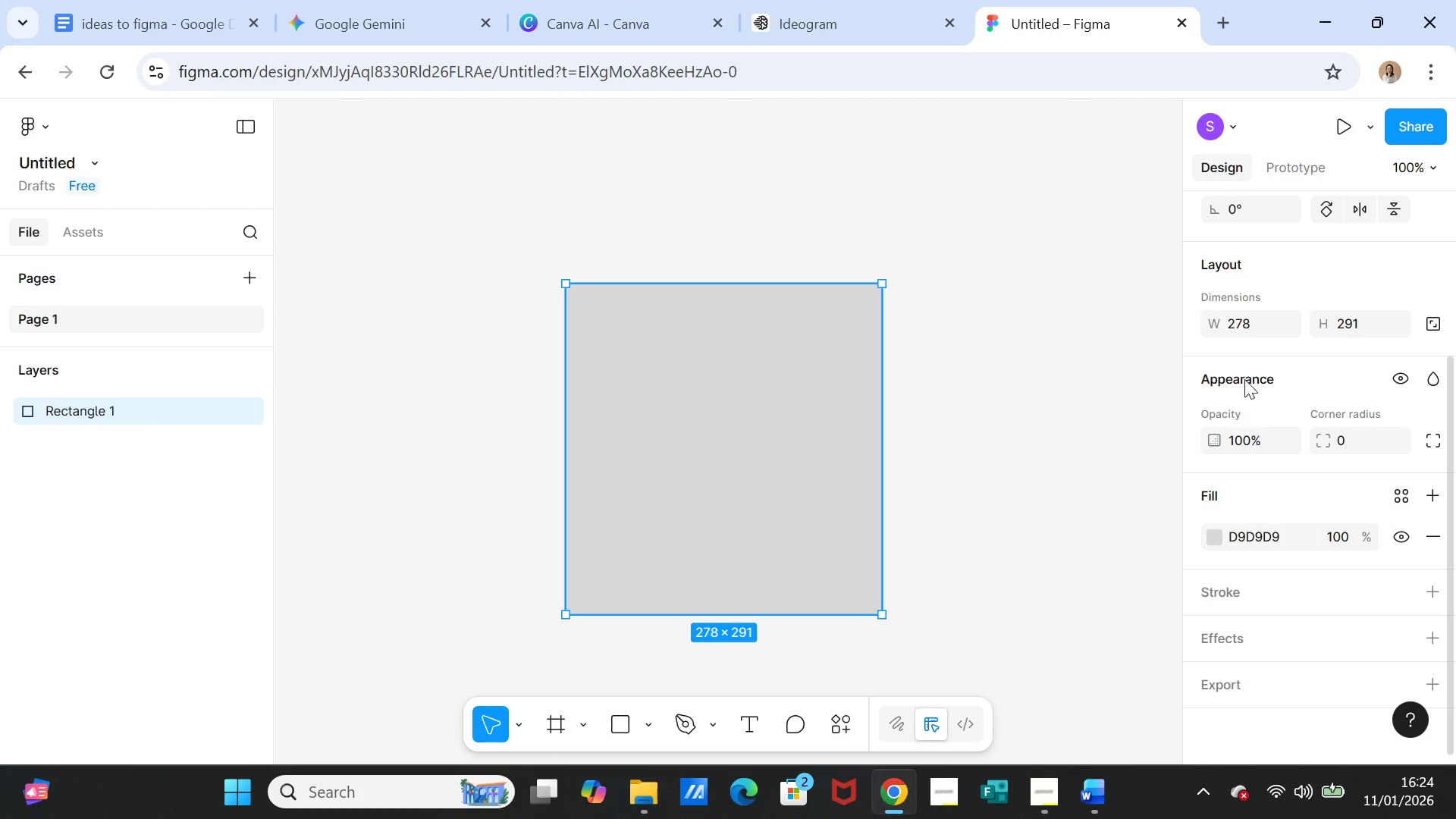 
left_click([1247, 323])
 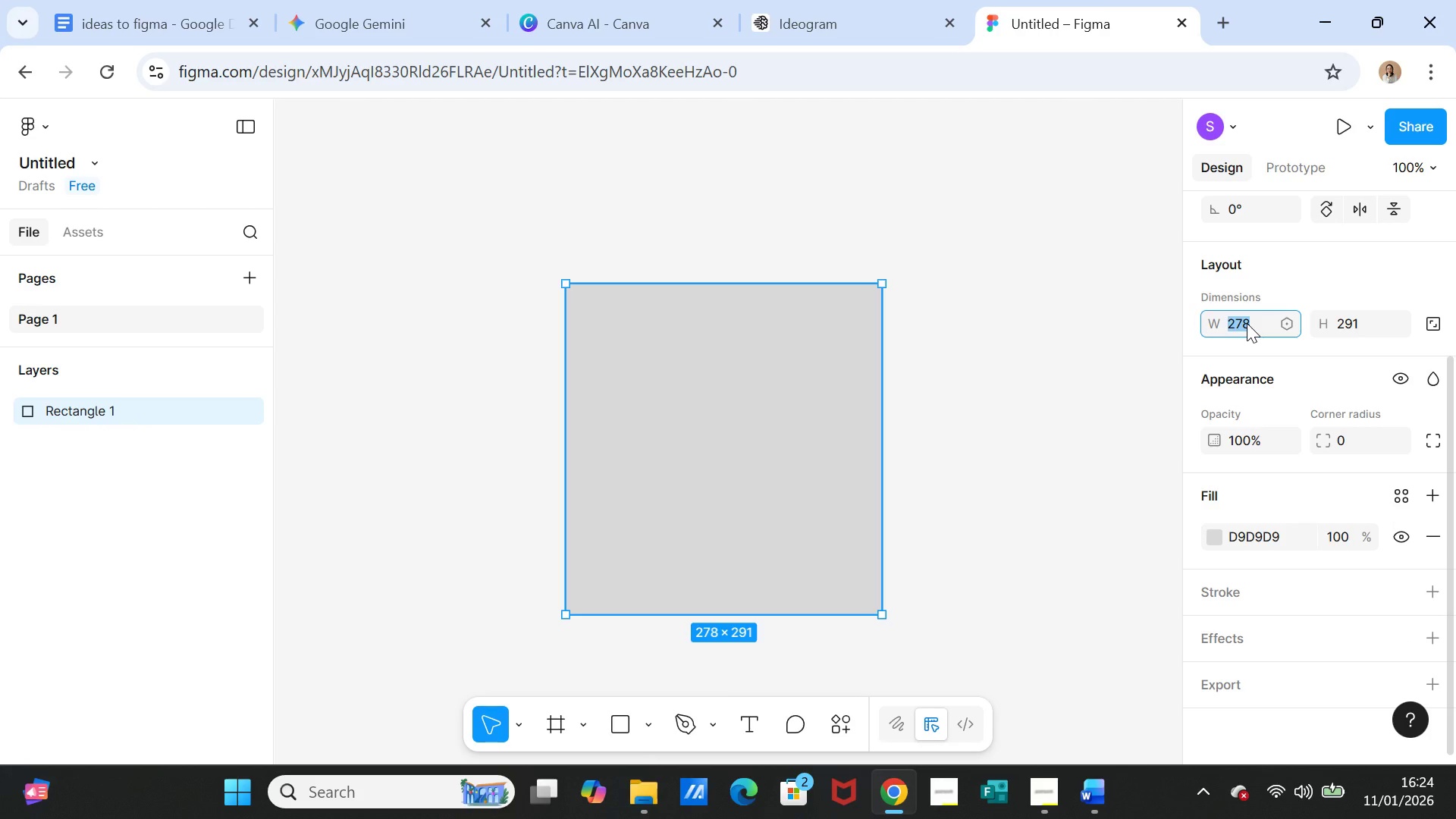 
type(1920)
 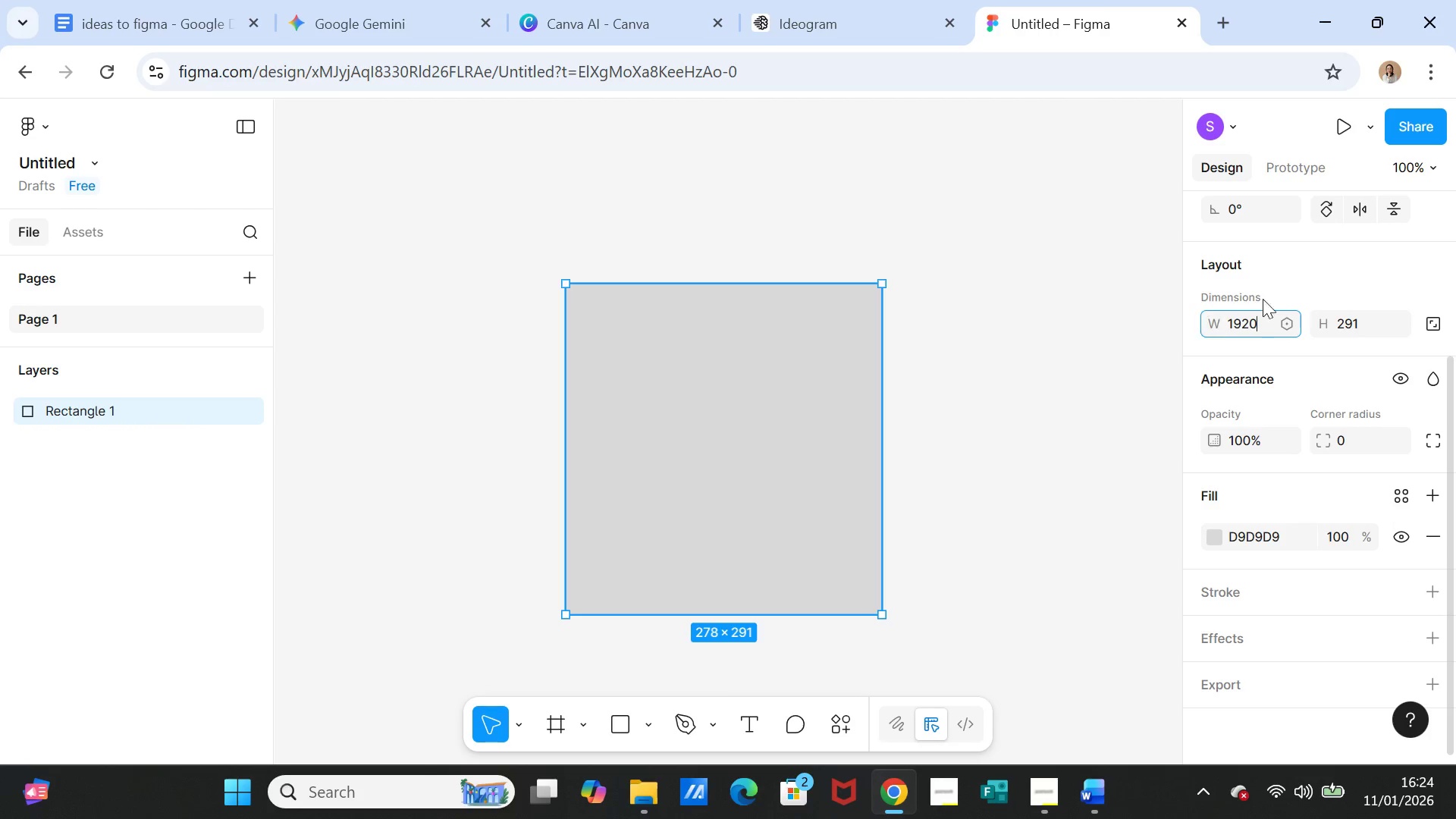 
left_click([1347, 318])
 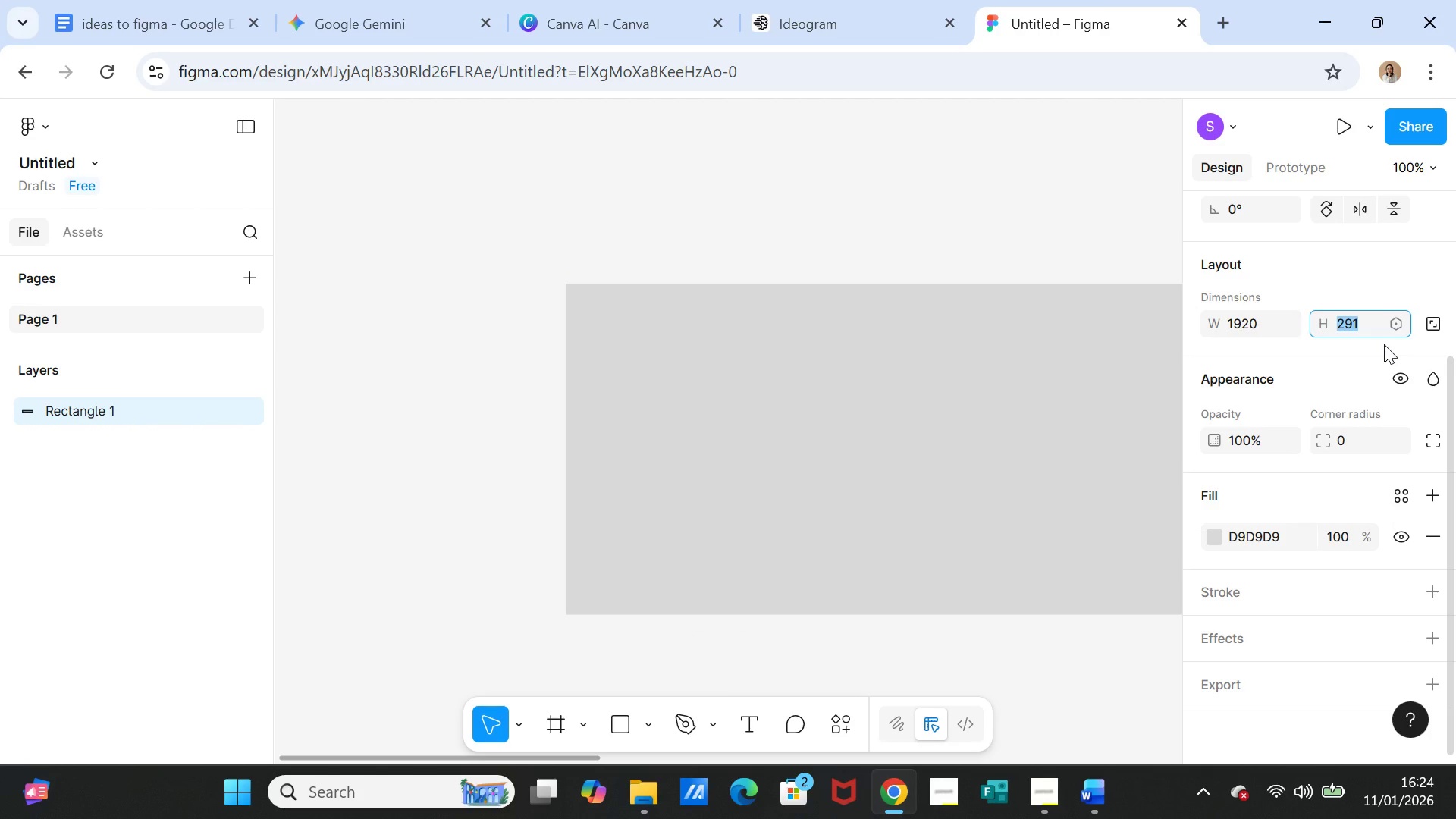 
type(1080)
 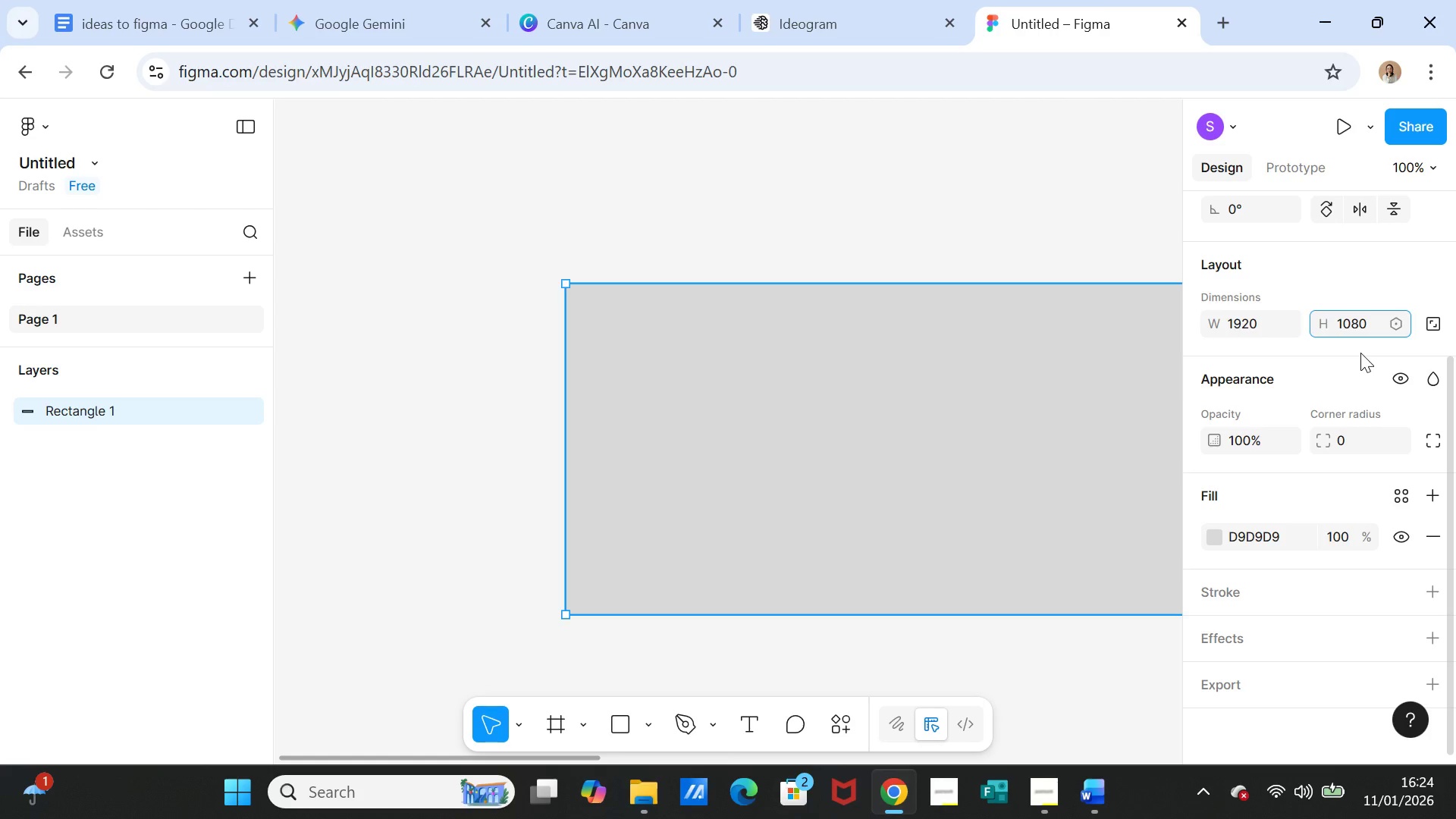 
key(Enter)
 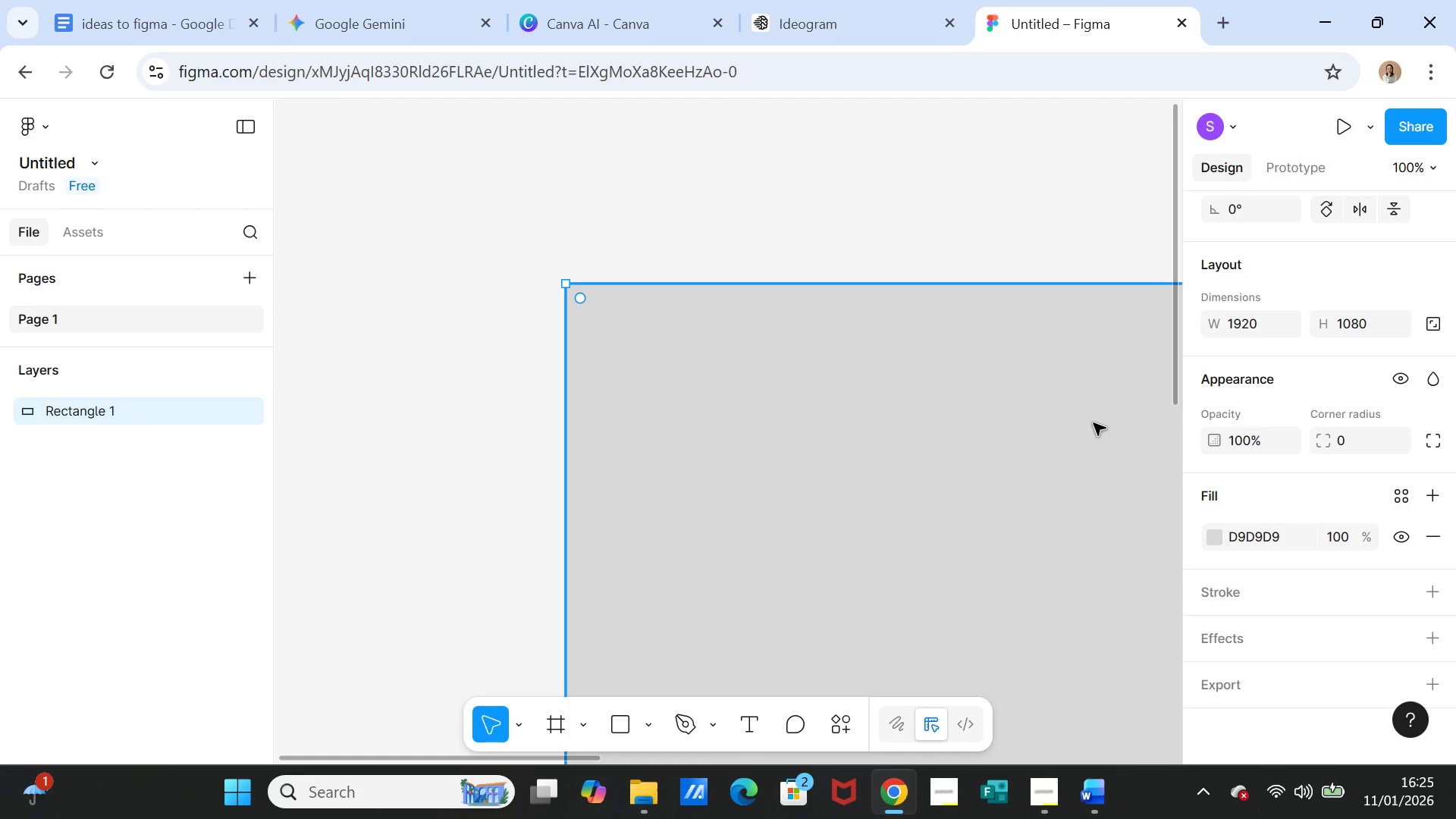 
key(Minus)
 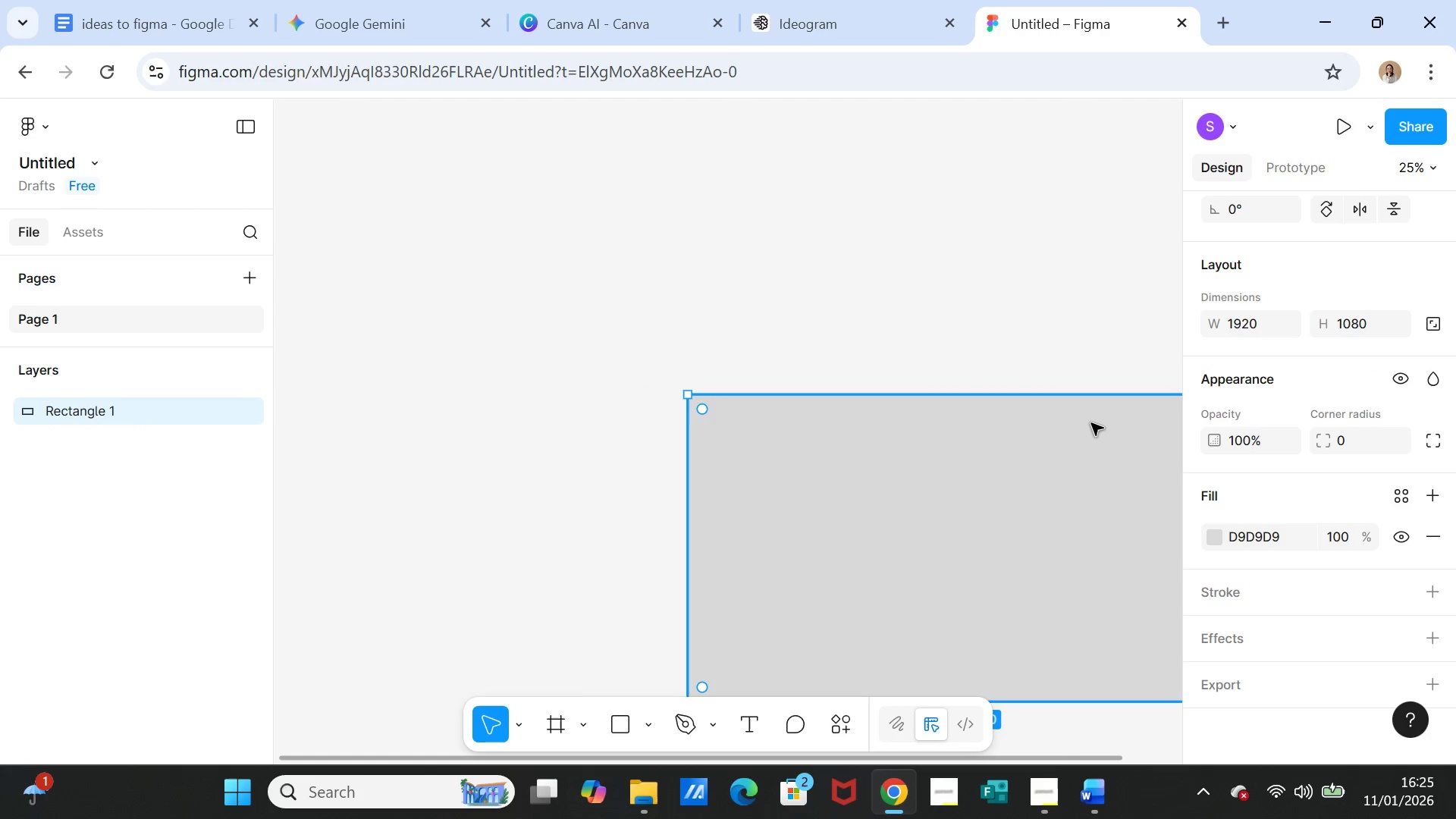 
key(Minus)
 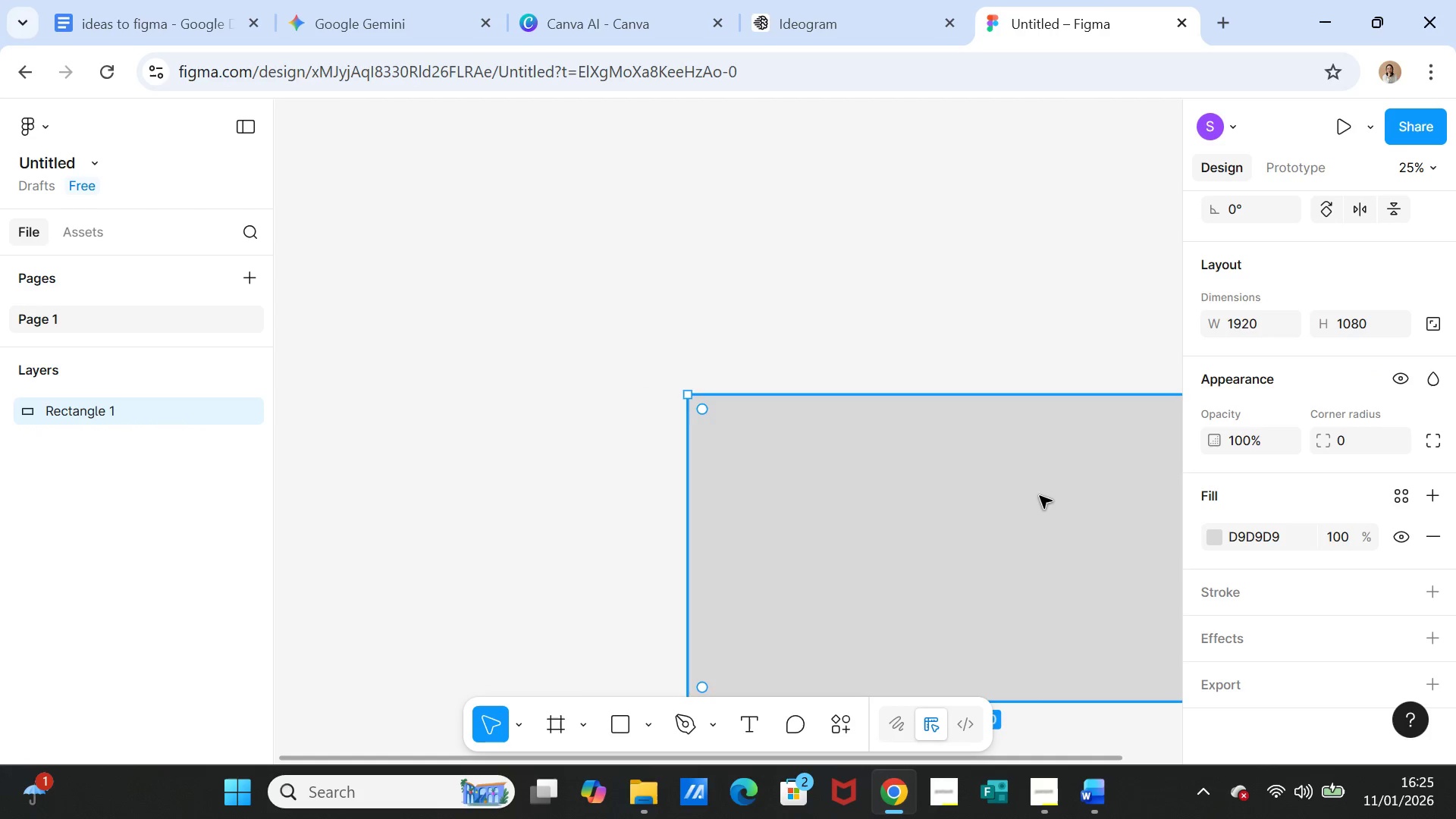 
left_click_drag(start_coordinate=[1040, 496], to_coordinate=[922, 390])
 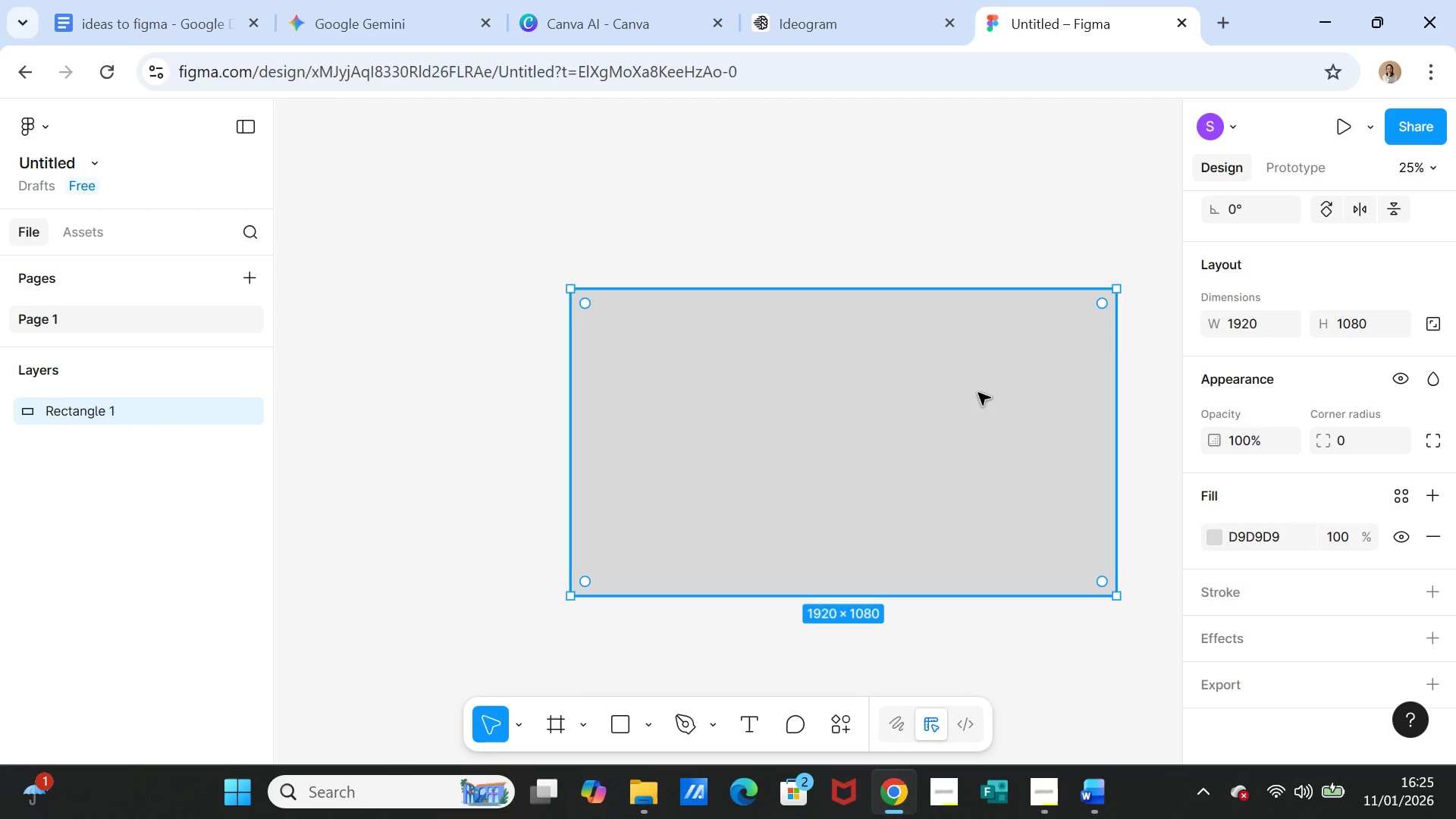 
wait(5.52)
 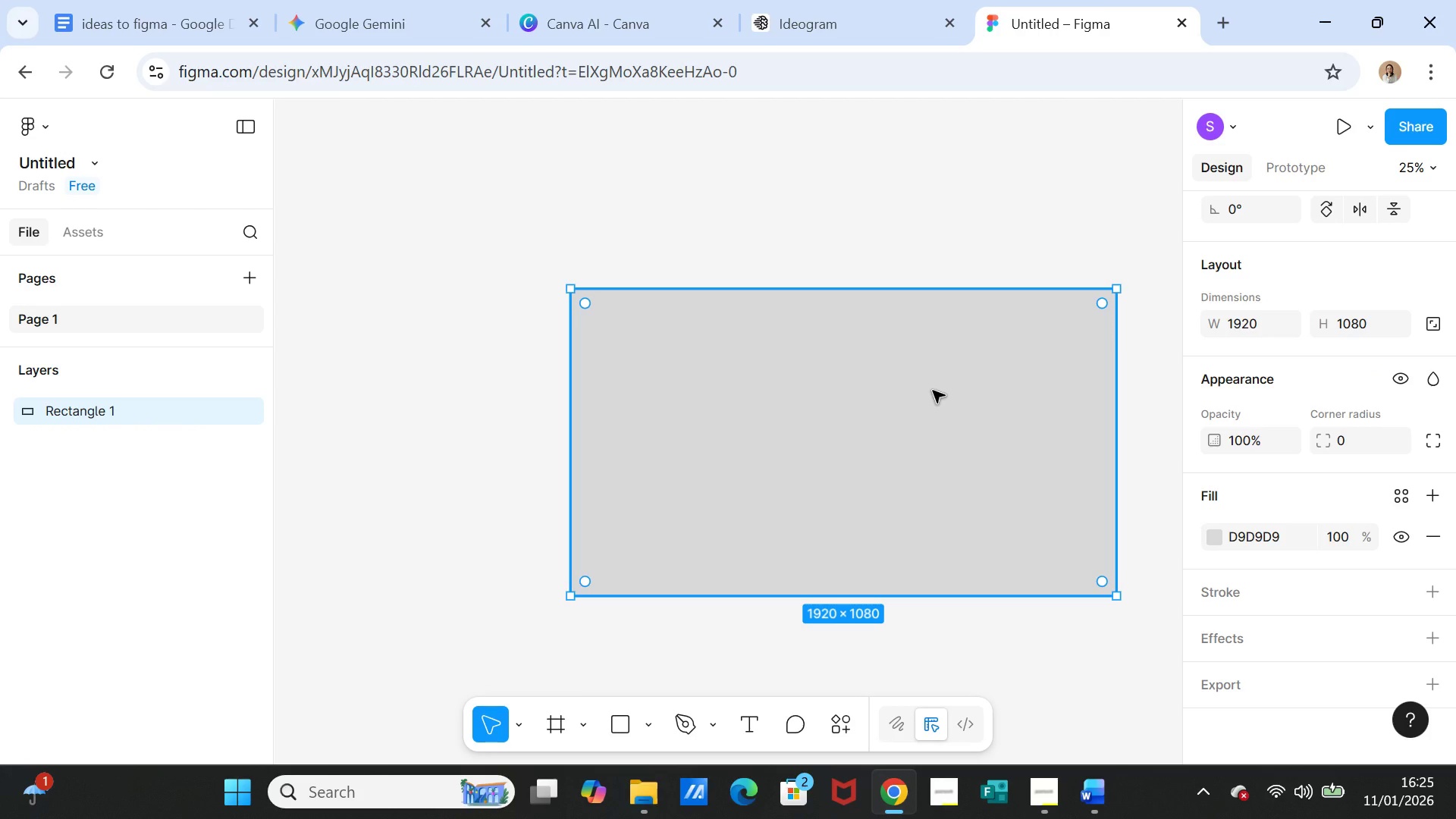 
left_click([902, 417])
 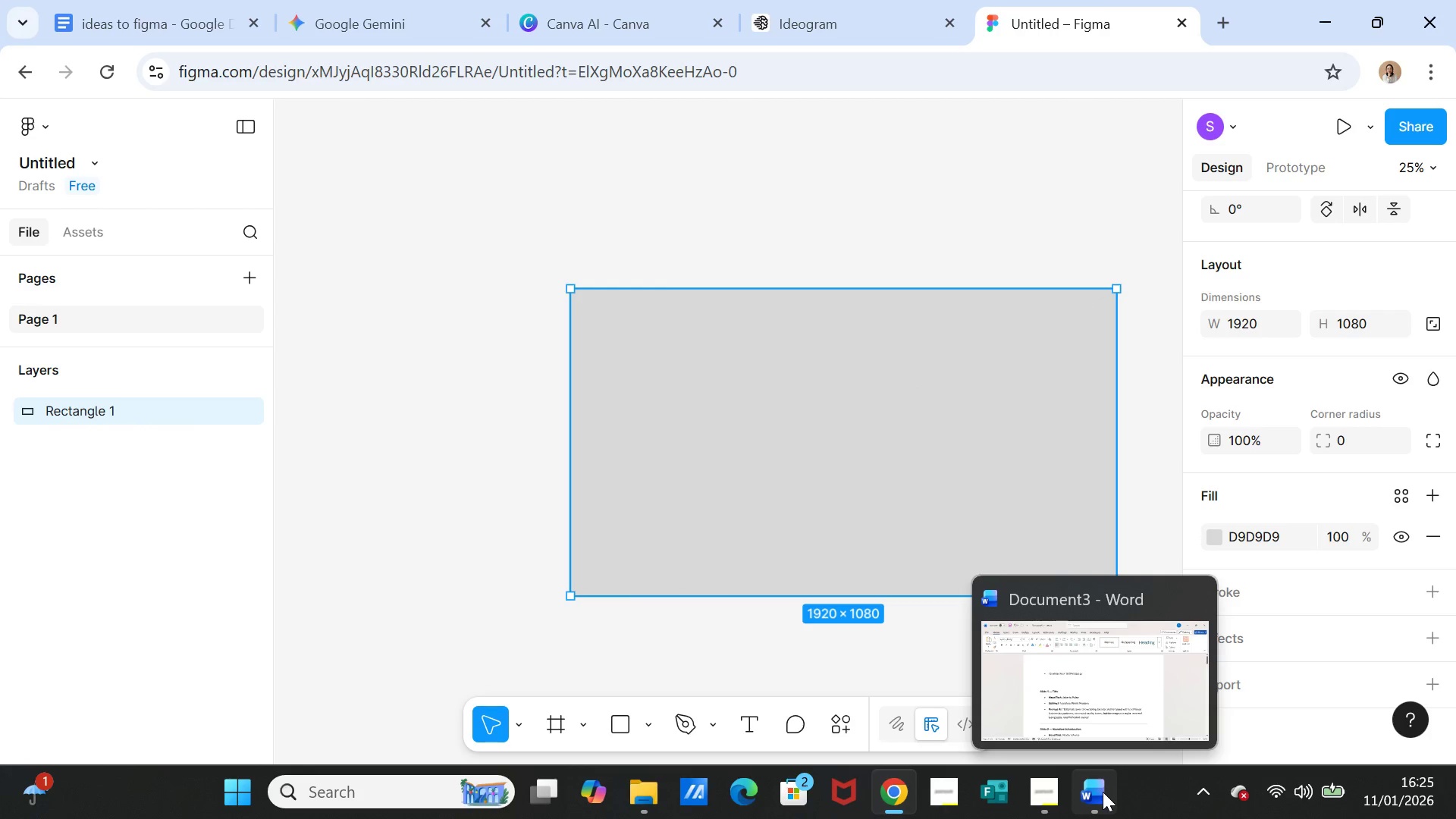 
wait(10.48)
 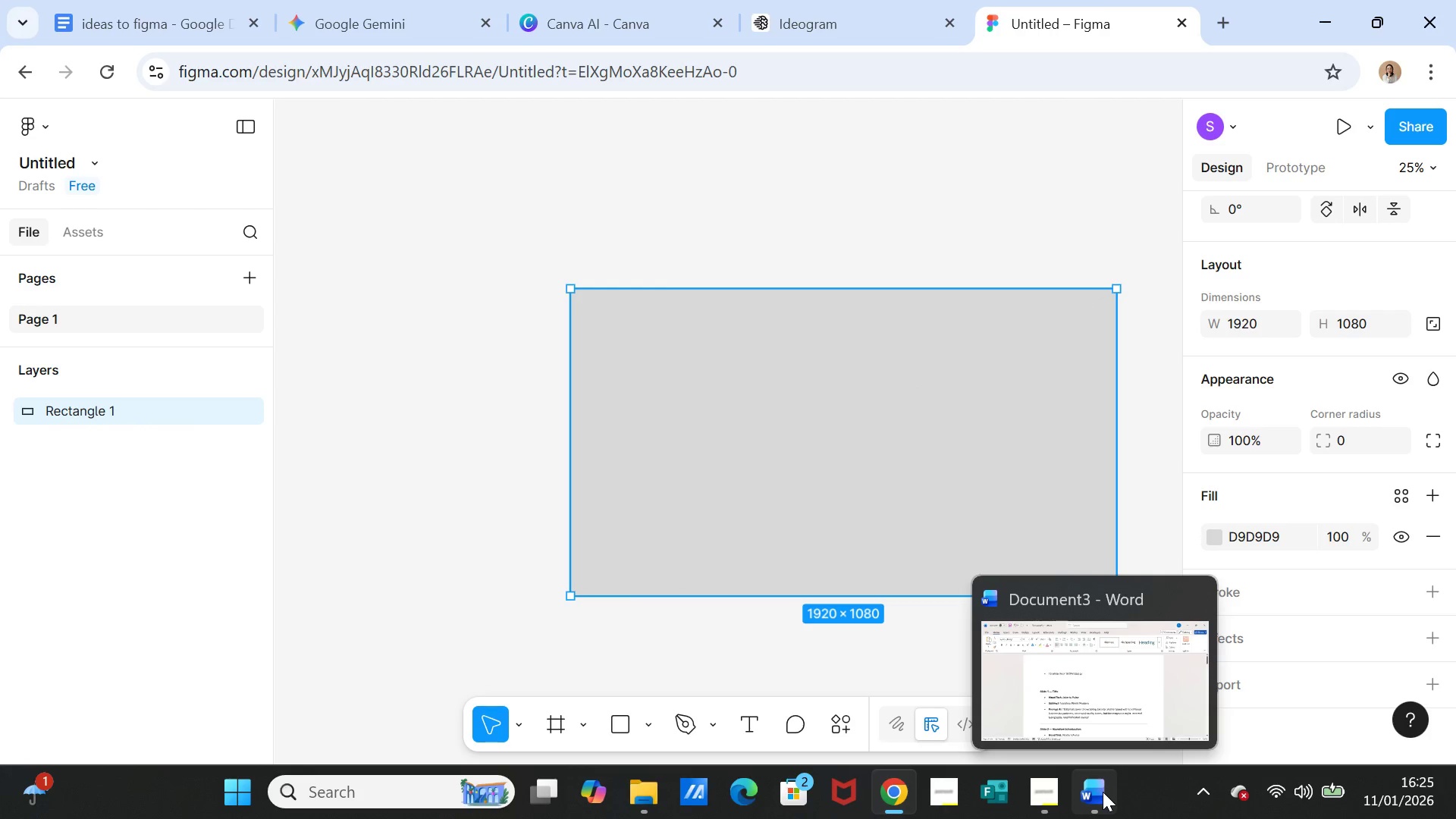 
left_click([1100, 792])
 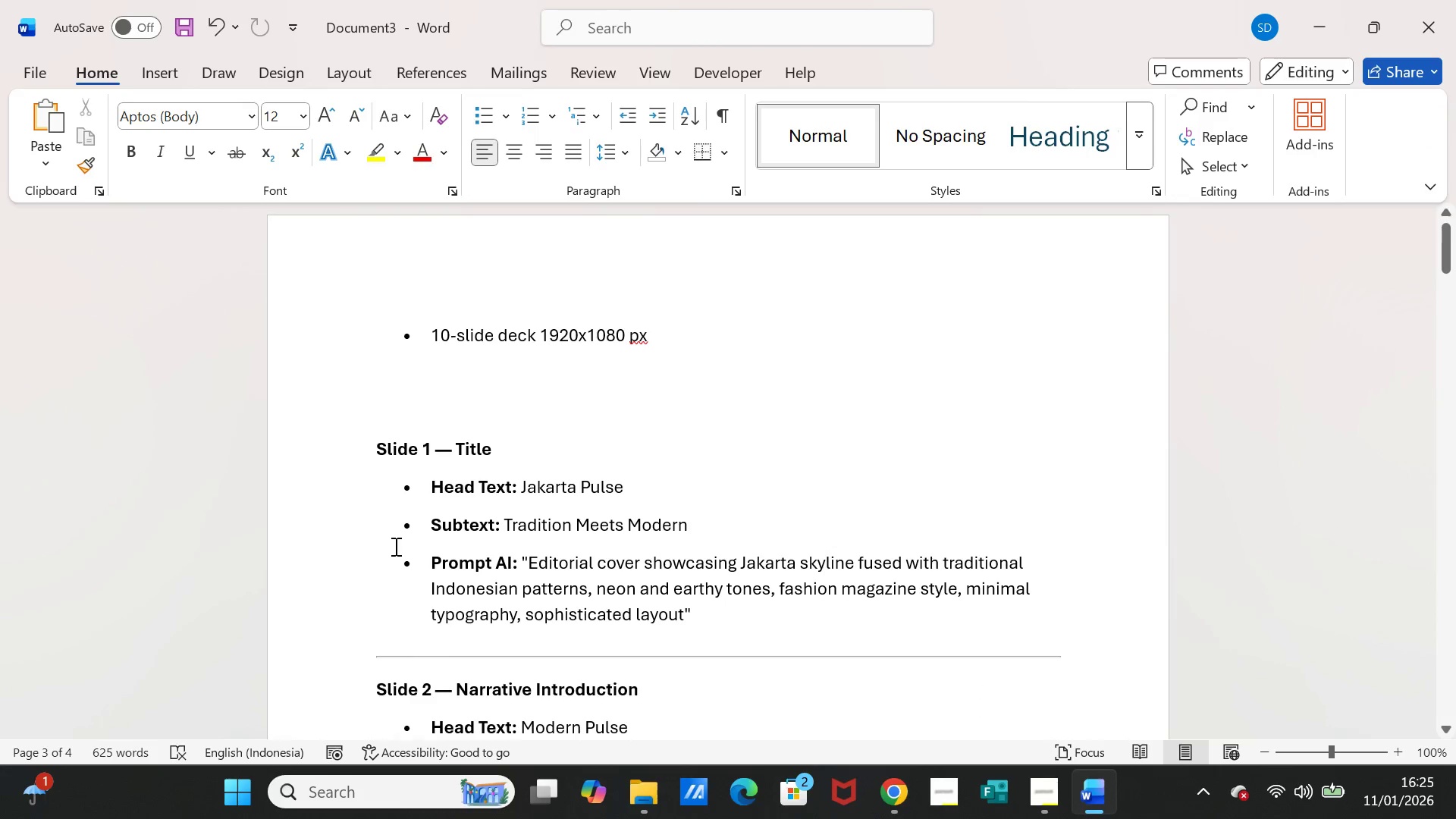 
scroll: coordinate [438, 523], scroll_direction: down, amount: 2.0
 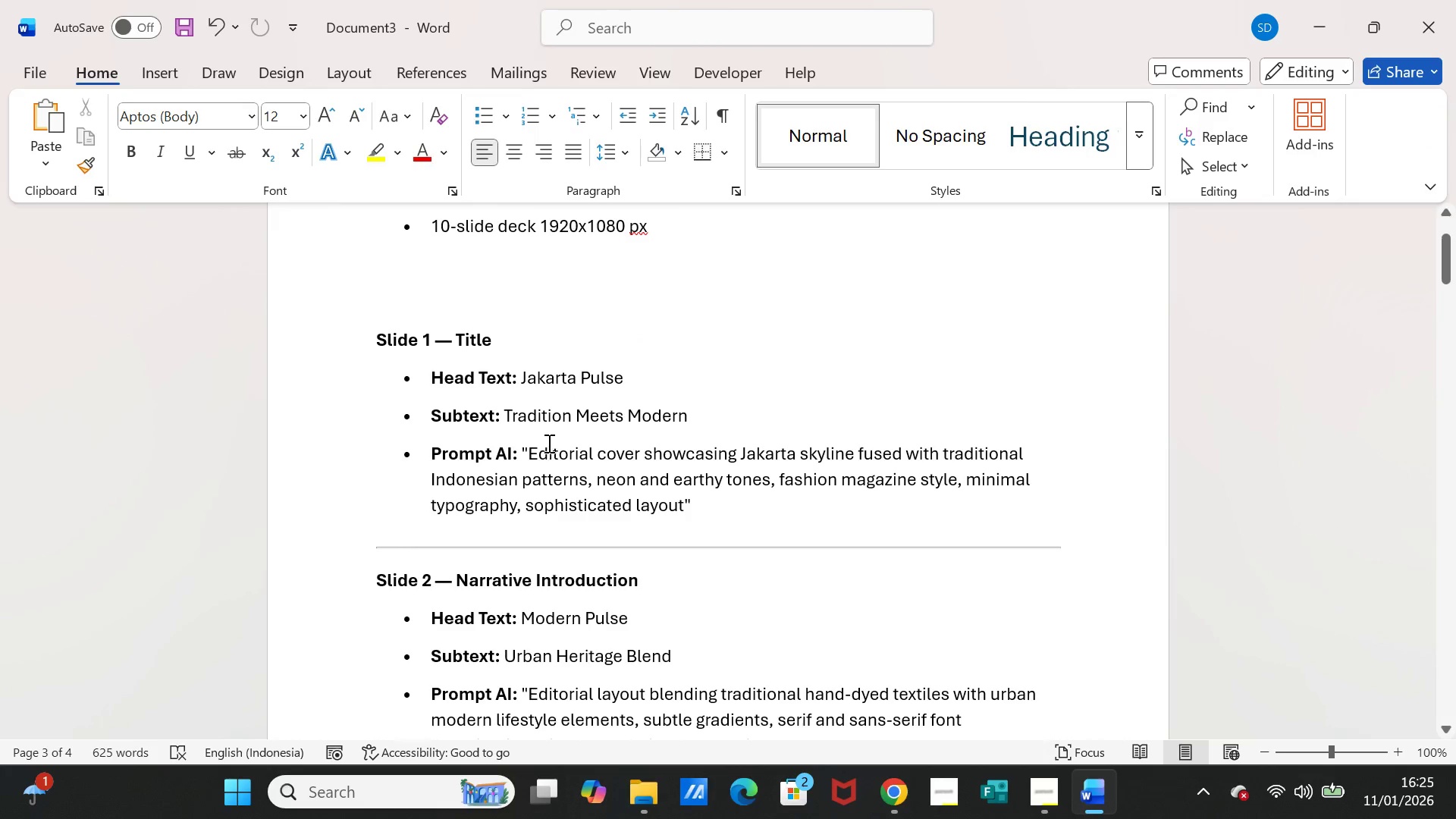 
left_click_drag(start_coordinate=[529, 450], to_coordinate=[671, 503])
 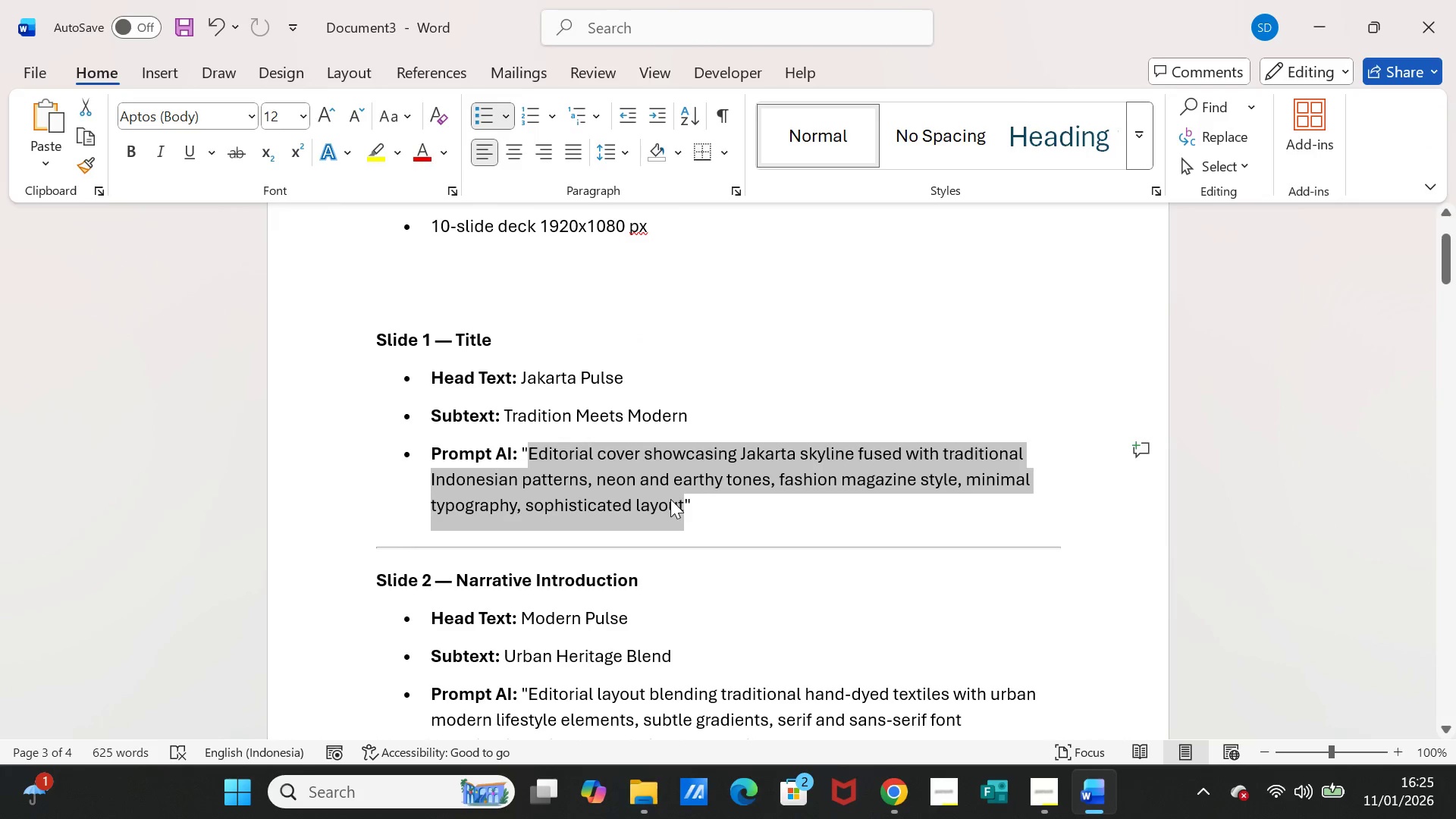 
key(Control+C)
 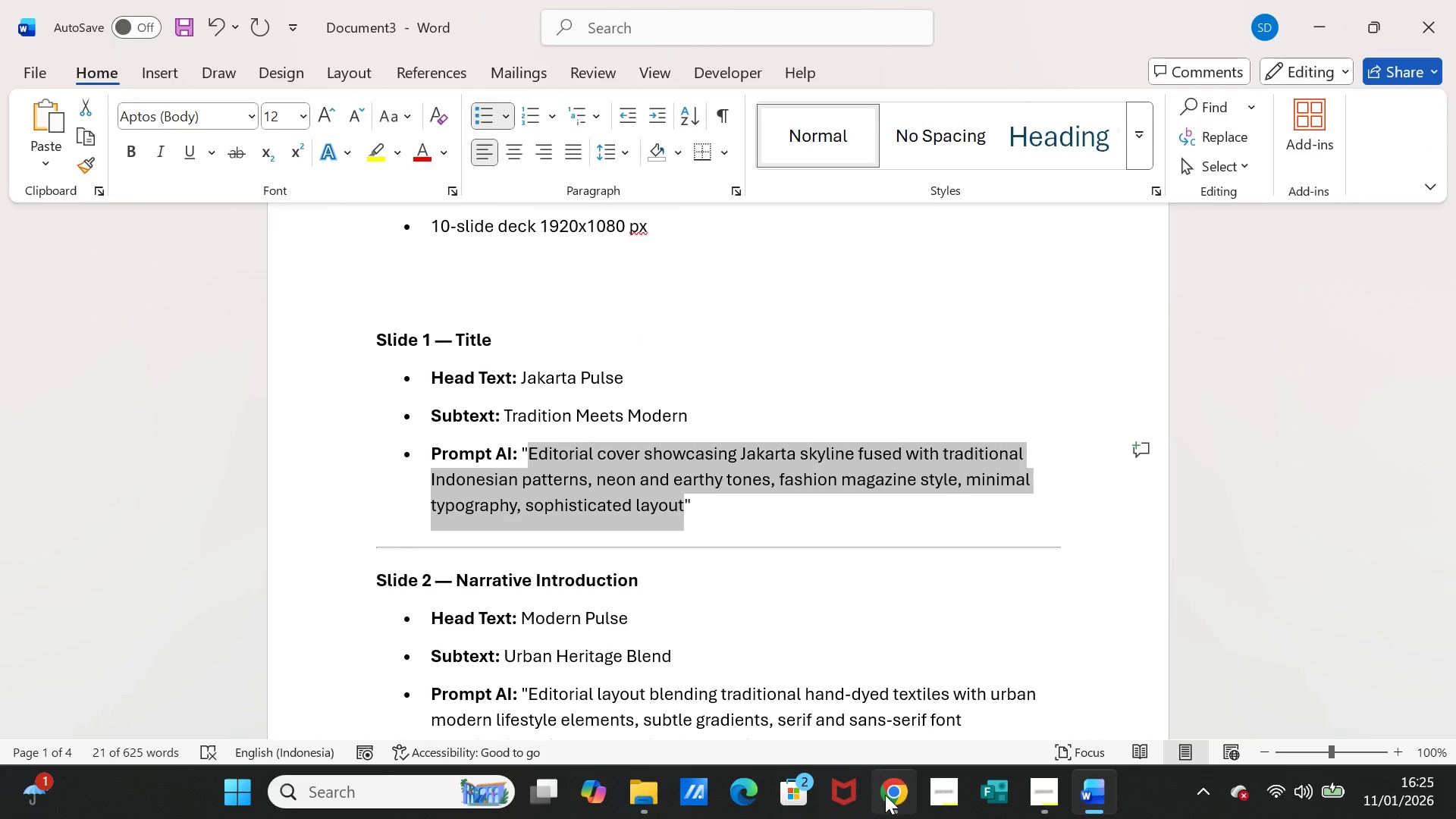 
left_click([886, 795])
 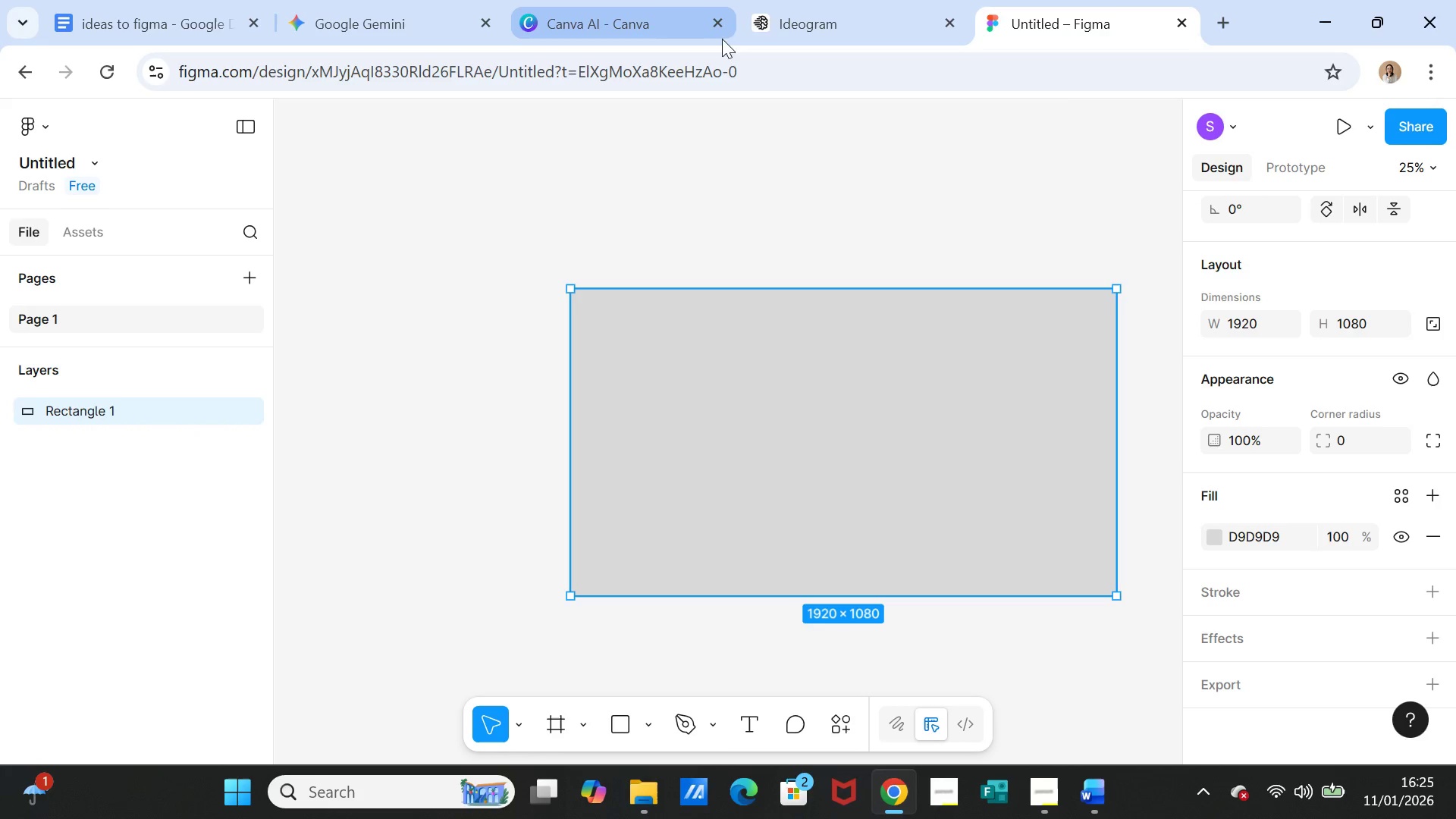 
left_click([624, 22])
 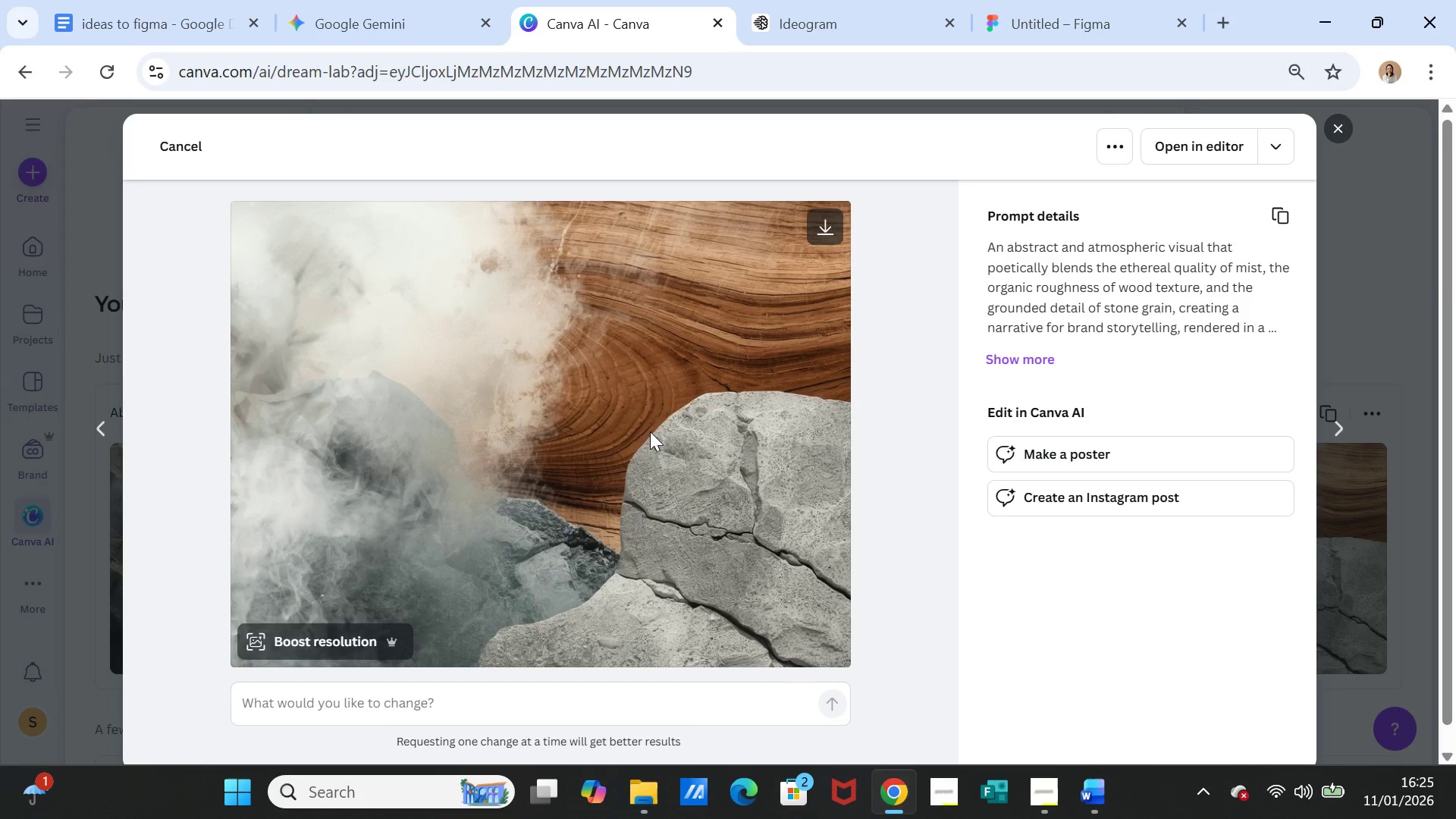 
scroll: coordinate [635, 366], scroll_direction: up, amount: 3.0
 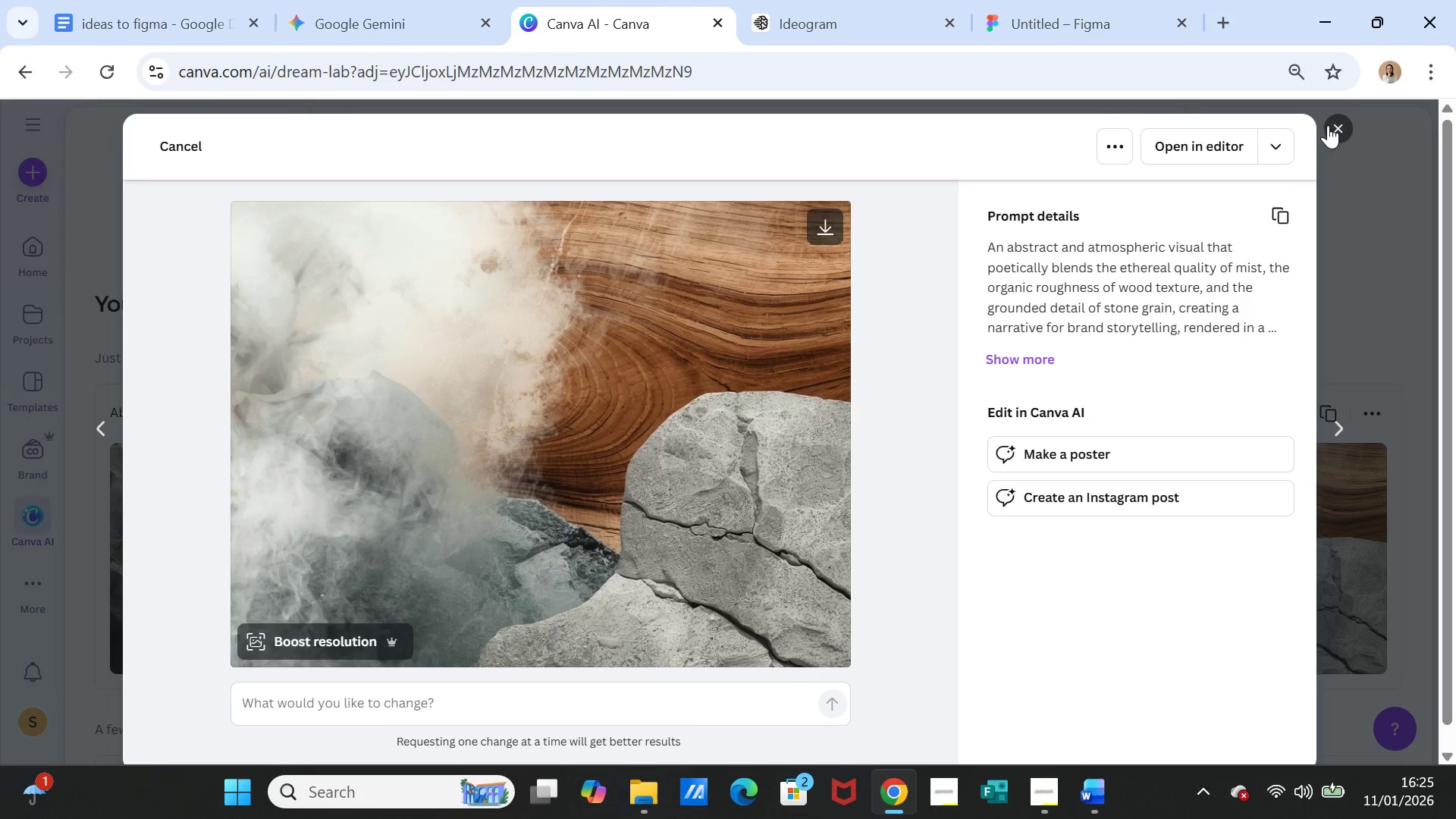 
left_click([1337, 124])
 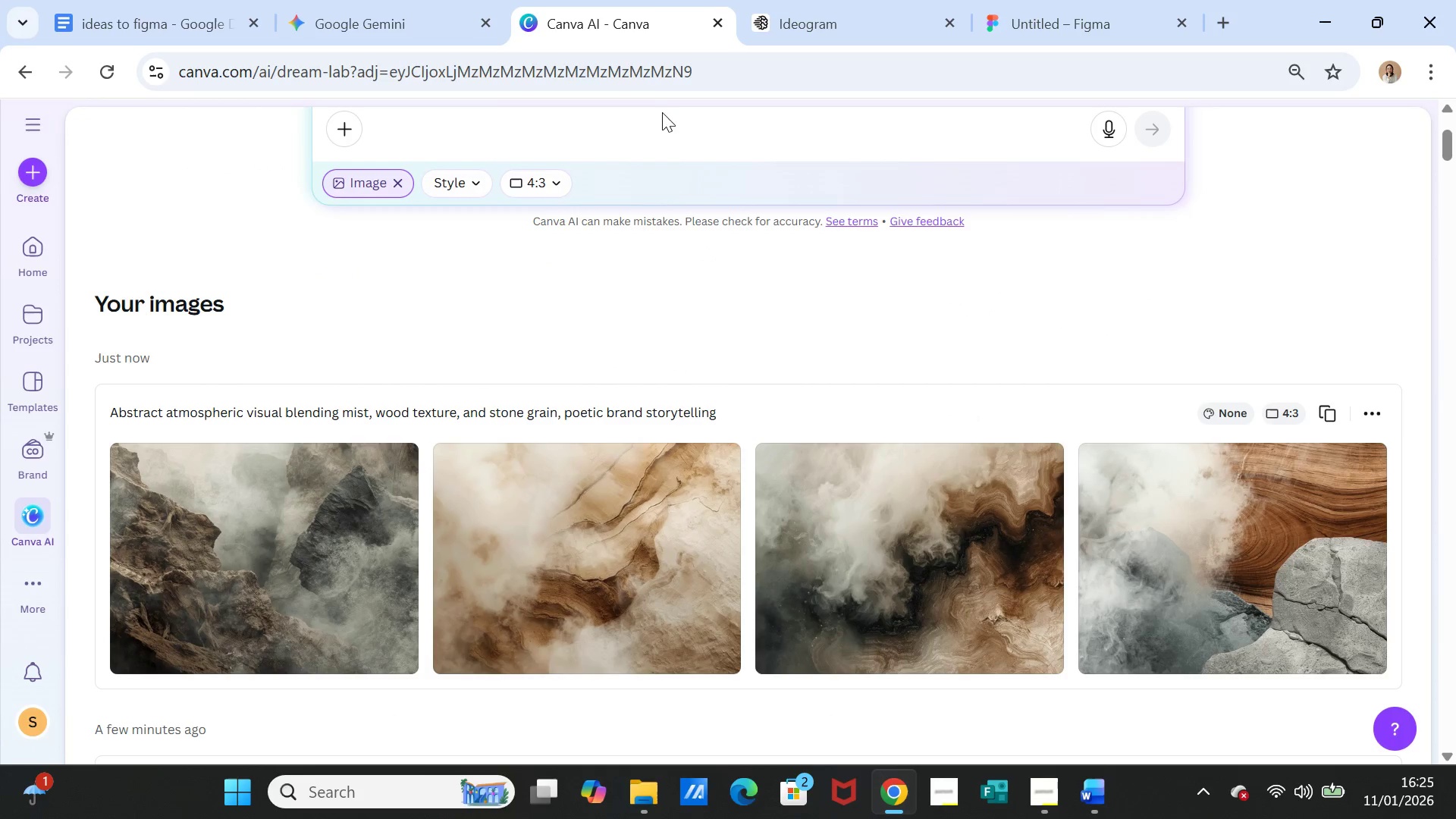 
left_click([662, 102])
 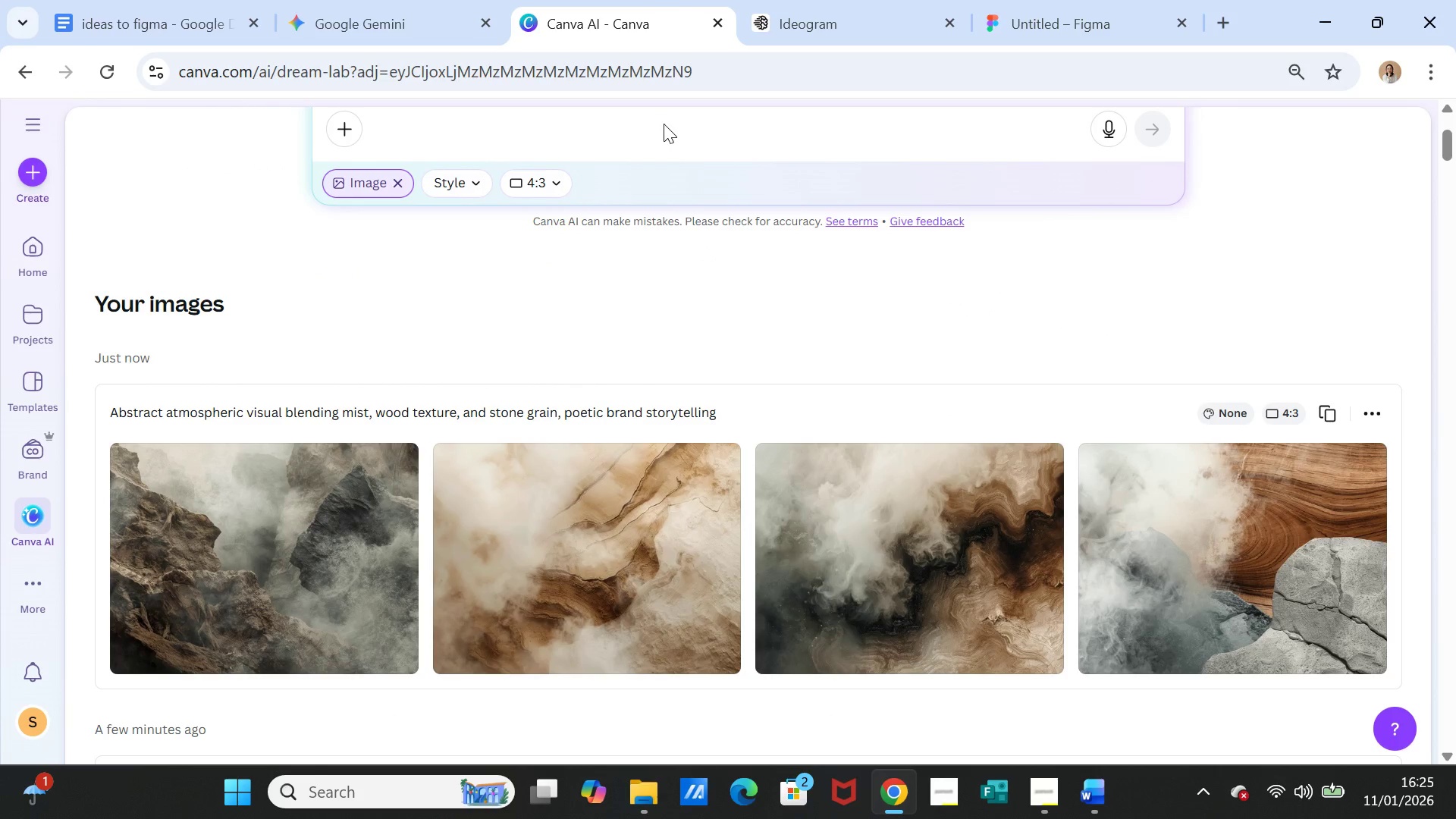 
left_click([664, 124])
 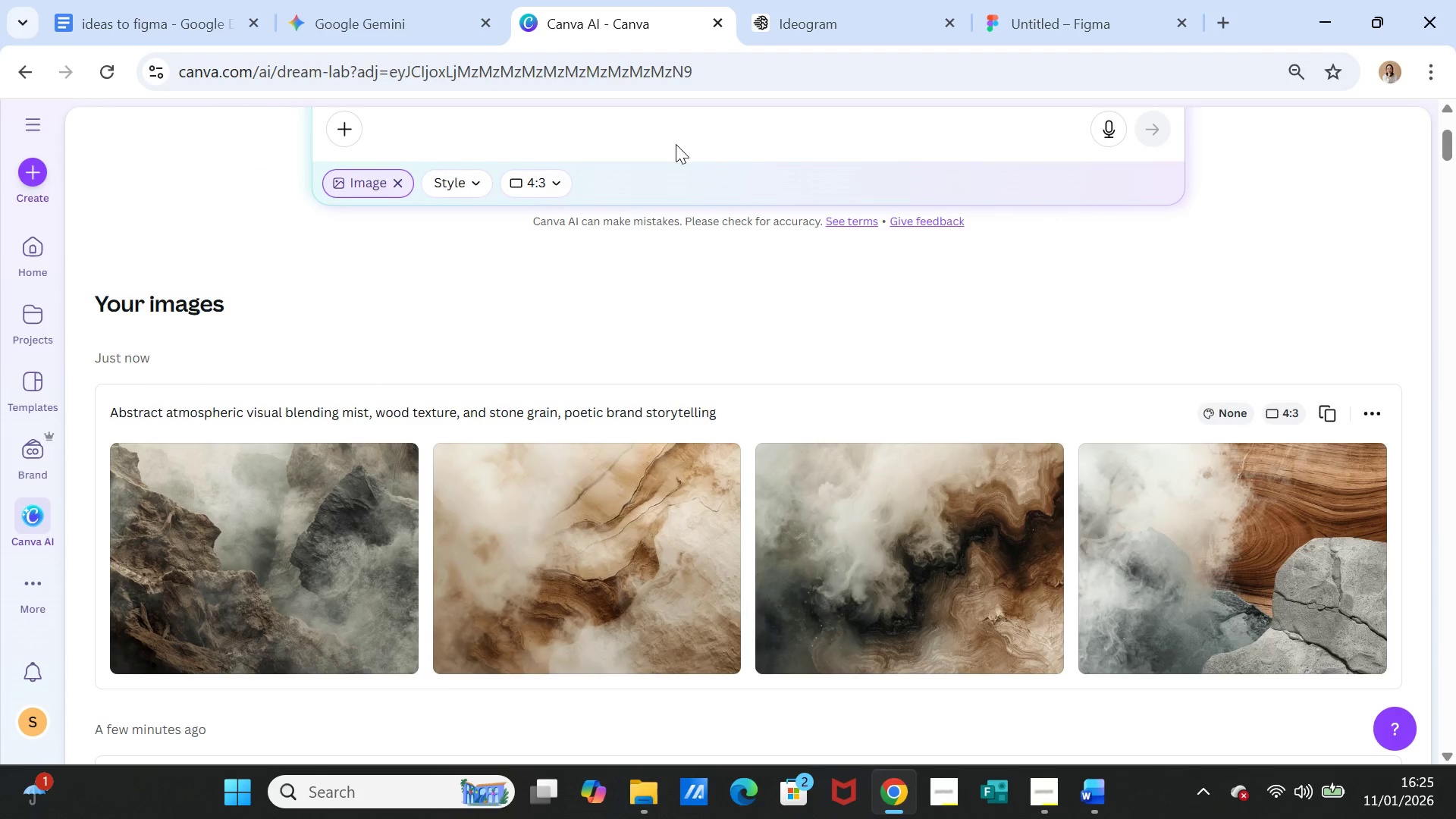 
scroll: coordinate [676, 146], scroll_direction: up, amount: 4.0
 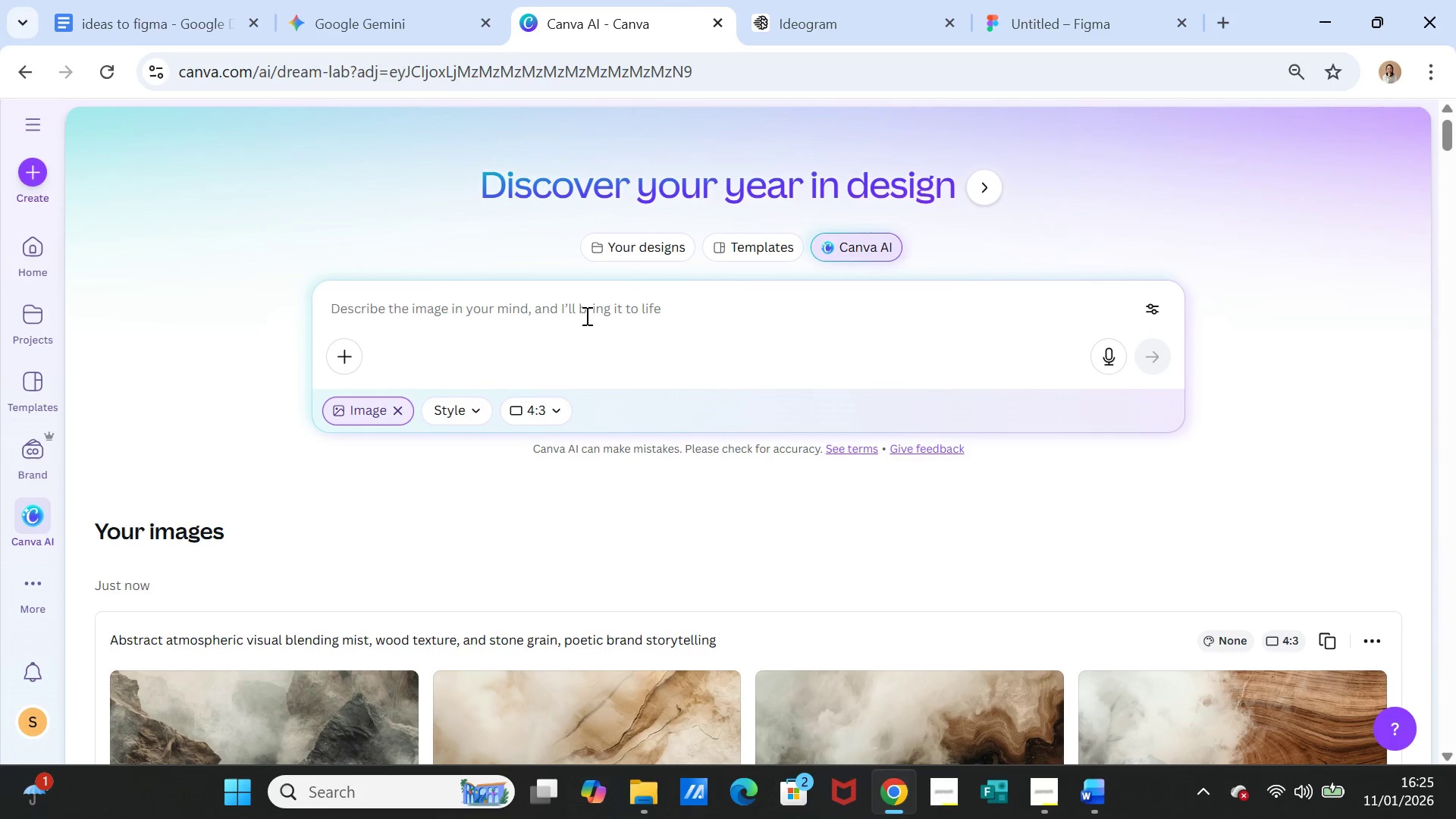 
left_click([585, 315])
 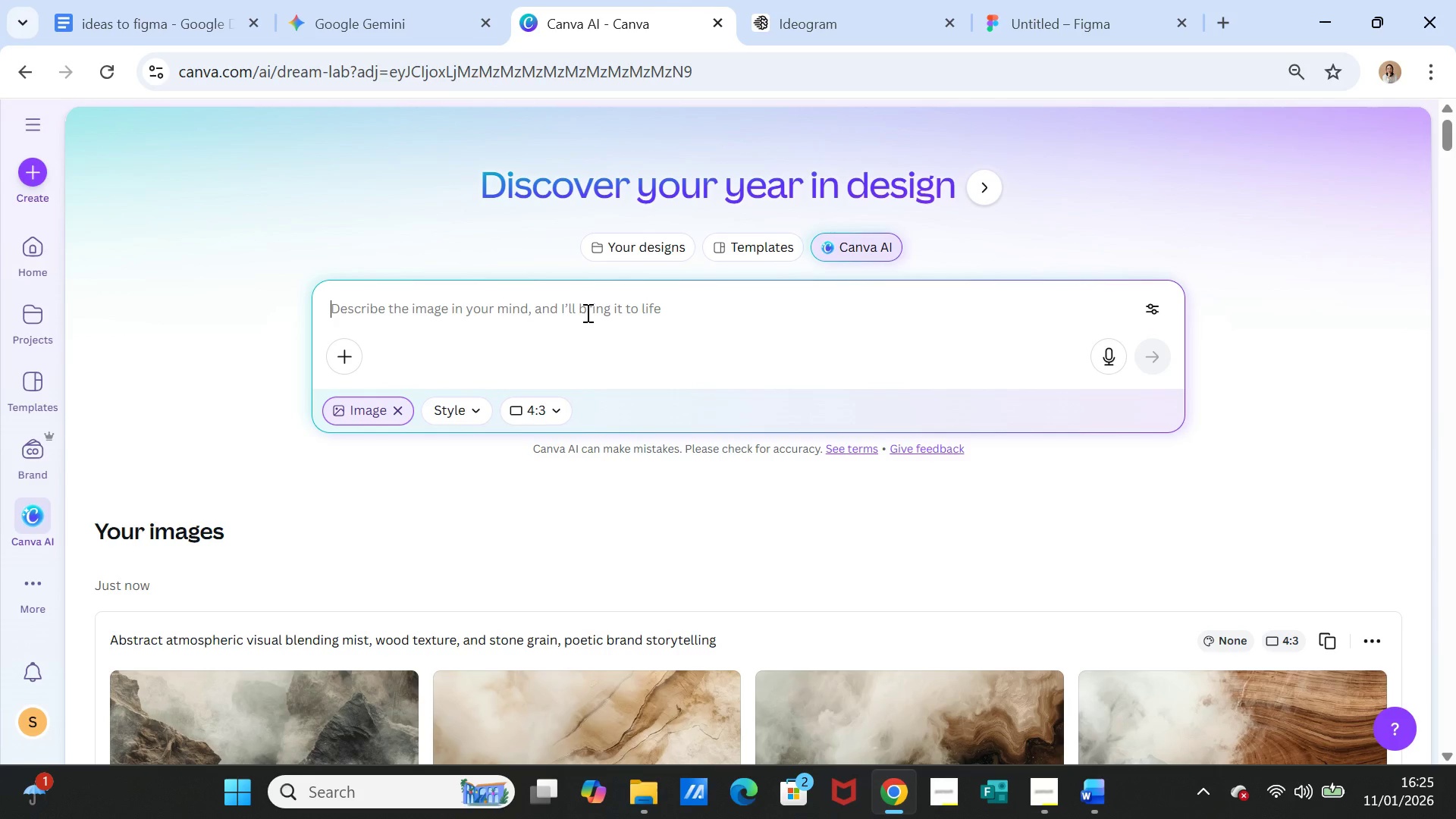 
key(Control+V)
 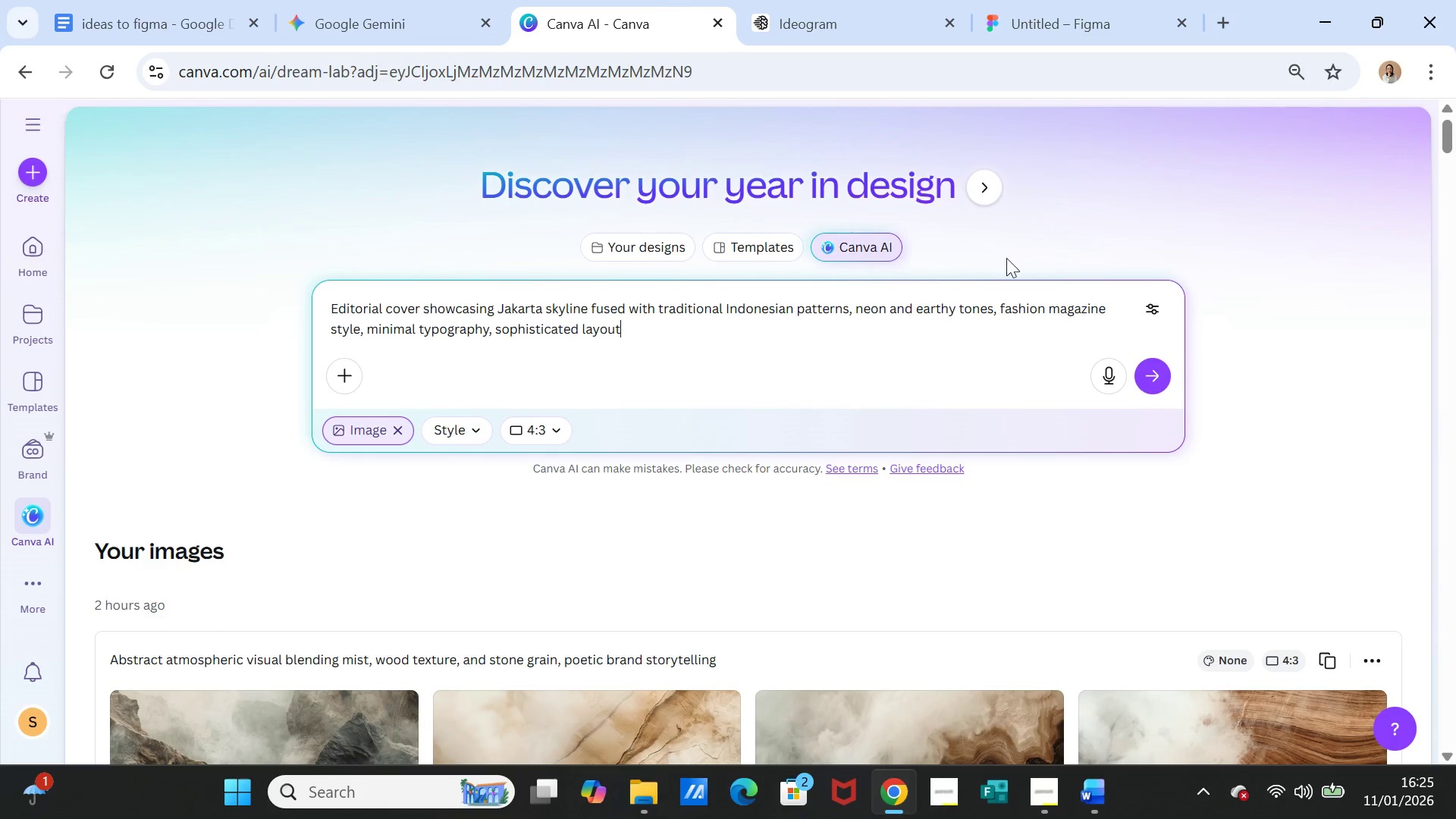 
left_click([1164, 382])
 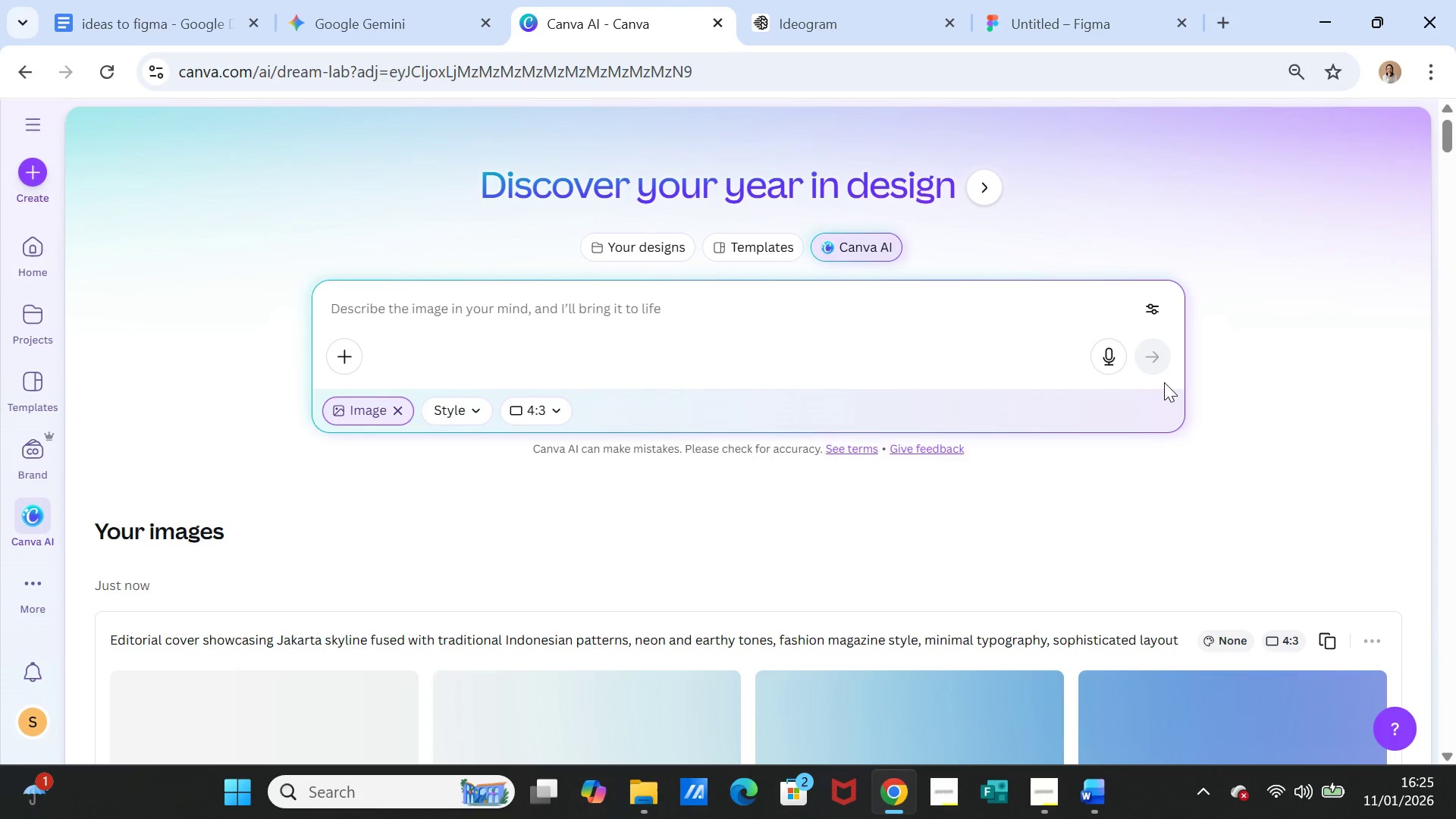 
left_click([1078, 27])
 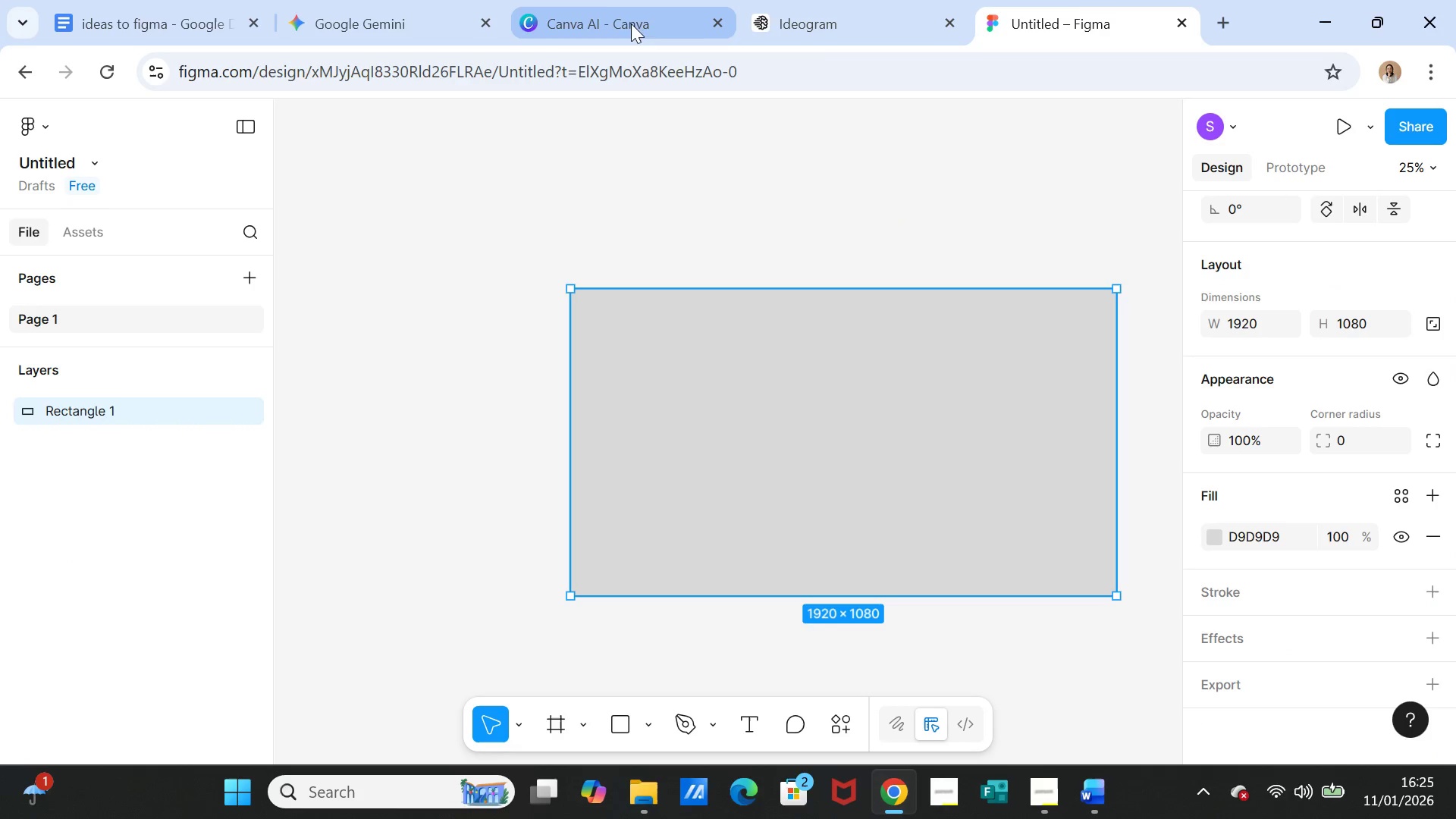 
left_click([604, 5])
 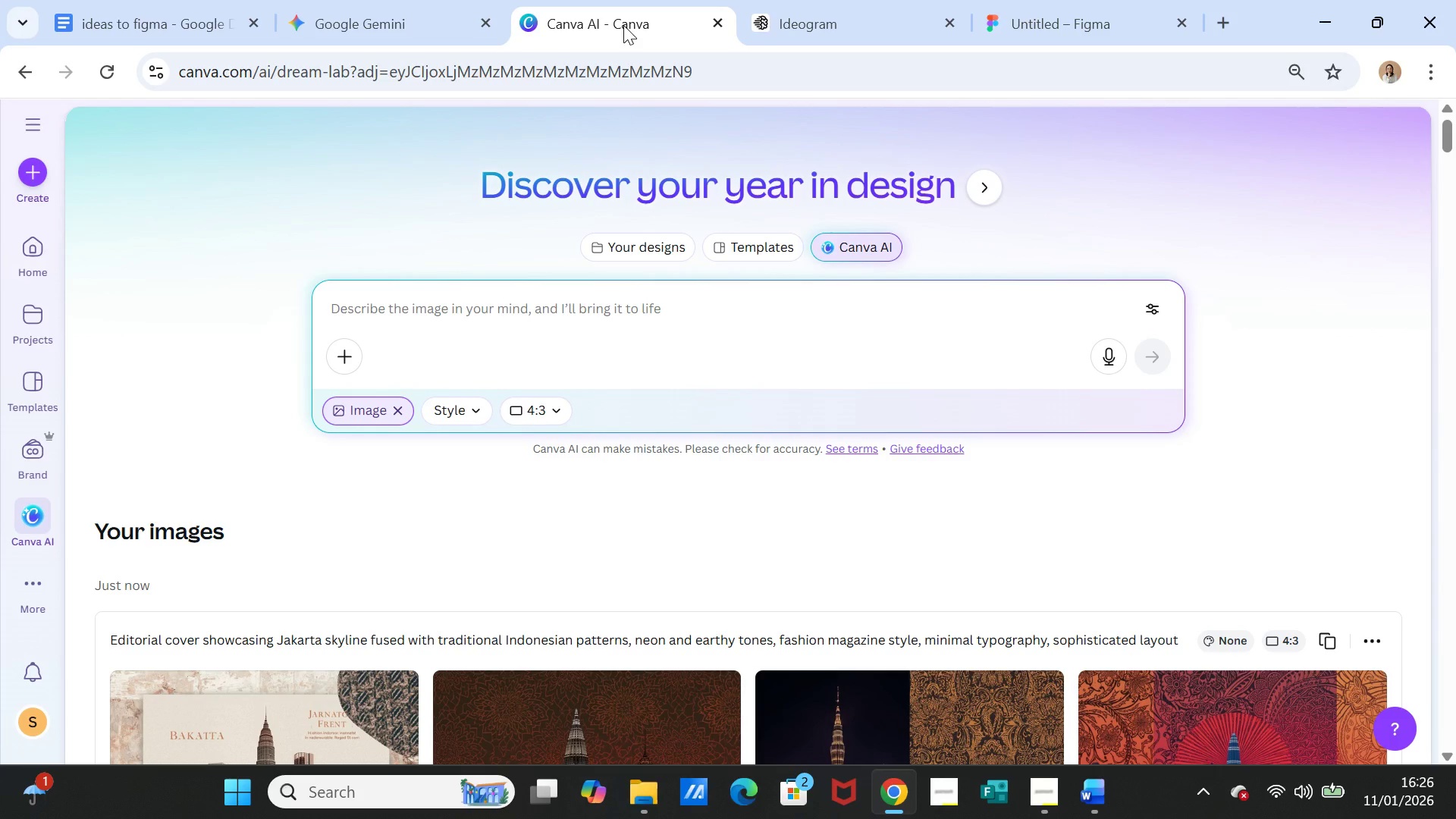 
wait(24.84)
 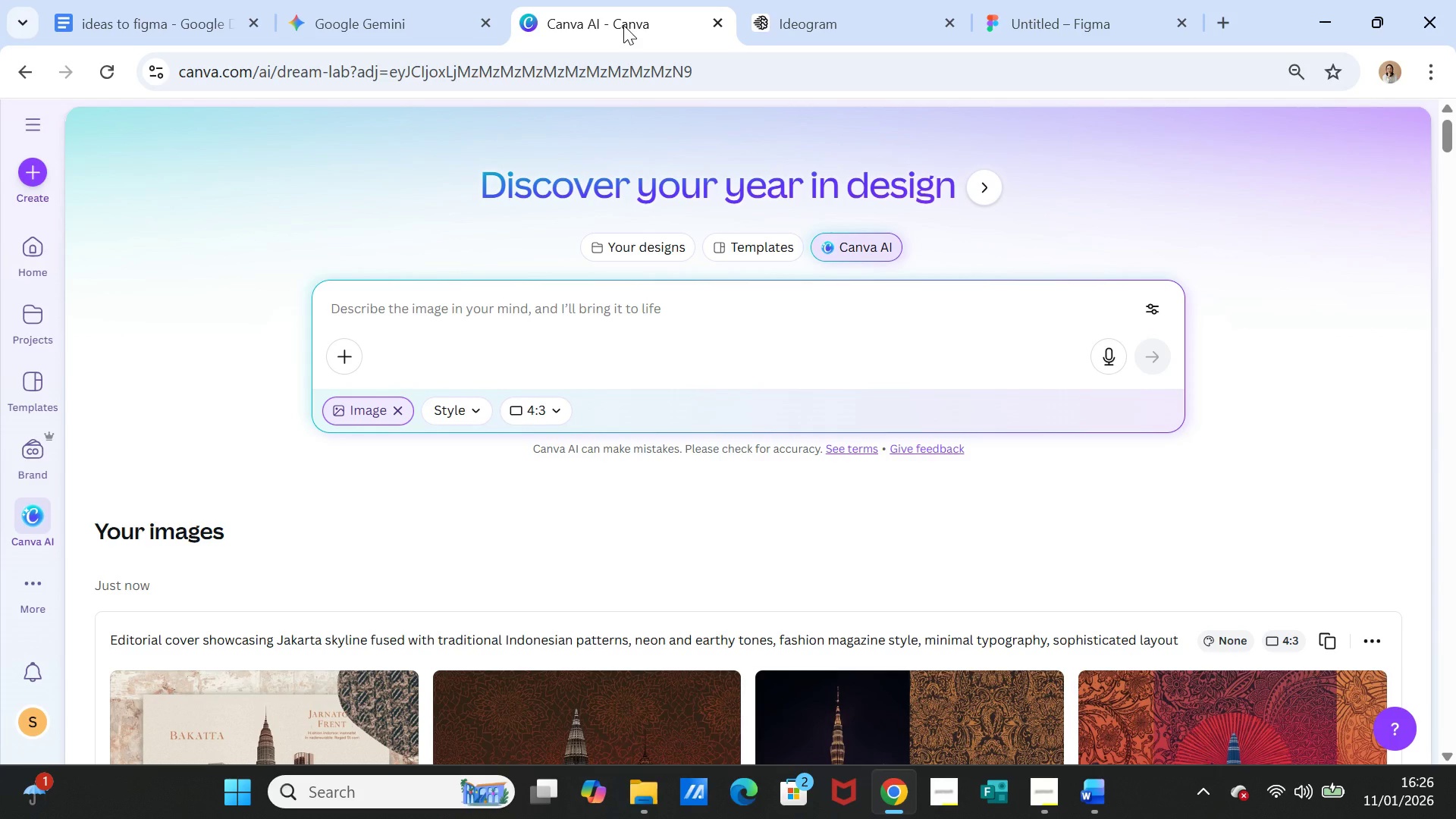 
scroll: coordinate [1175, 513], scroll_direction: down, amount: 5.0
 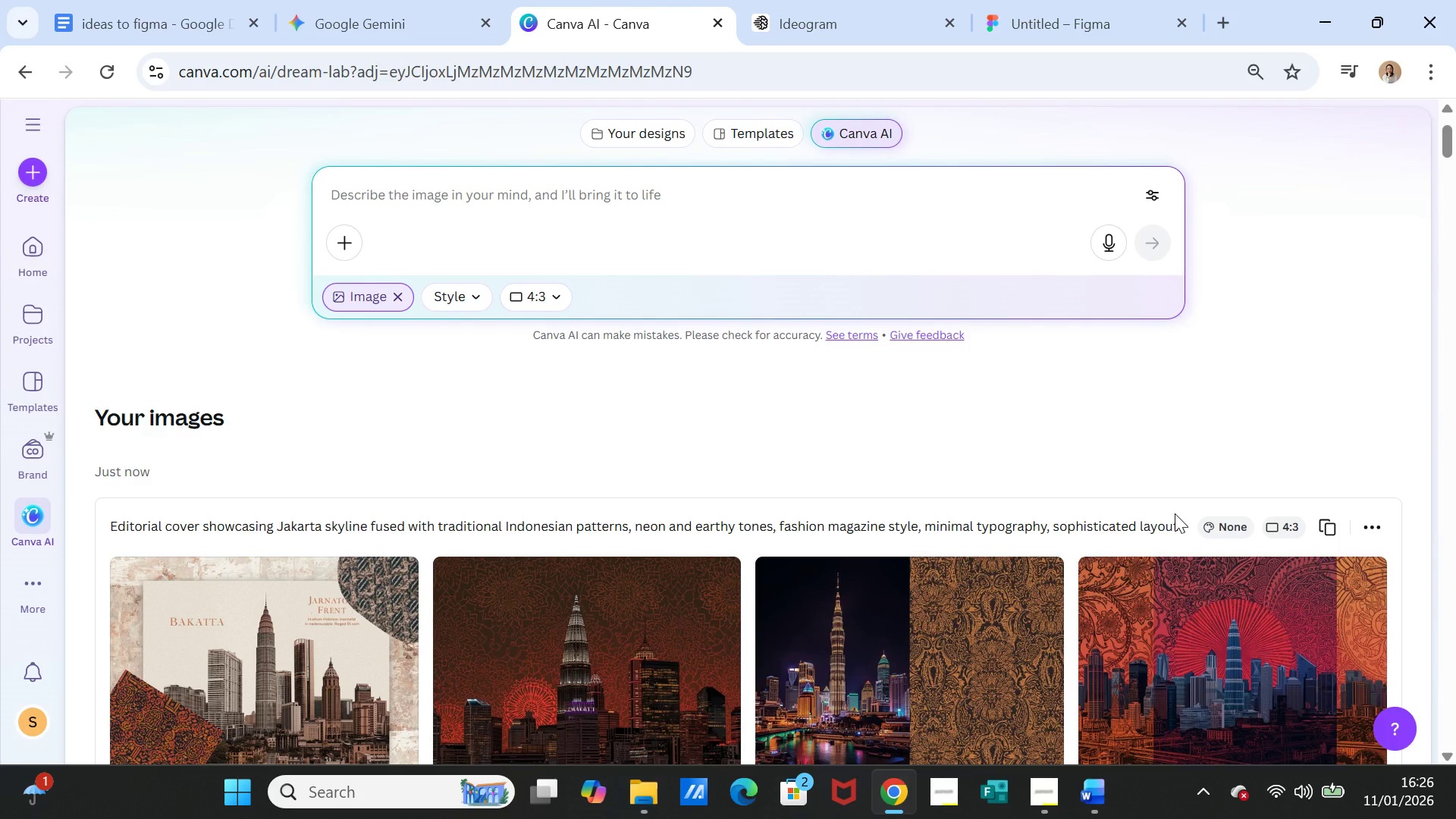 
wait(10.81)
 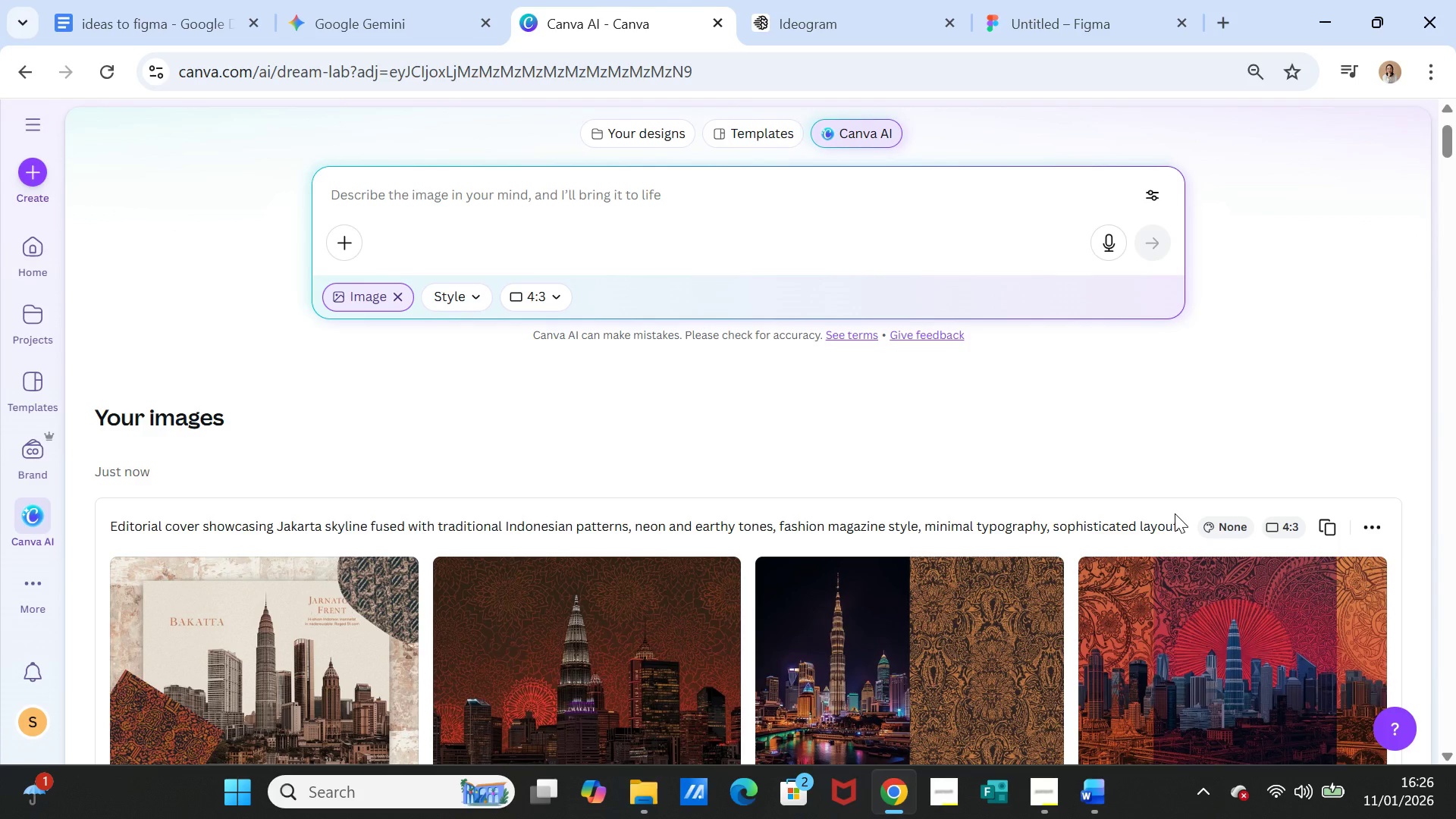 
scroll: coordinate [908, 582], scroll_direction: down, amount: 2.0
 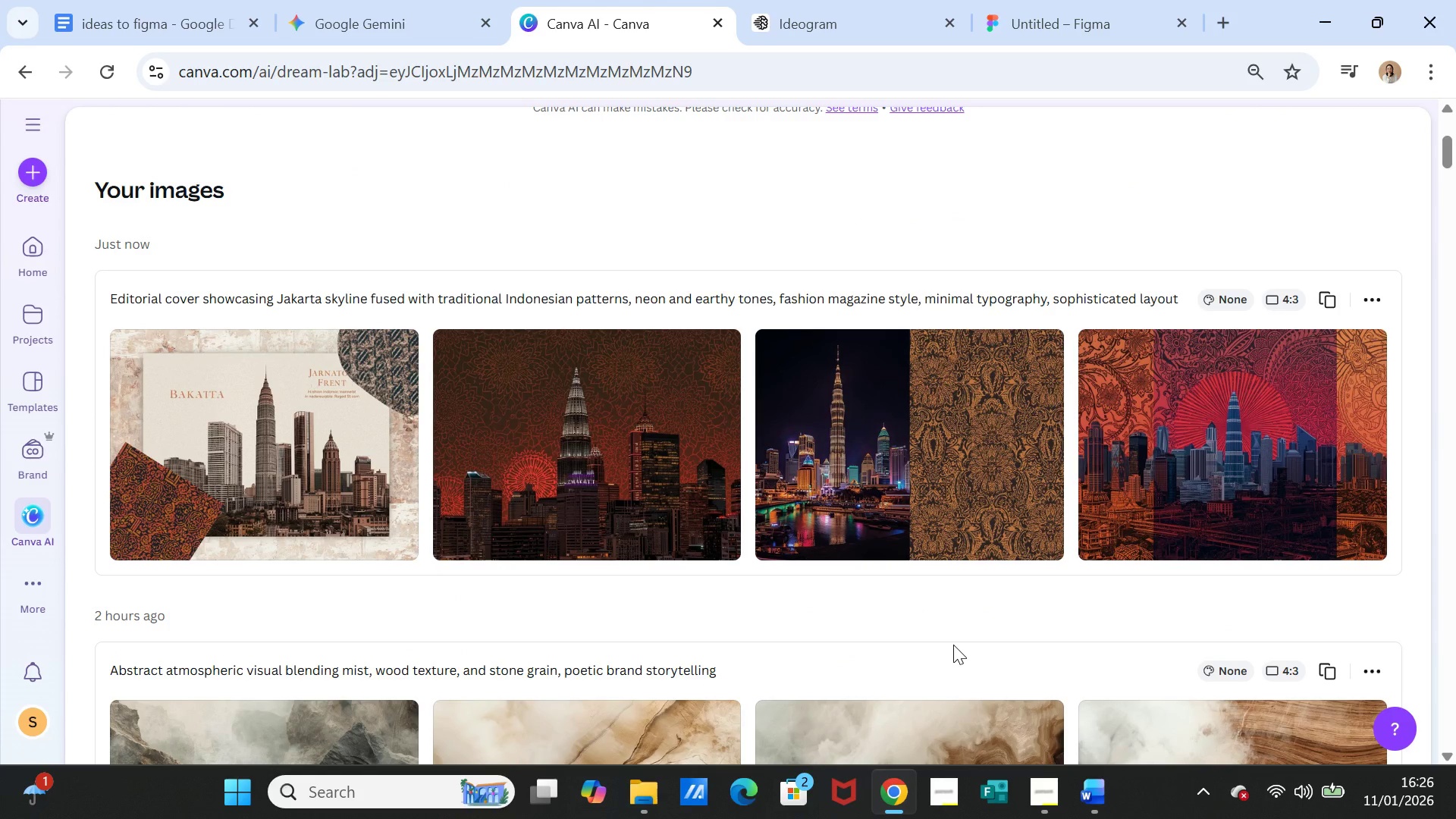 
scroll: coordinate [804, 624], scroll_direction: up, amount: 5.0
 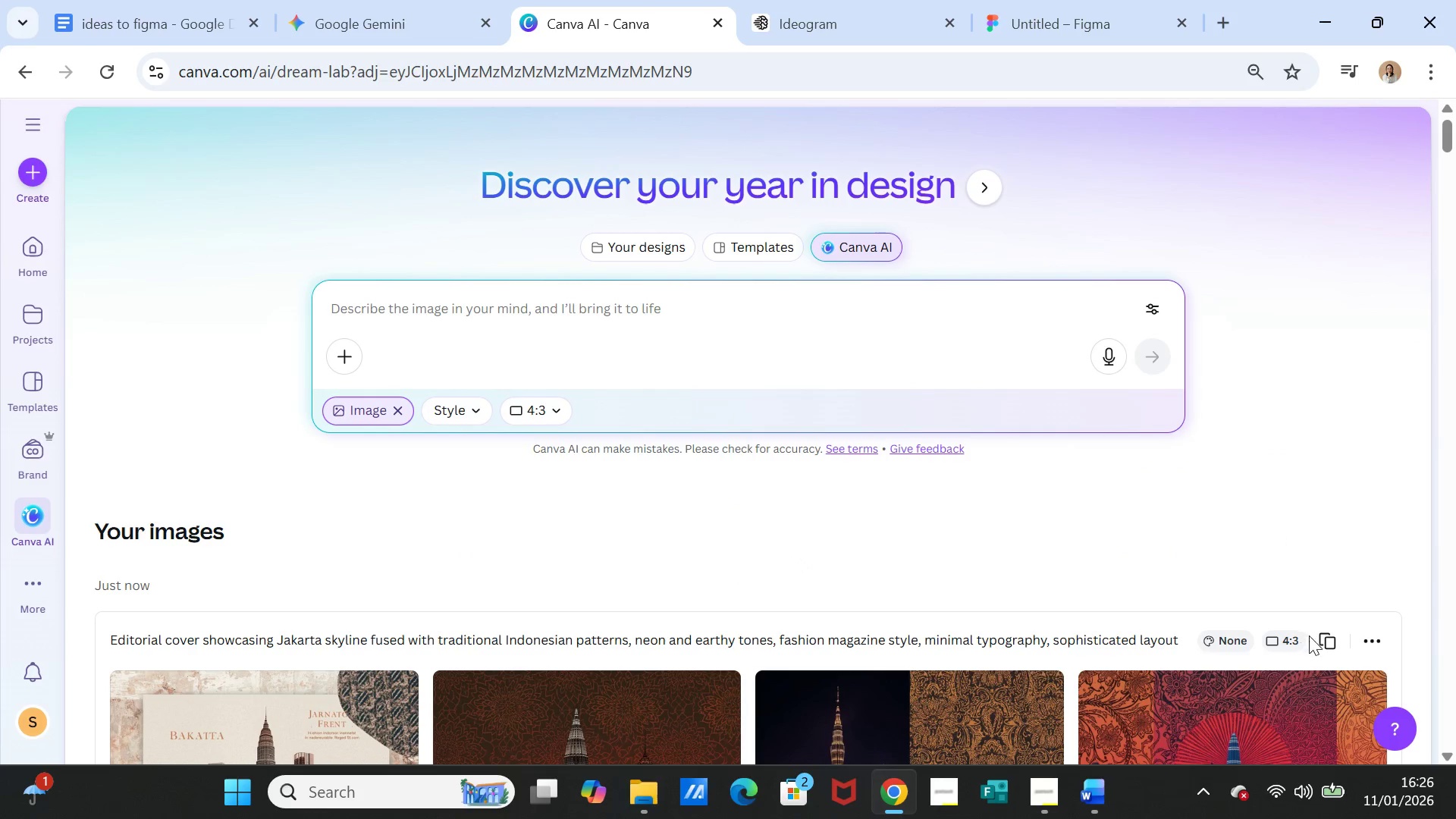 
left_click([1326, 636])
 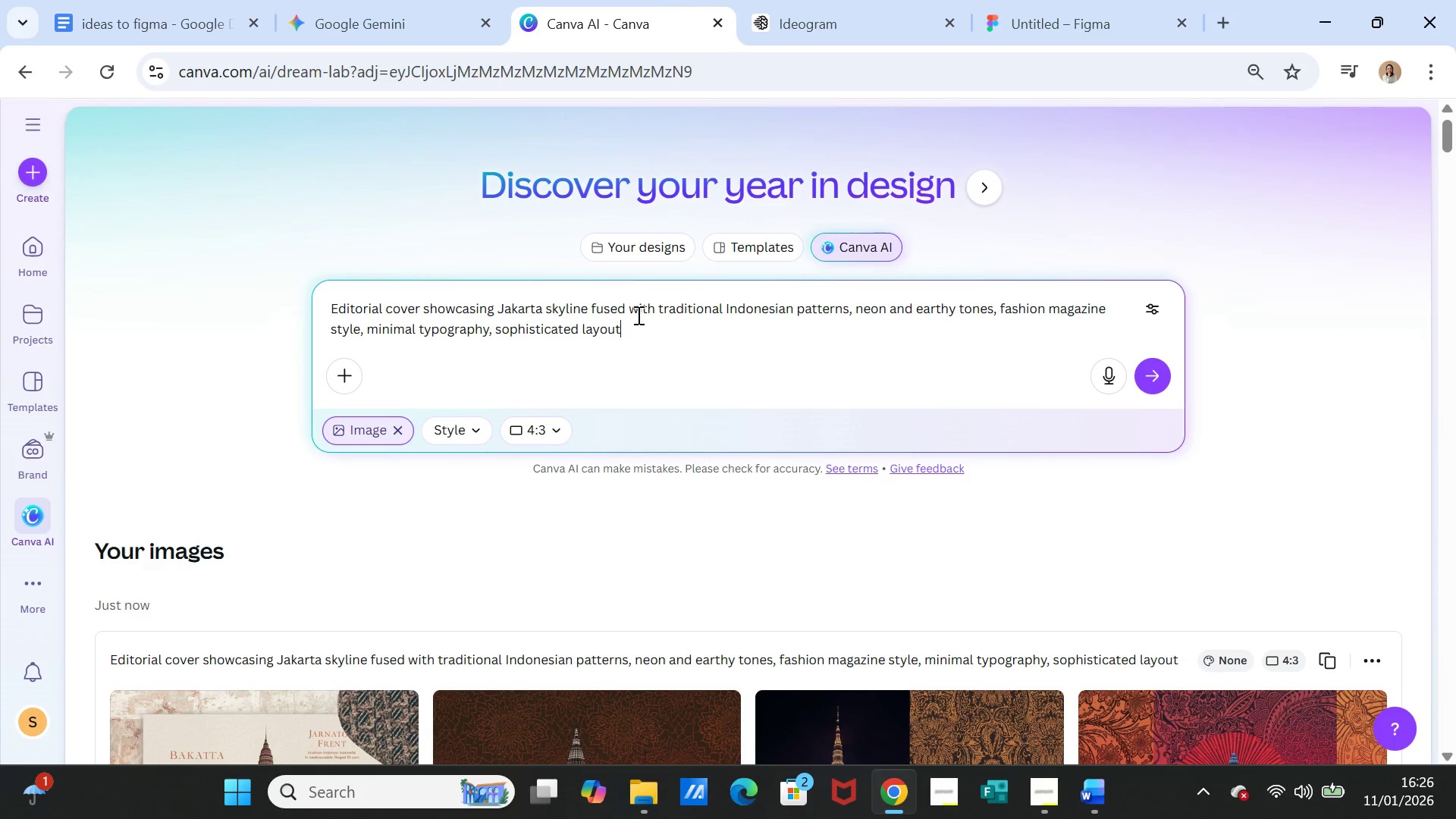 
wait(7.89)
 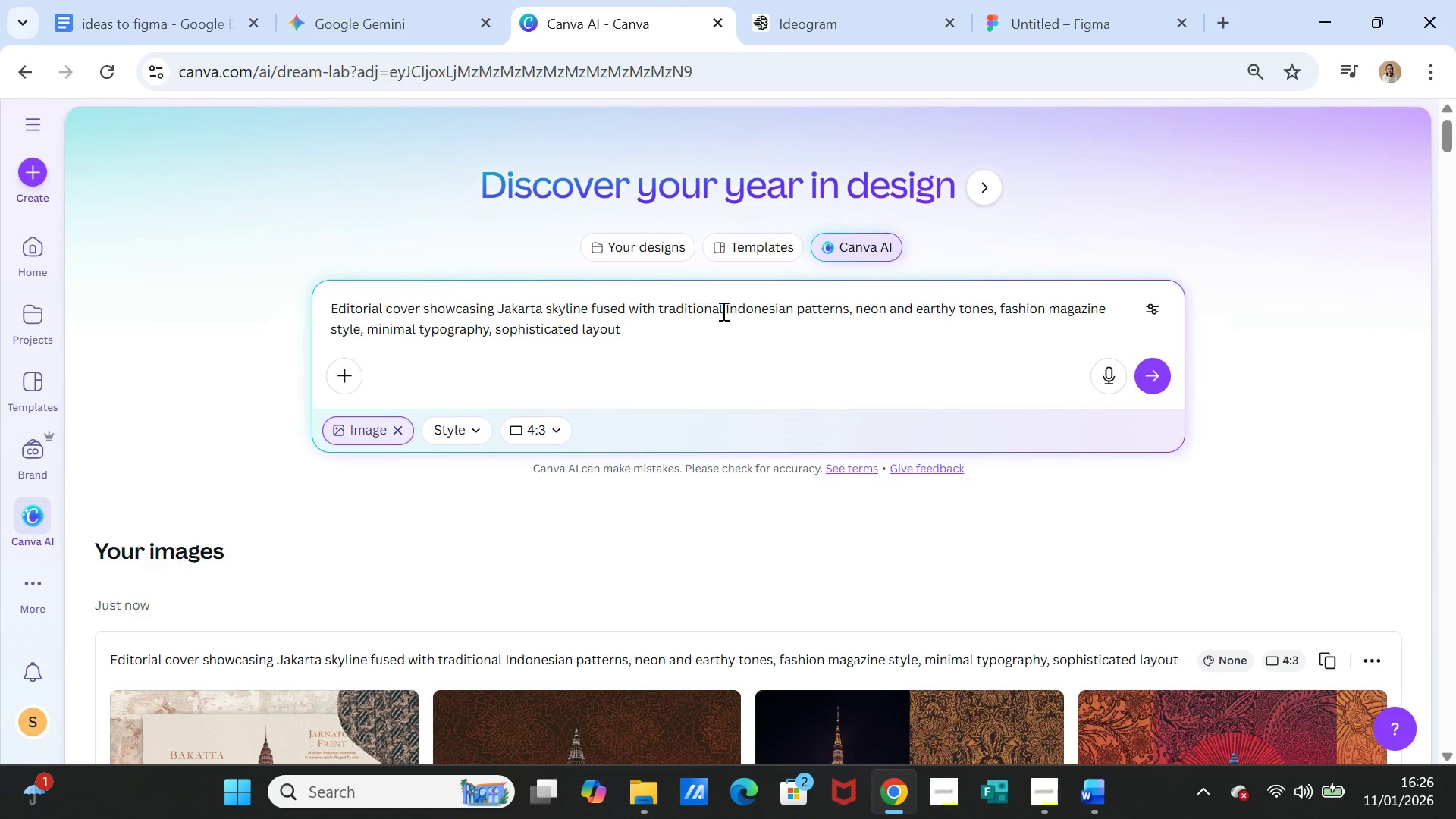 
left_click([846, 312])
 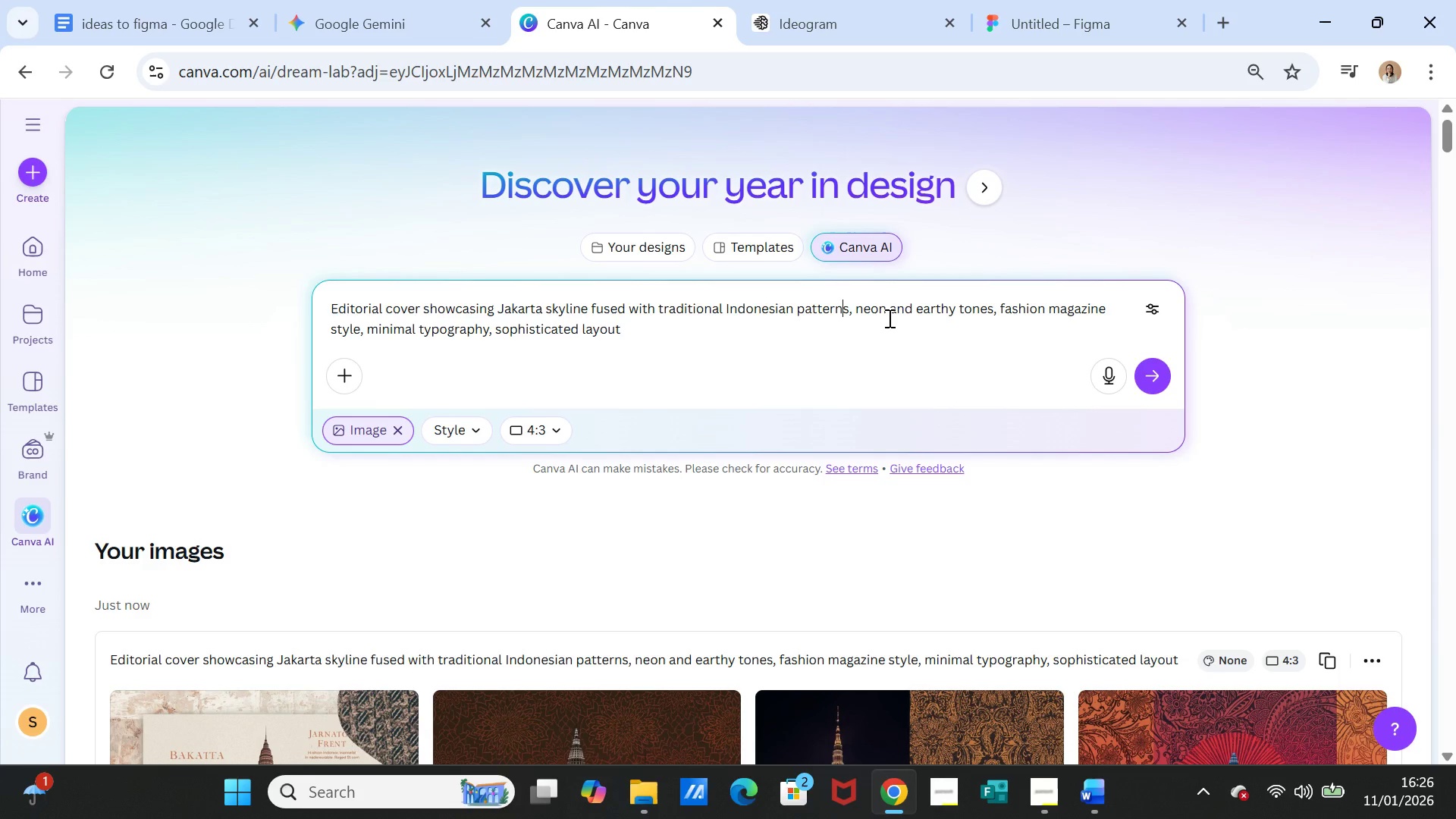 
wait(6.81)
 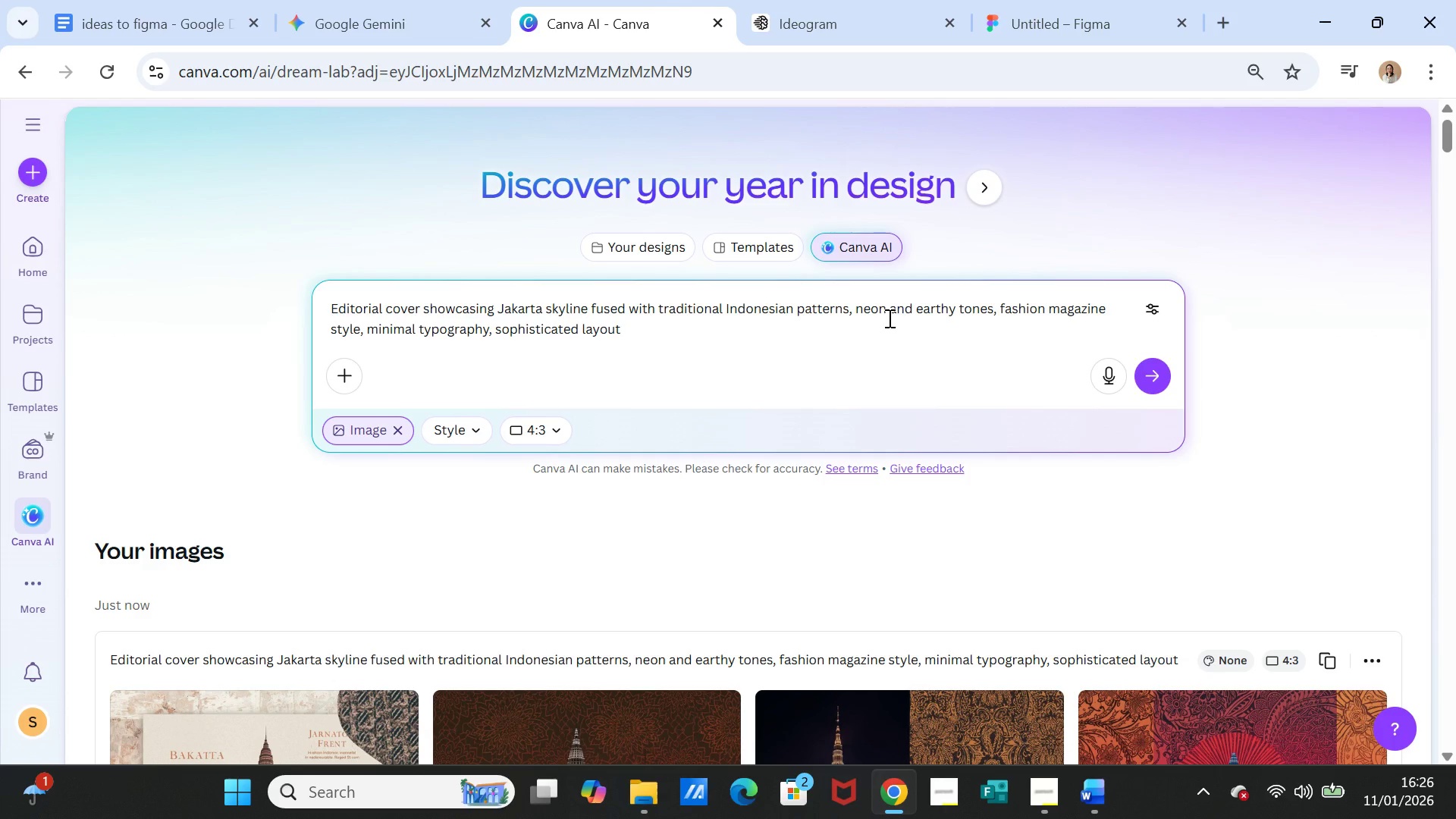 
left_click([849, 312])
 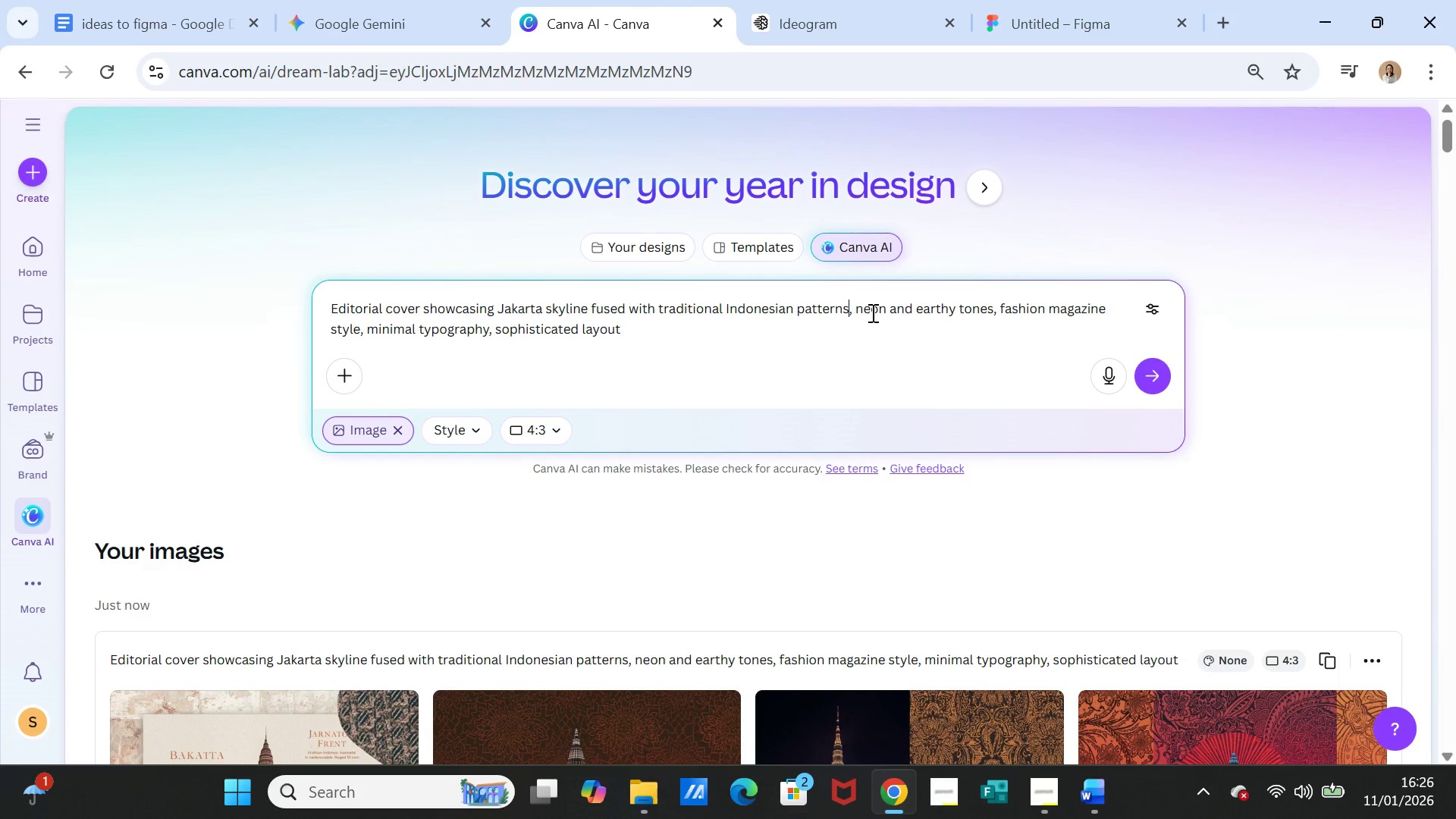 
type( (monas, S)
key(Backspace)
type(MRT))
 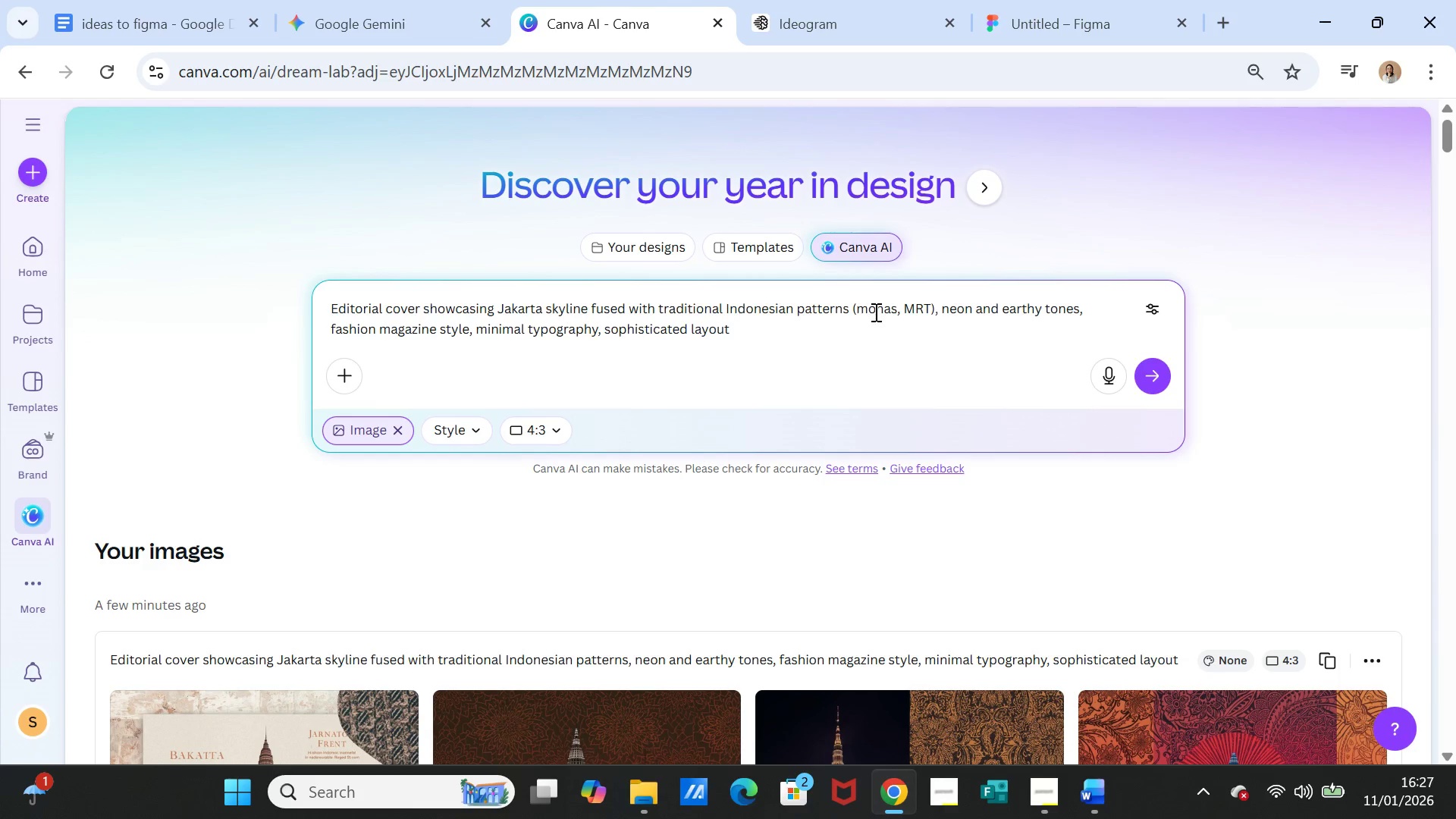 
key(Enter)
 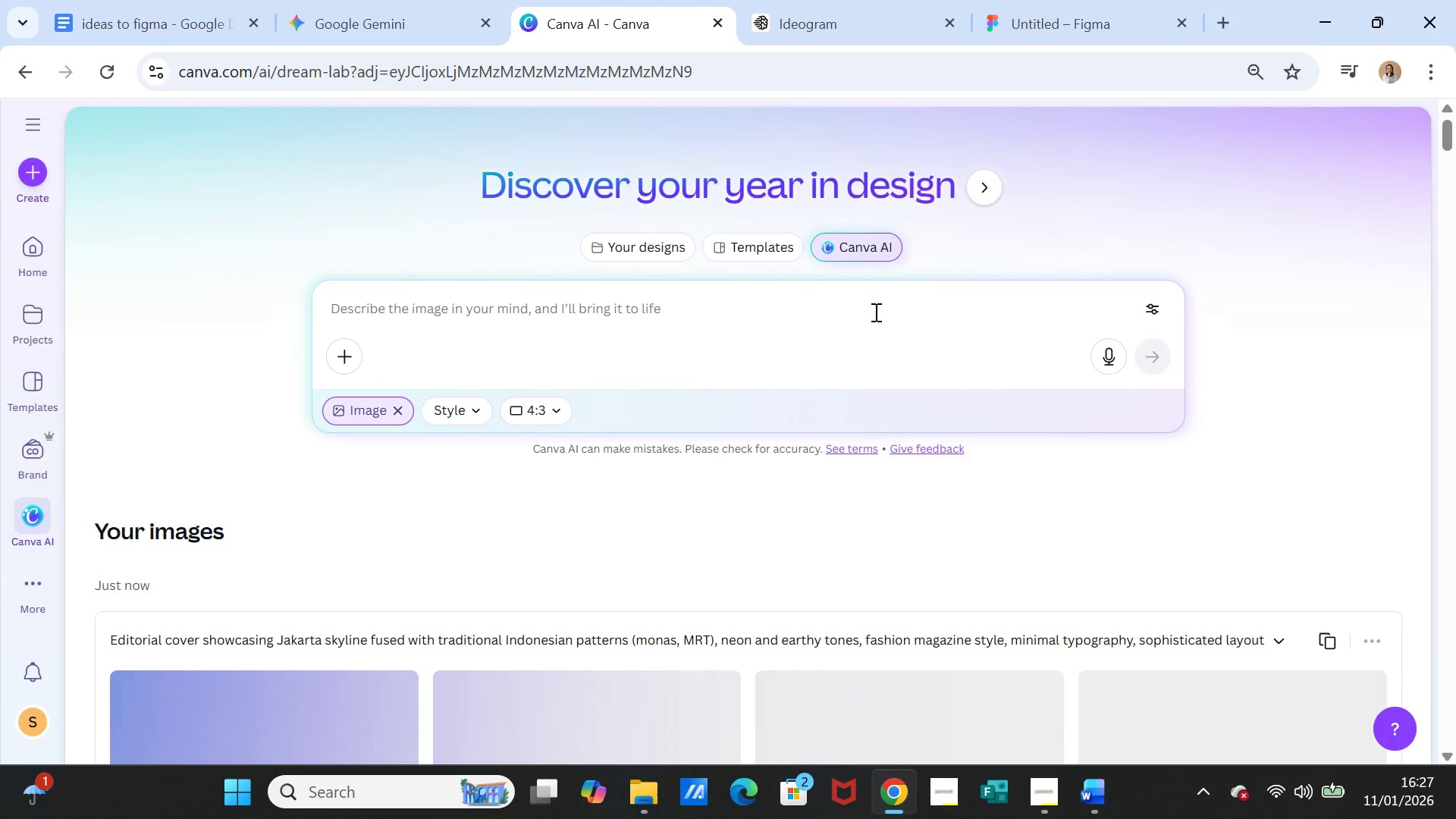 
scroll: coordinate [764, 540], scroll_direction: down, amount: 2.0
 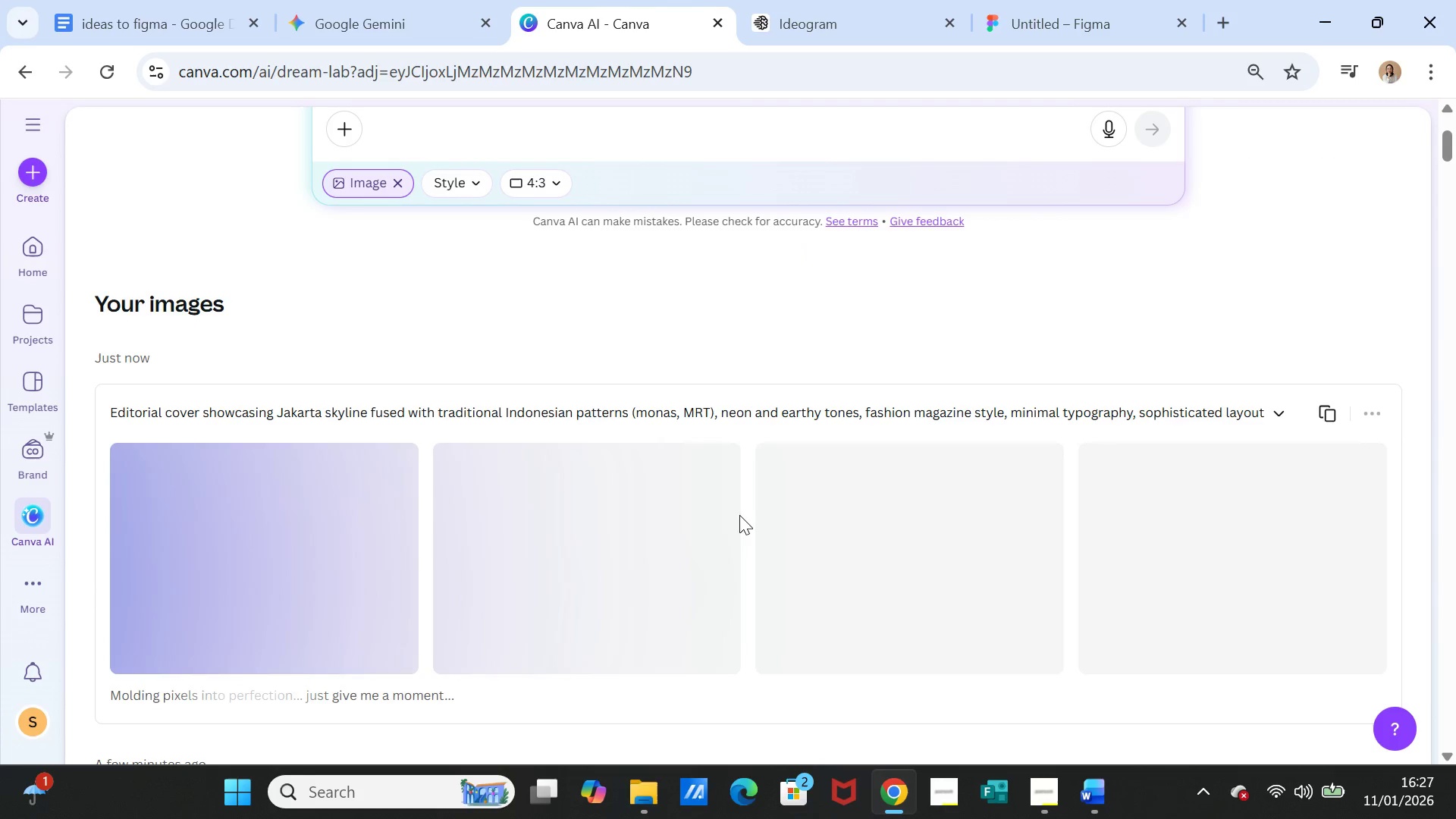 
mouse_move([756, 516])
 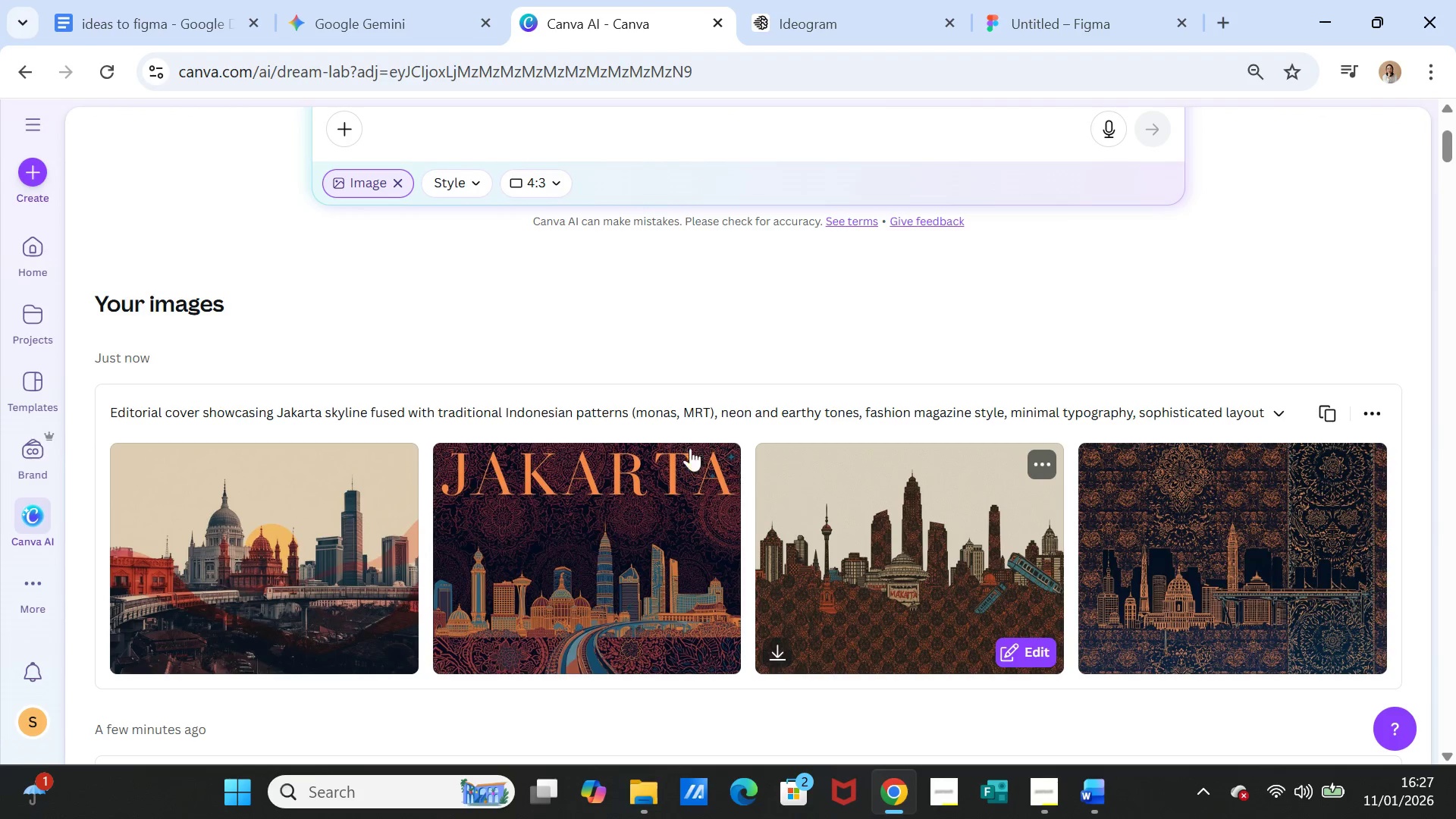 
scroll: coordinate [667, 423], scroll_direction: up, amount: 1.0
 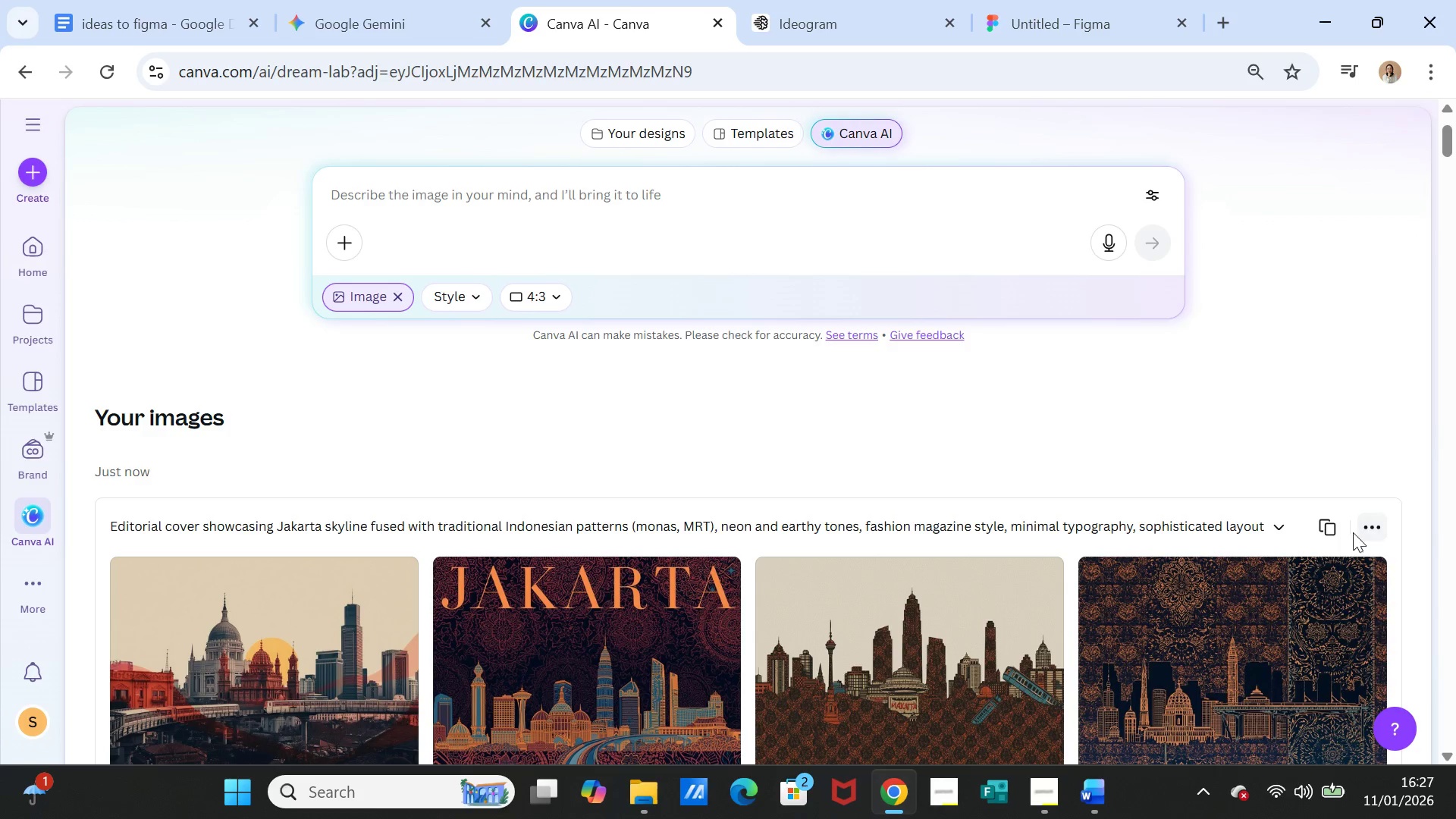 
left_click([1333, 526])
 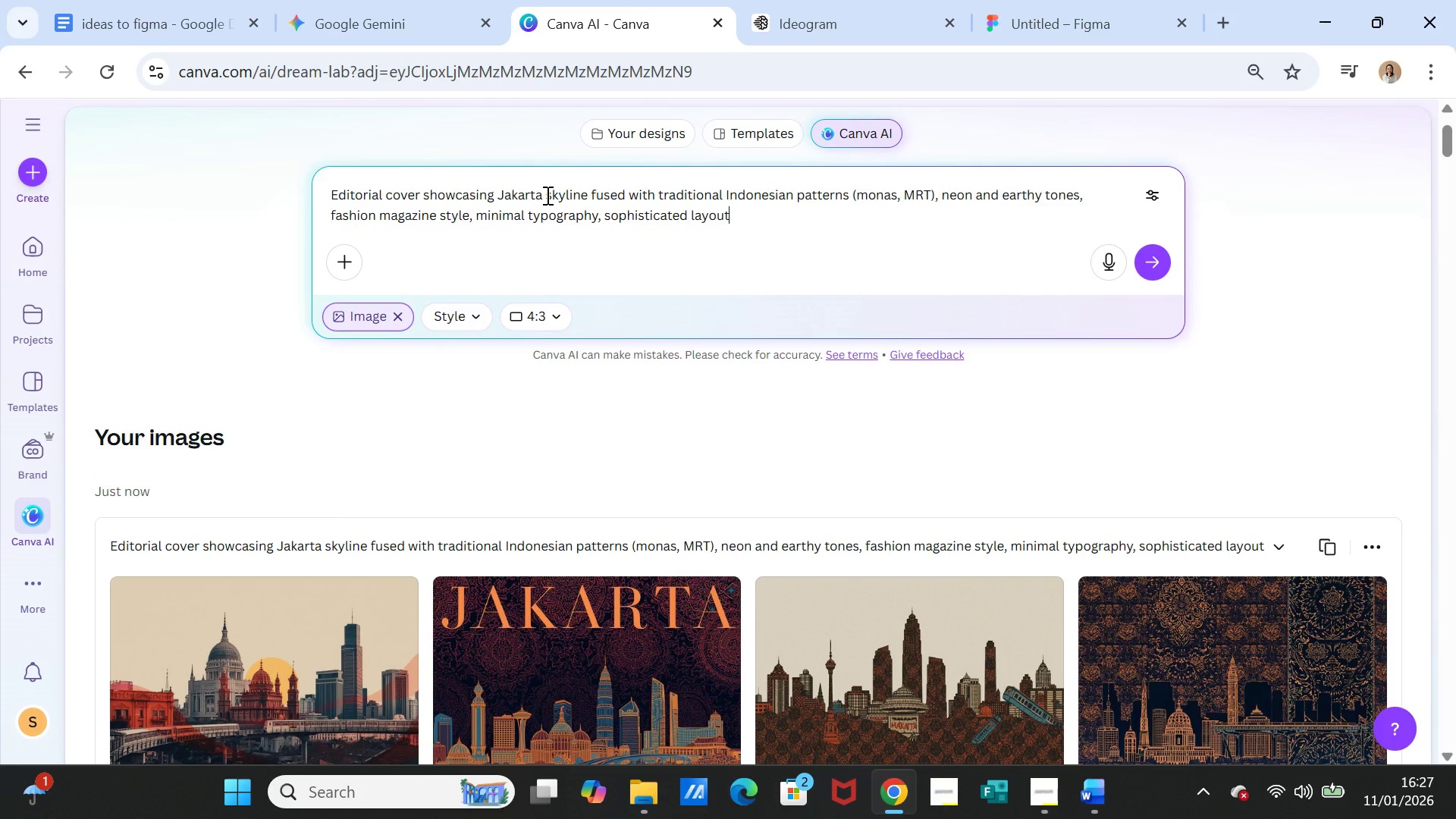 
wait(6.02)
 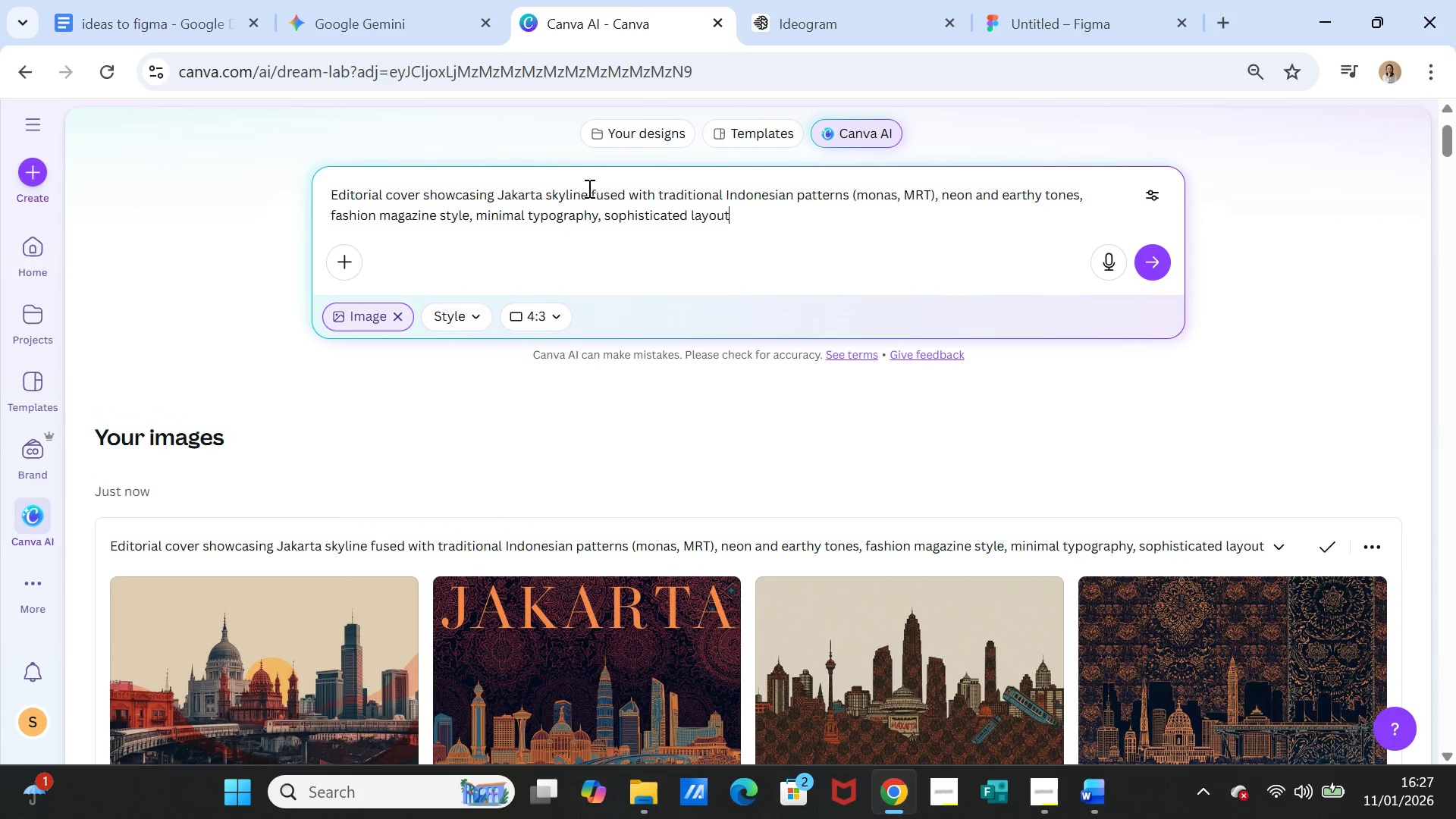 
left_click([546, 195])
 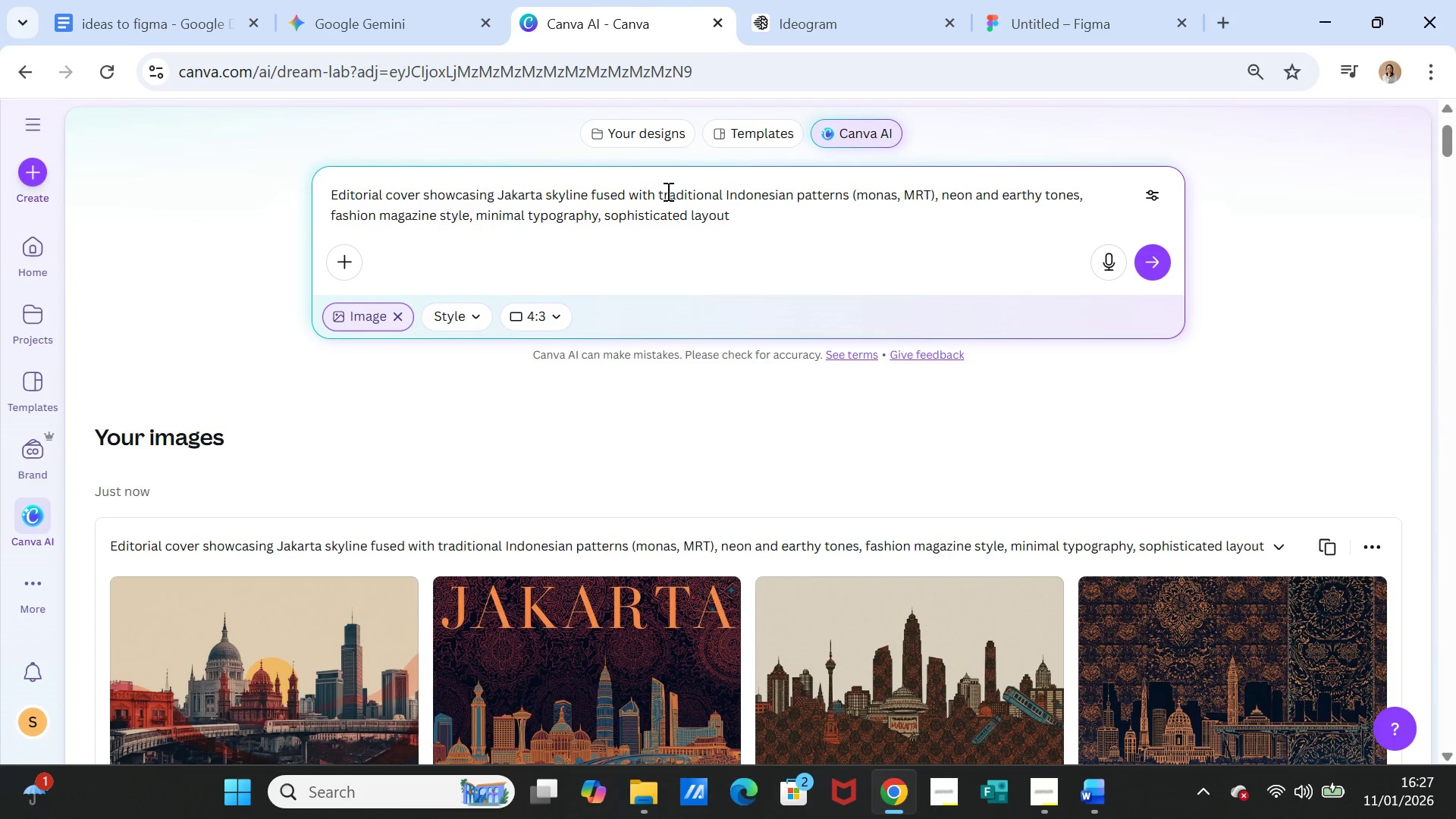 
left_click_drag(start_coordinate=[661, 191], to_coordinate=[850, 197])
 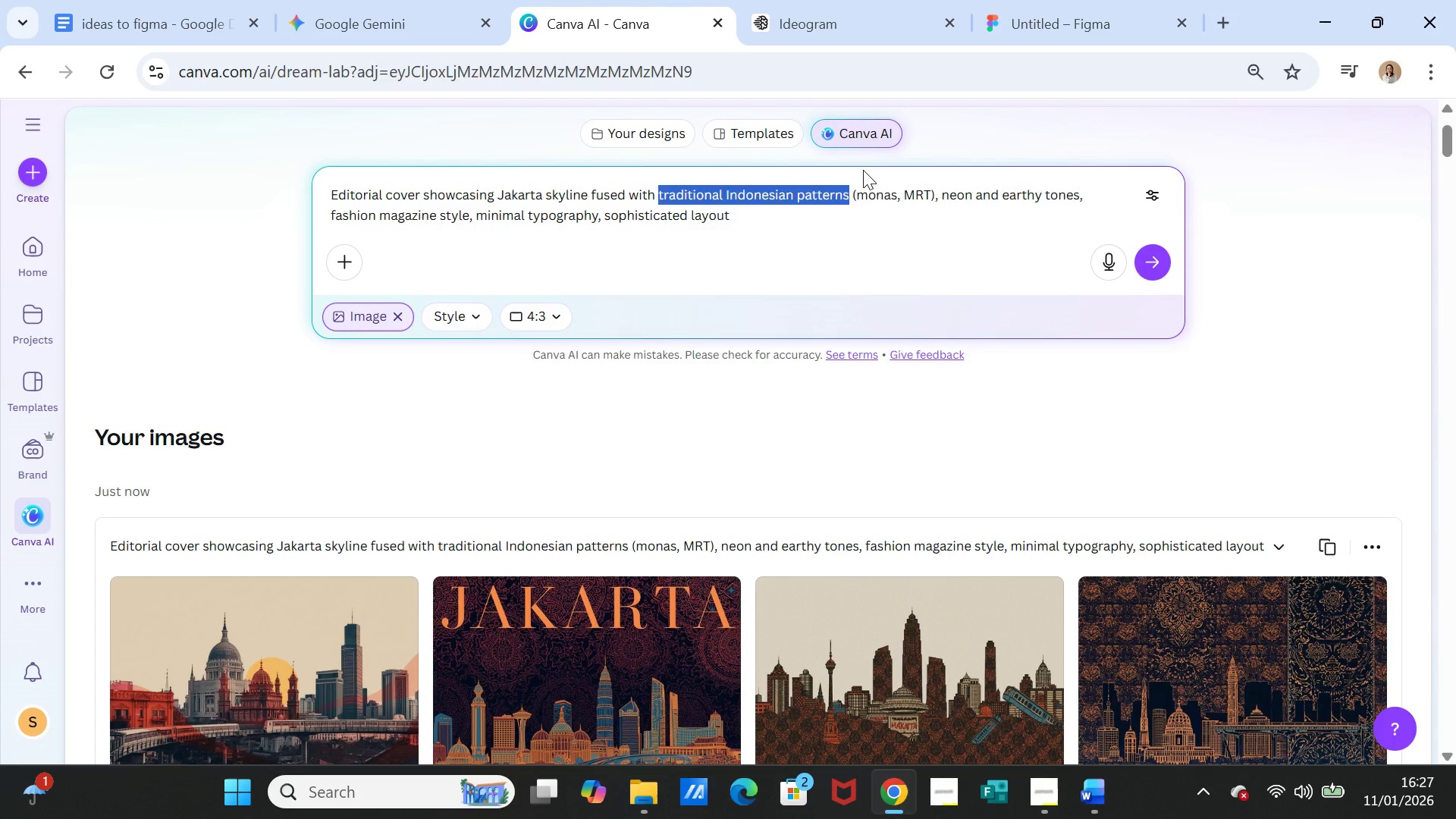 
key(Backspace)
 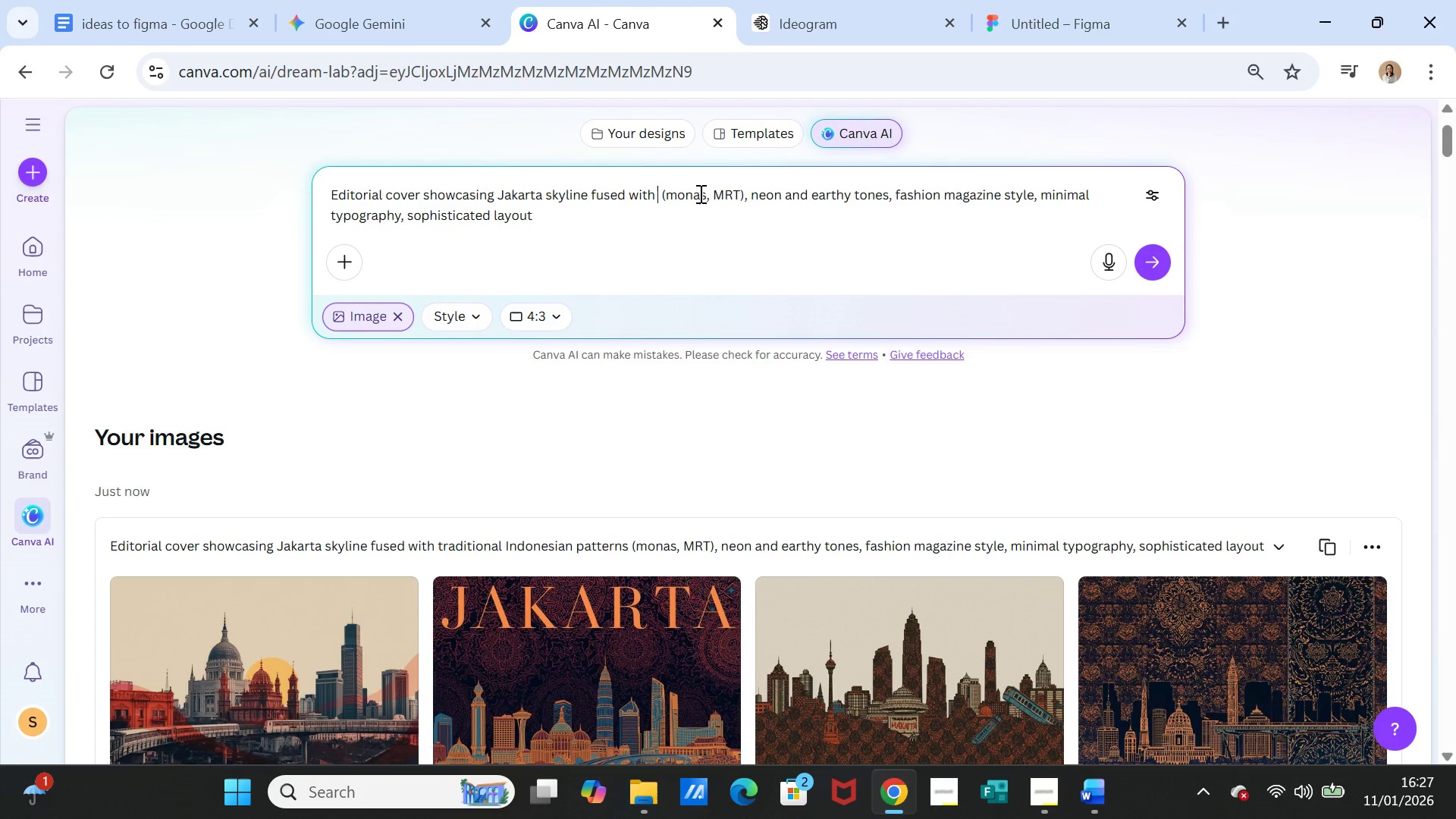 
left_click([737, 188])
 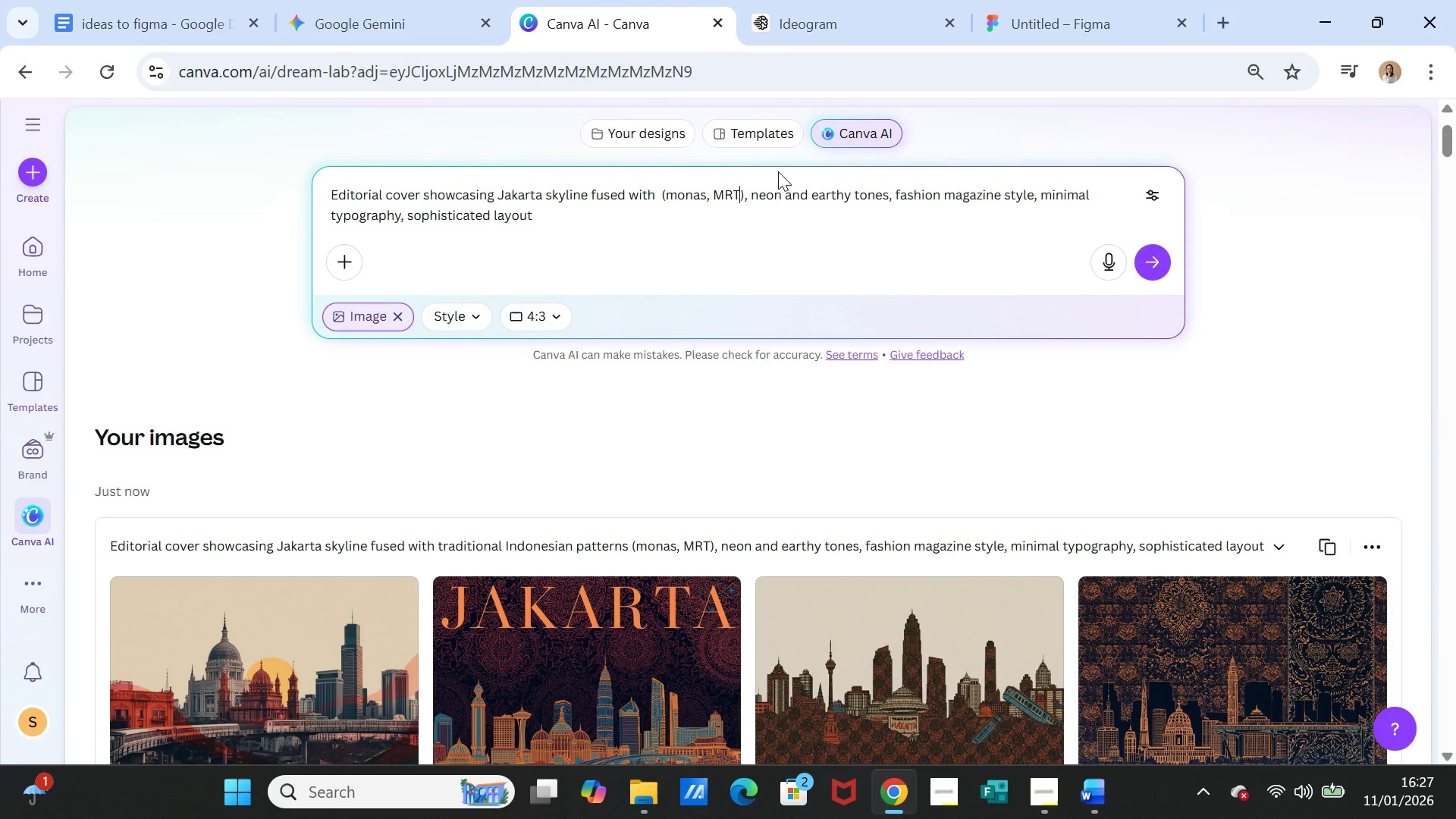 
type(. IS)
key(Backspace)
key(Backspace)
type(ISTIQLAL MOSQUE))
 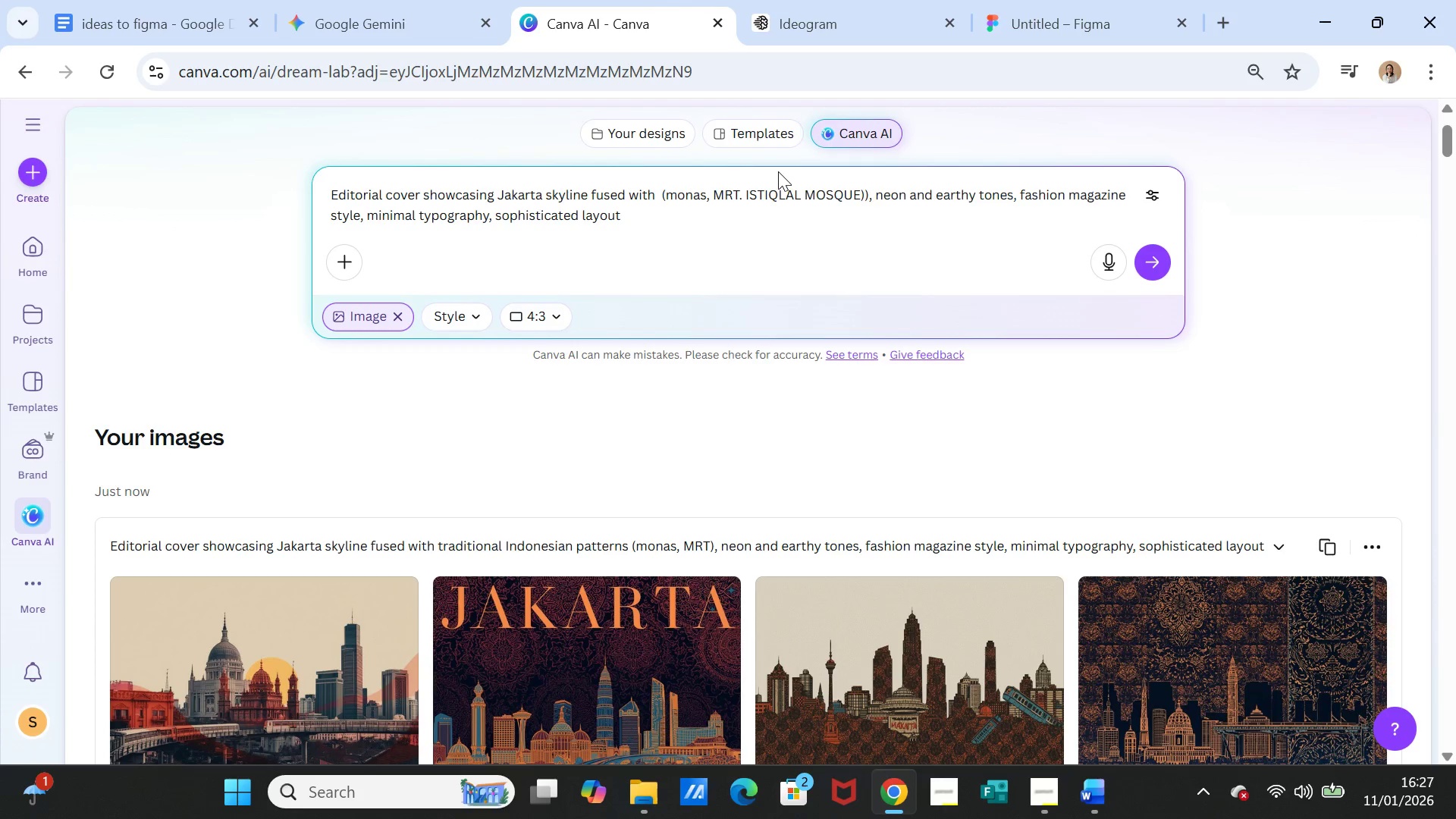 
left_click([1158, 265])
 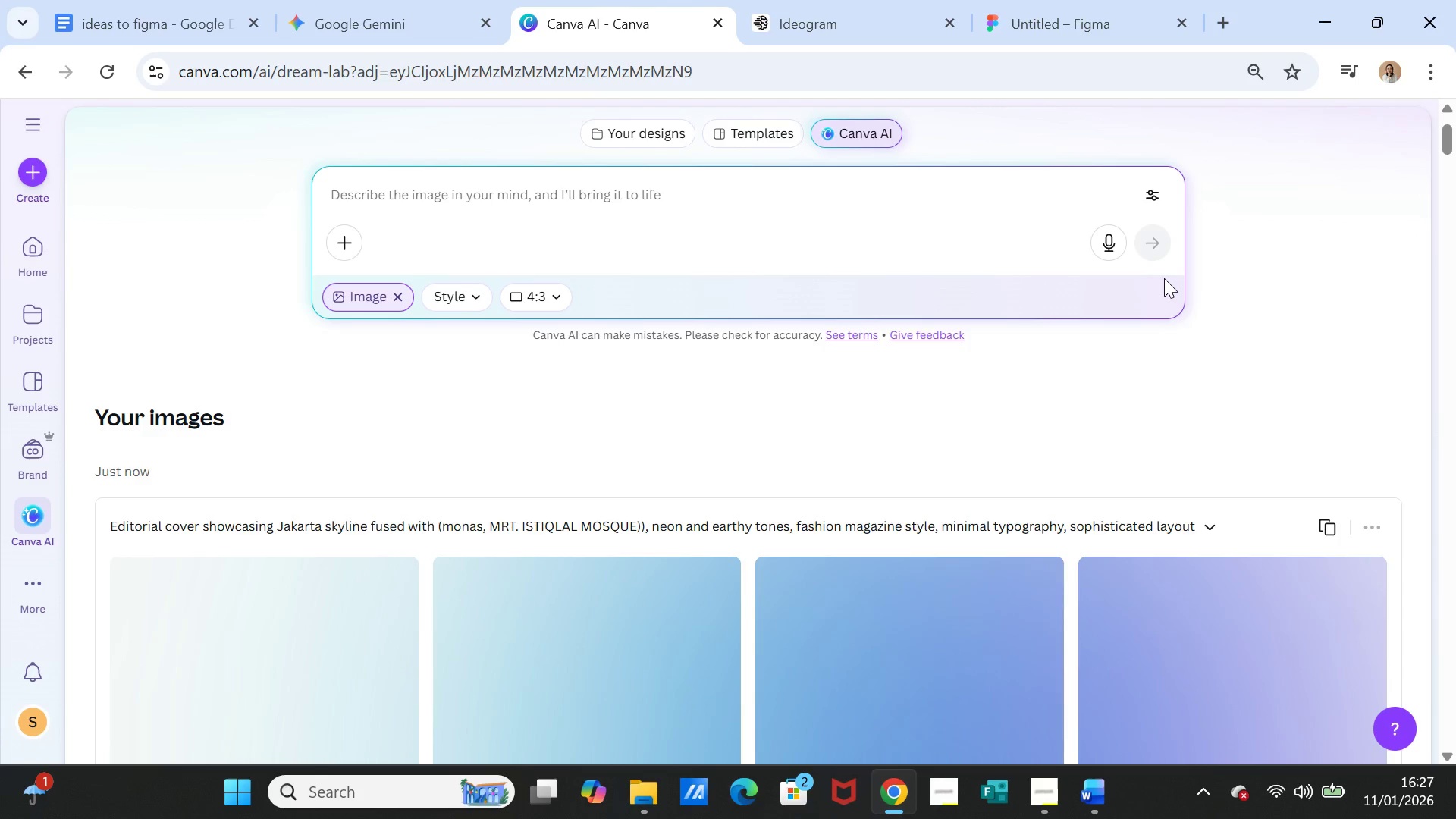 
wait(8.44)
 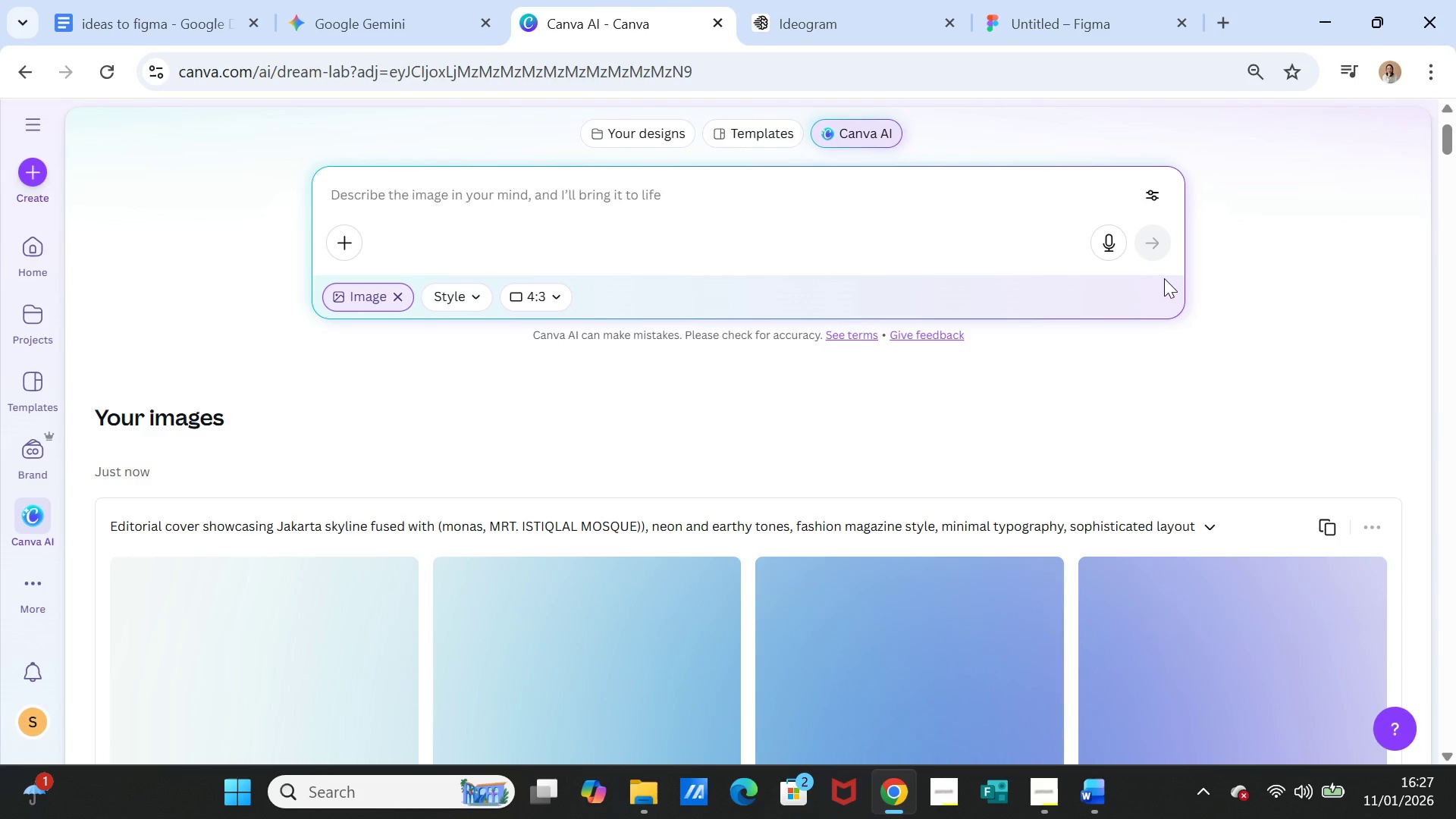 
scroll: coordinate [858, 366], scroll_direction: down, amount: 1.0
 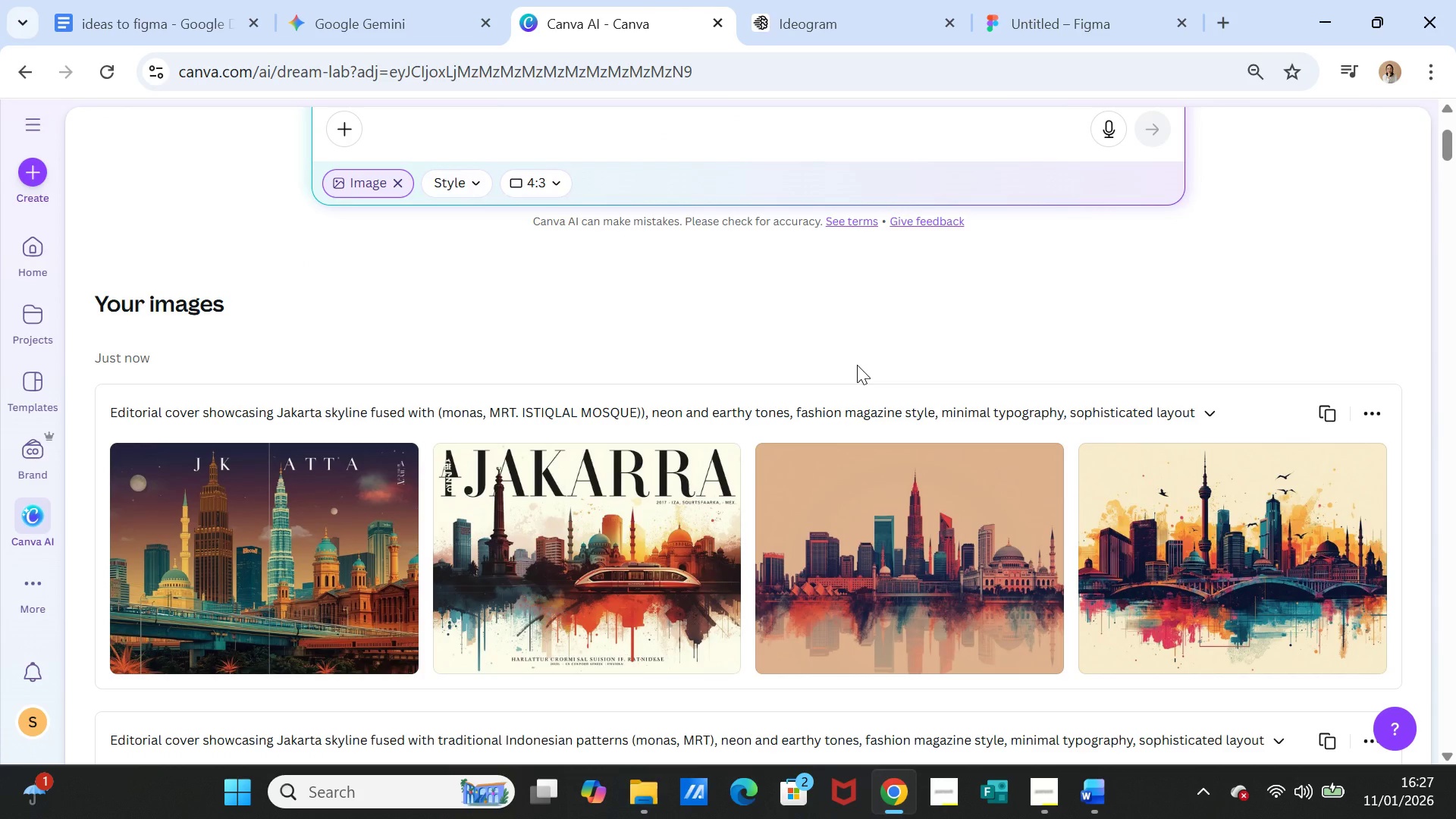 
wait(9.26)
 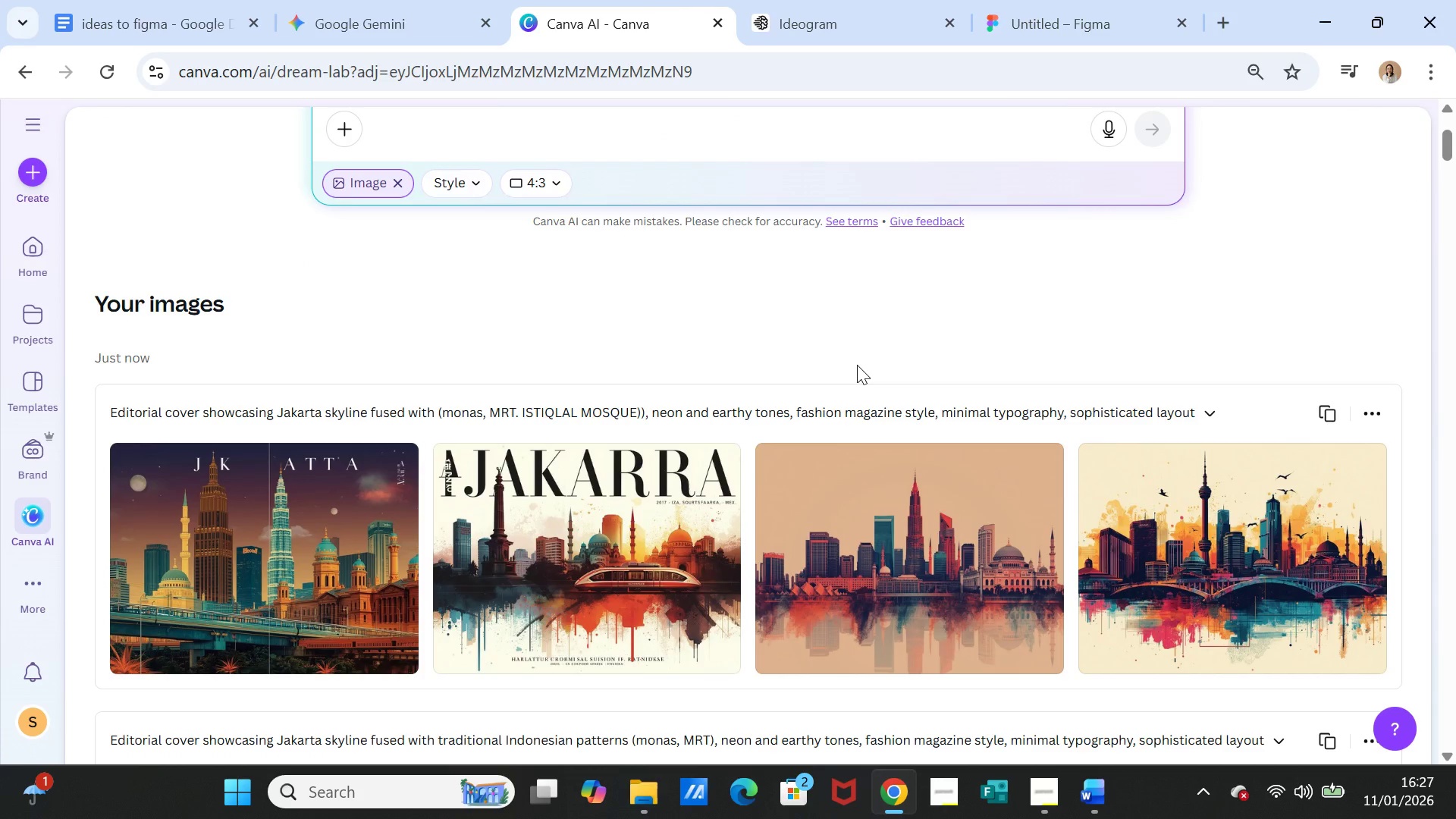 
scroll: coordinate [857, 365], scroll_direction: up, amount: 1.0
 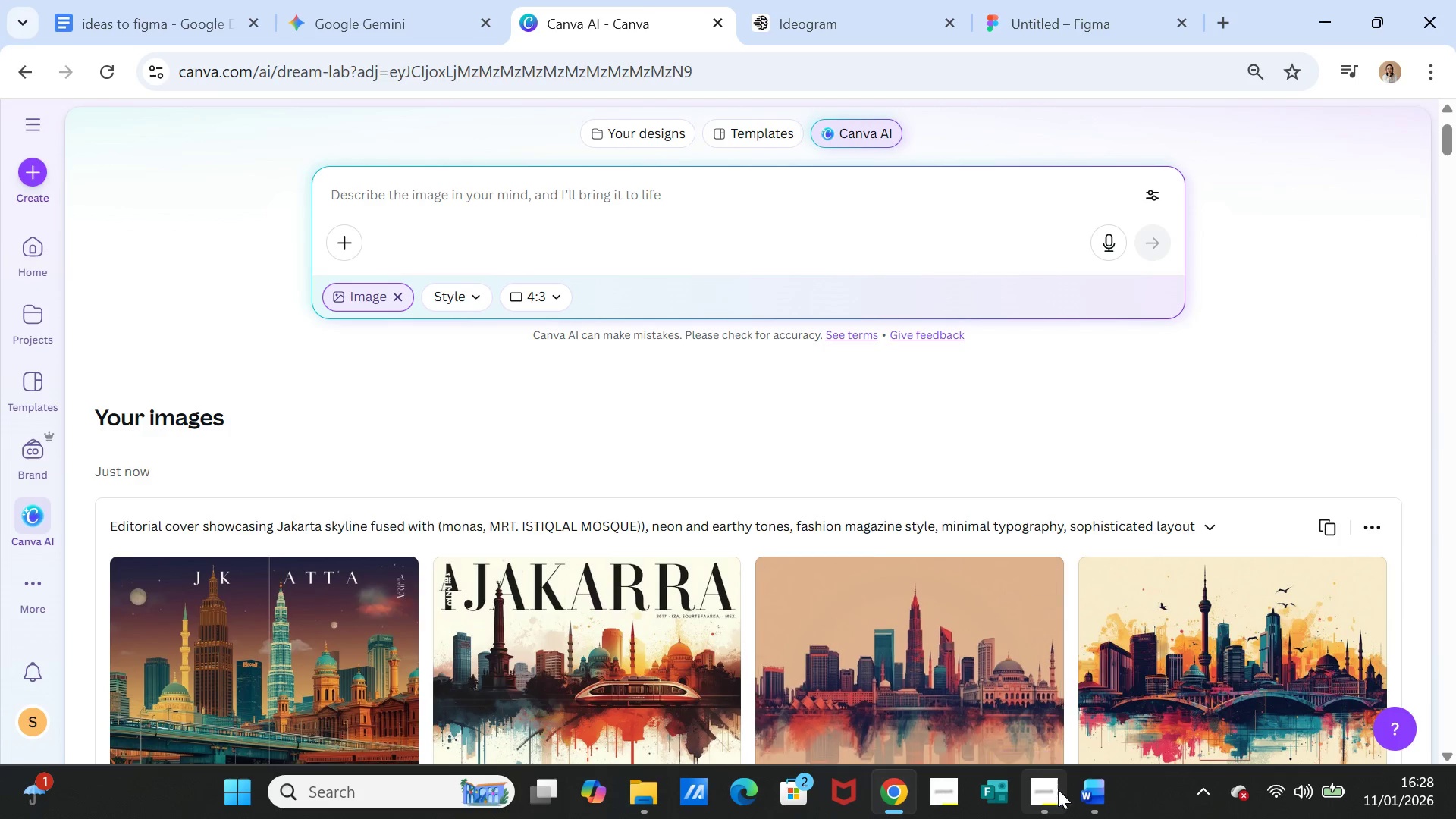 
left_click([1086, 794])
 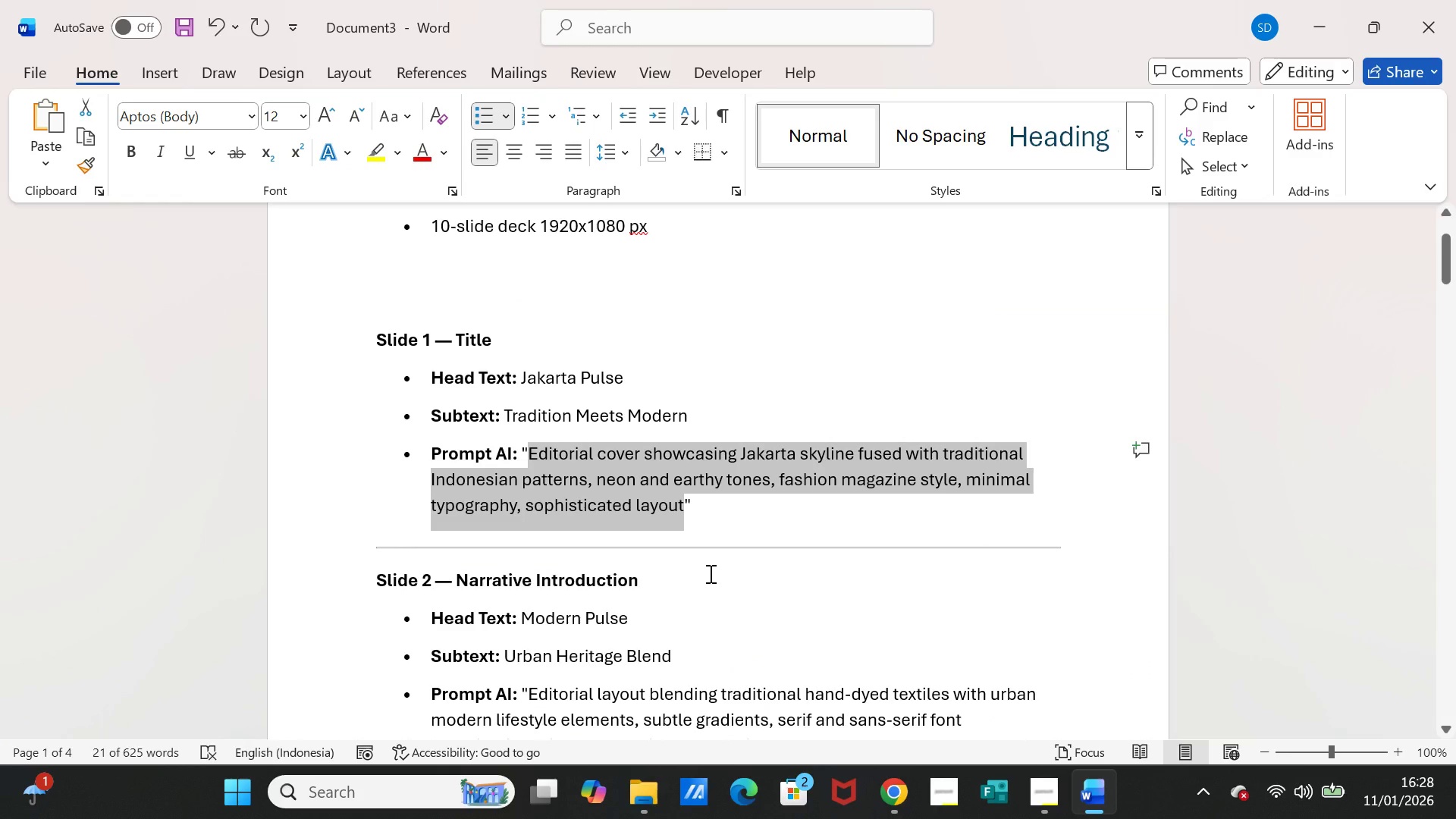 
hold_key(key=ControlLeft, duration=0.45)
 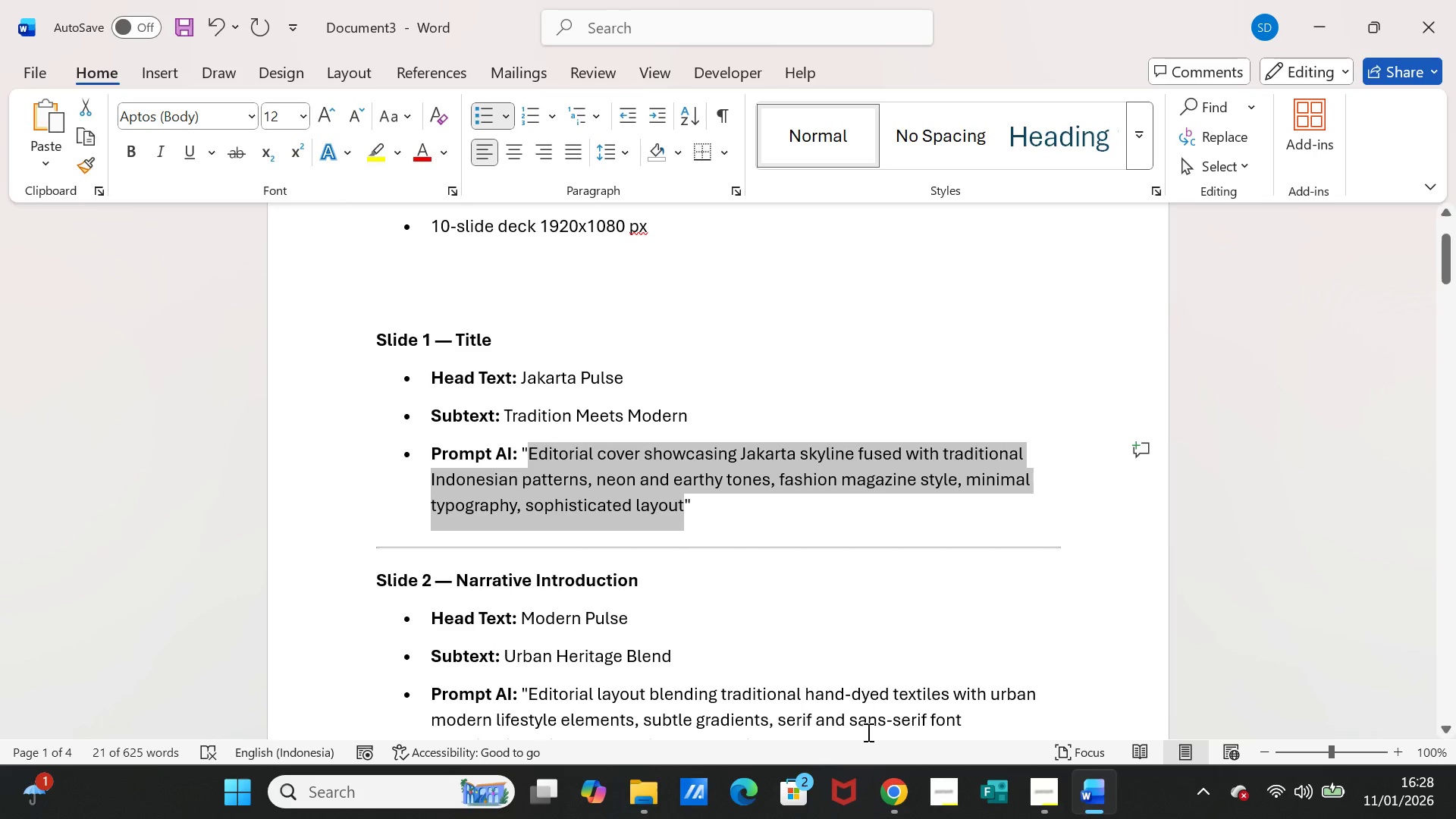 
key(Control+C)
 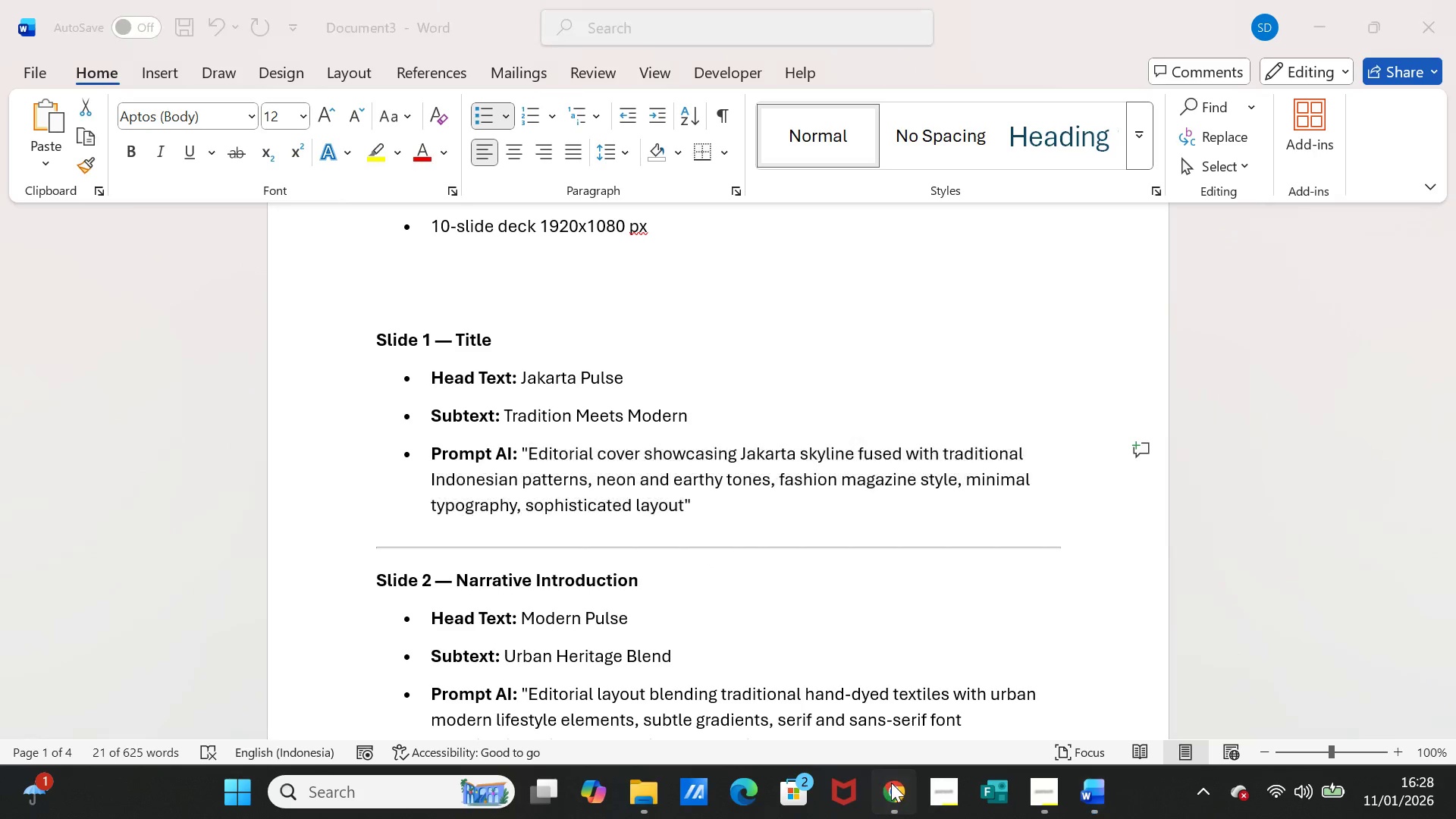 
left_click([891, 783])
 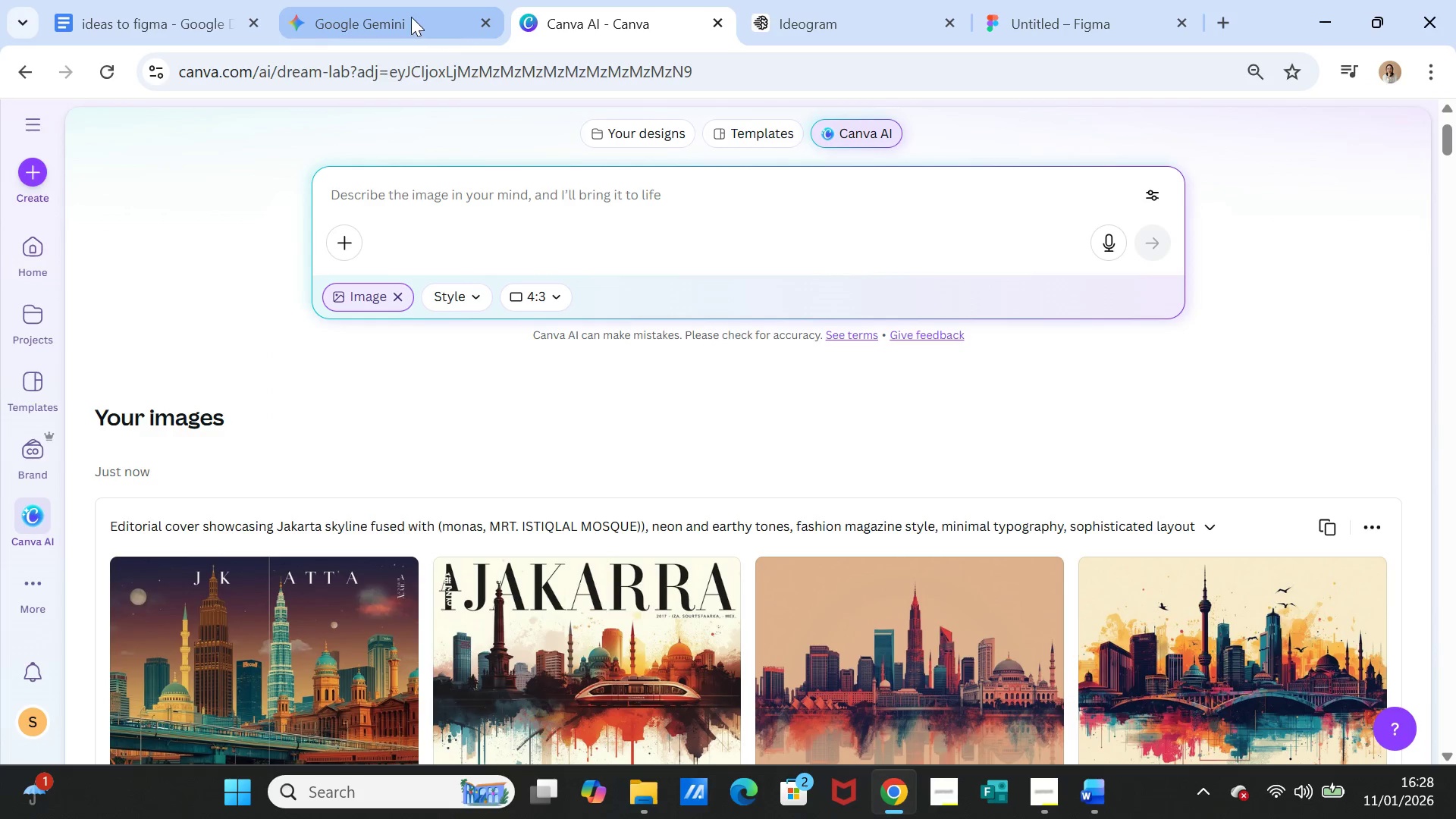 
left_click([400, 10])
 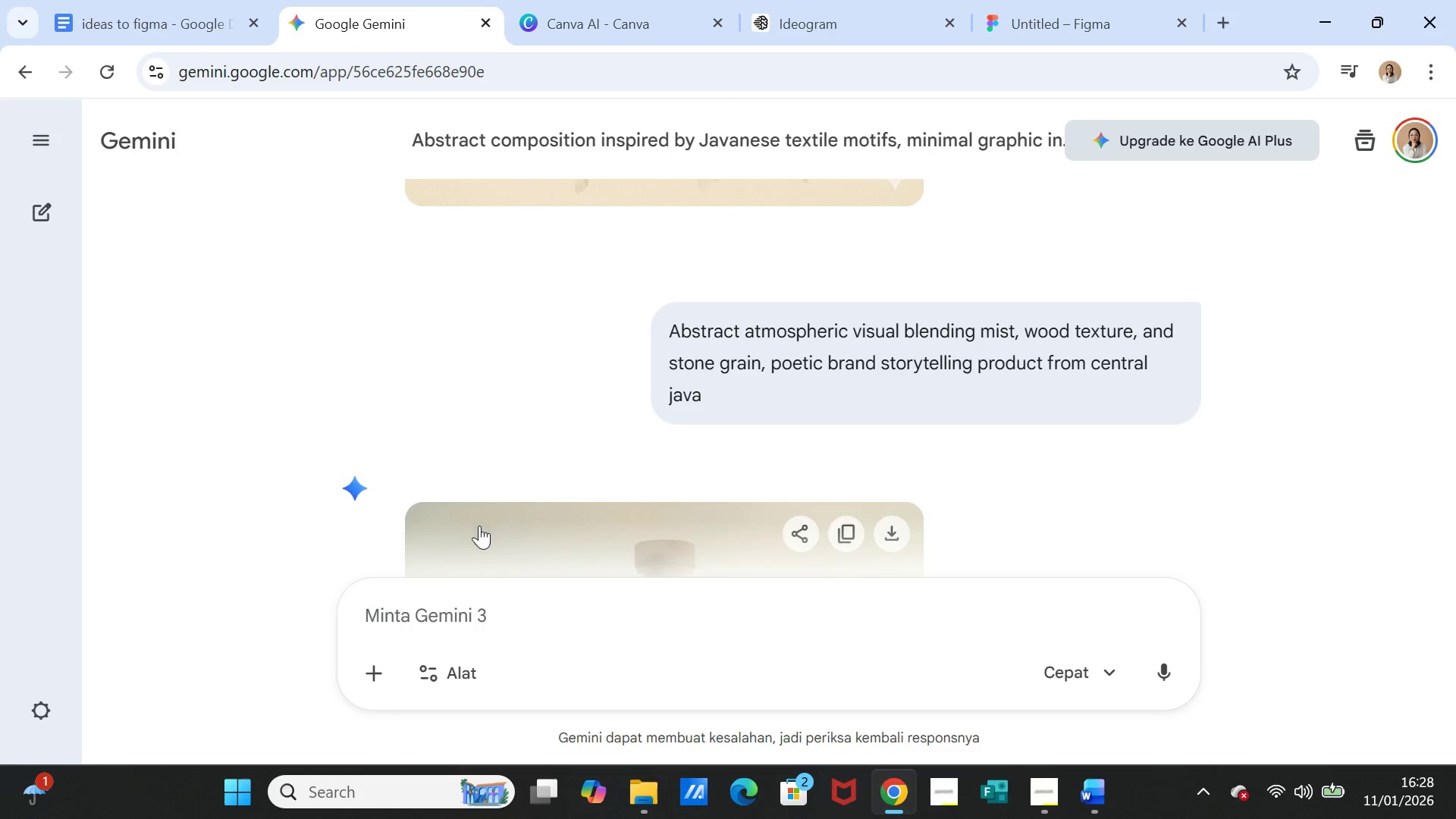 
scroll: coordinate [550, 516], scroll_direction: down, amount: 4.0
 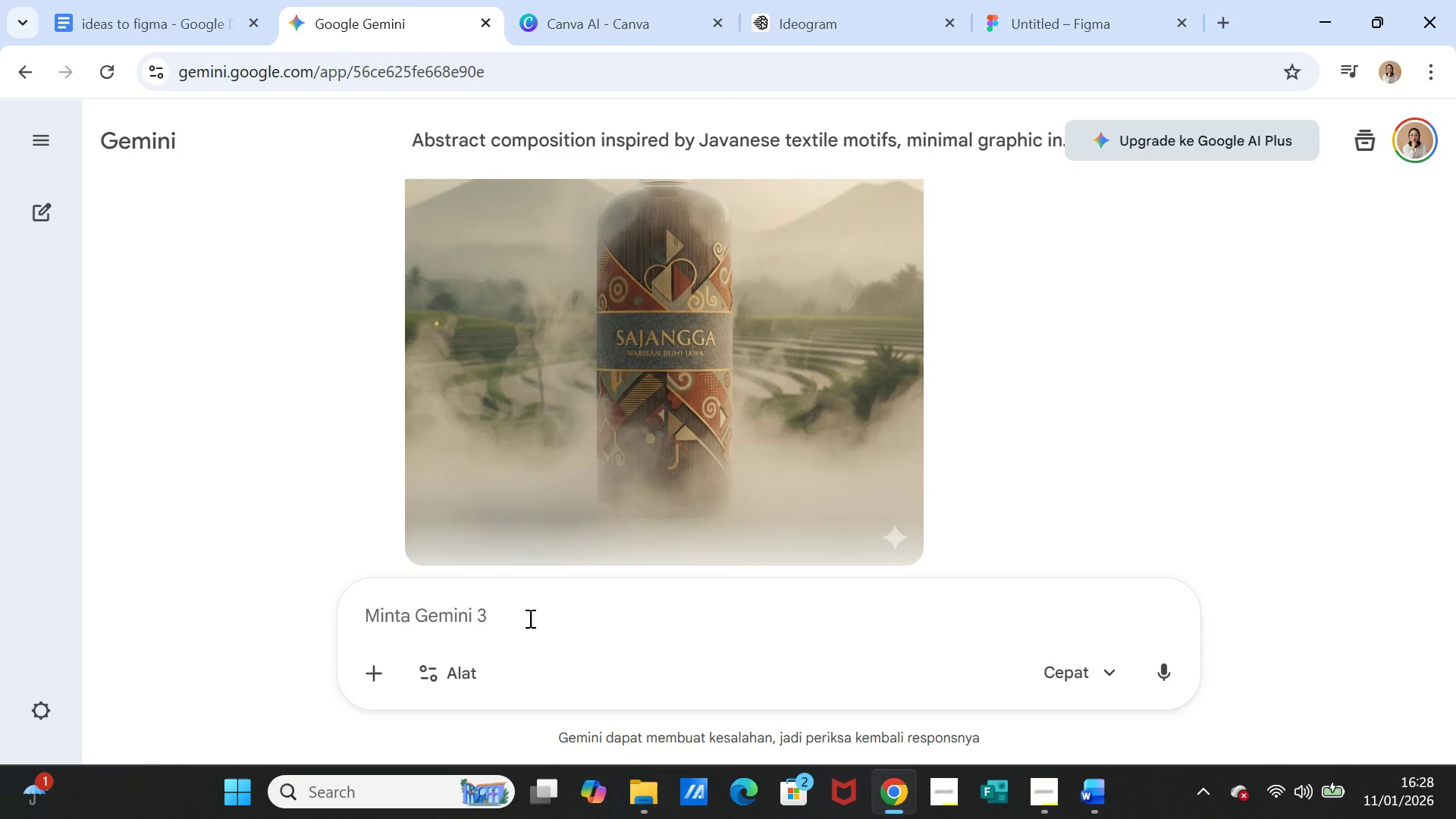 
left_click([529, 618])
 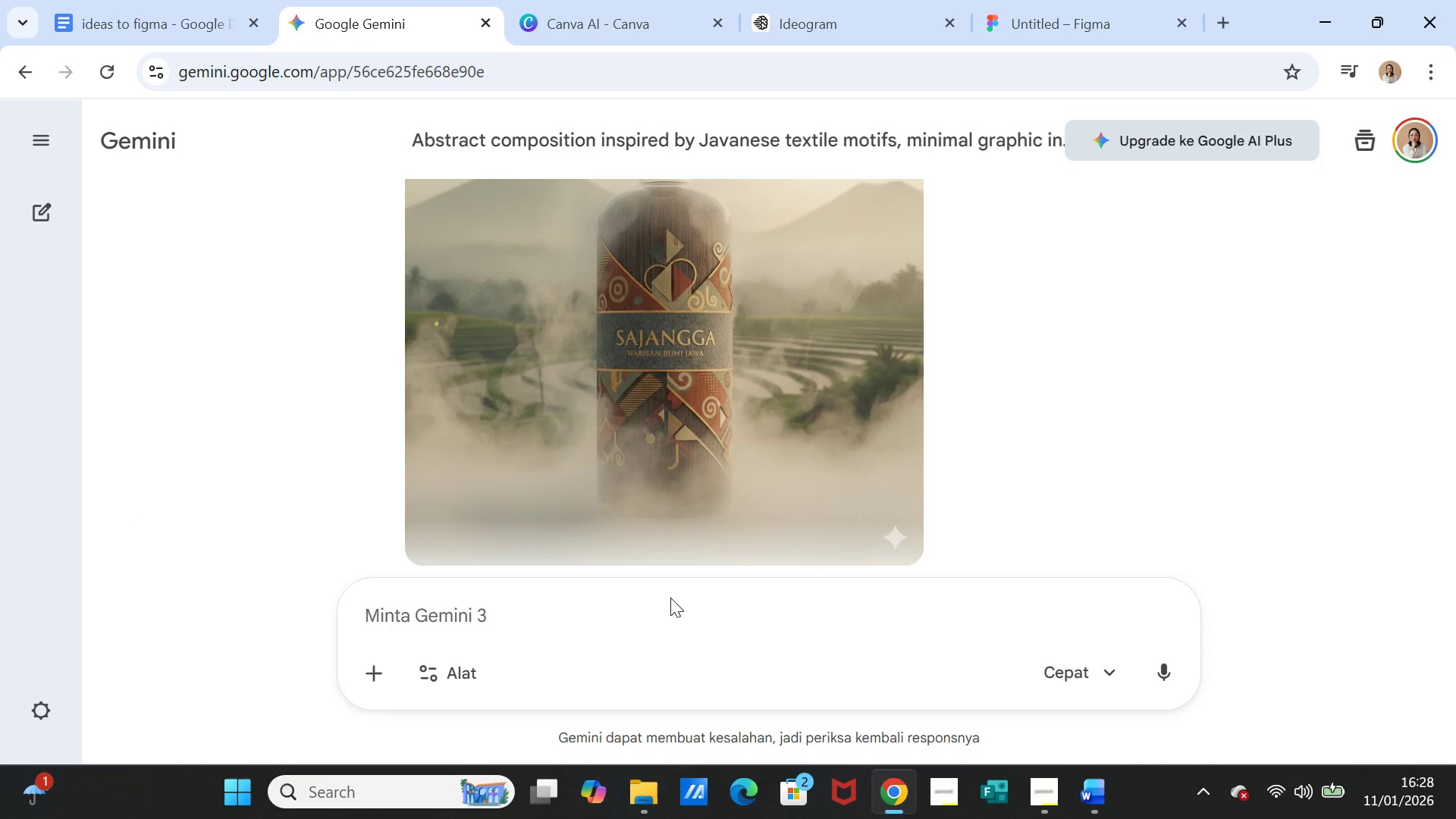 
key(Control+V)
 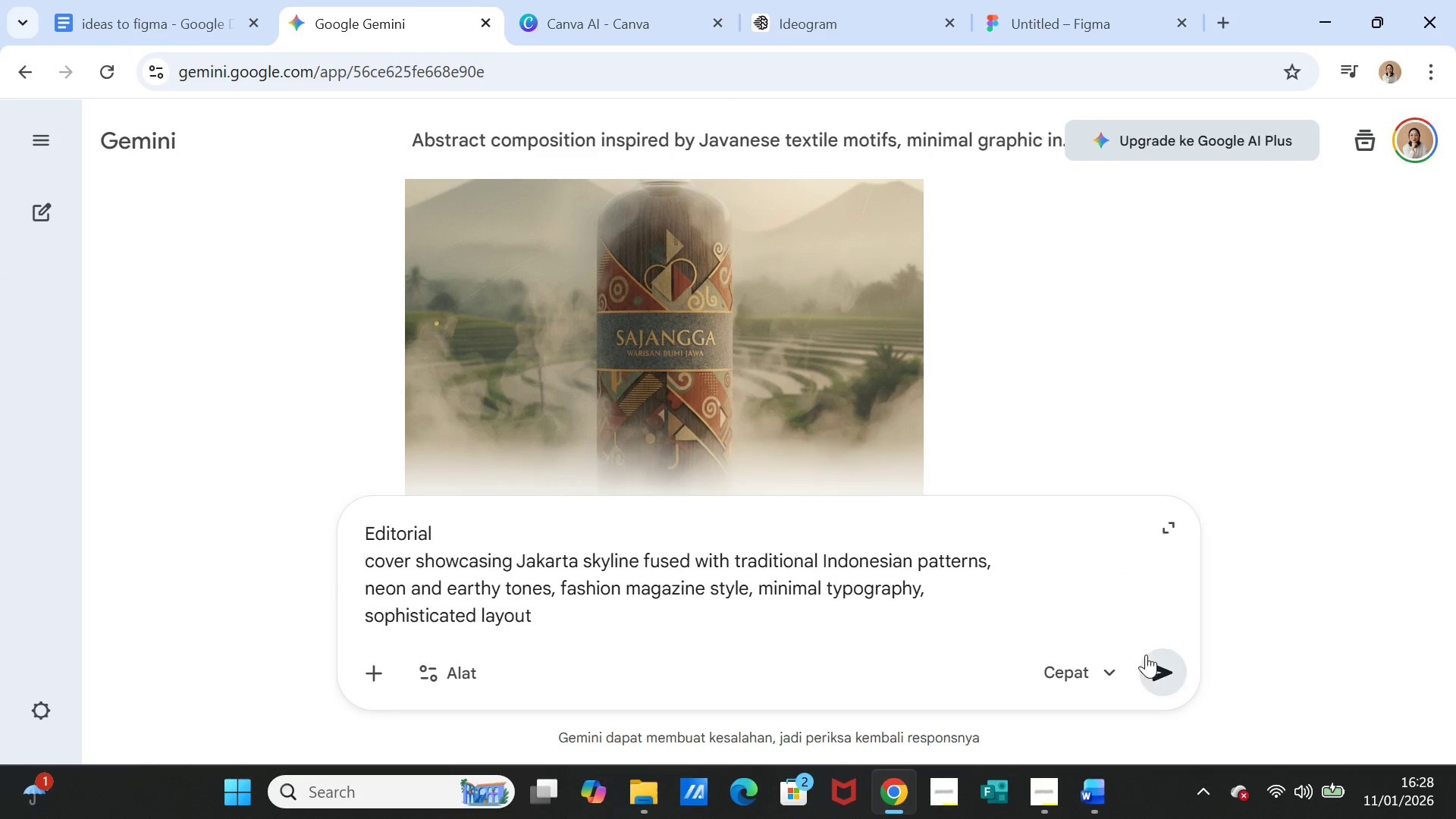 
left_click([1148, 668])
 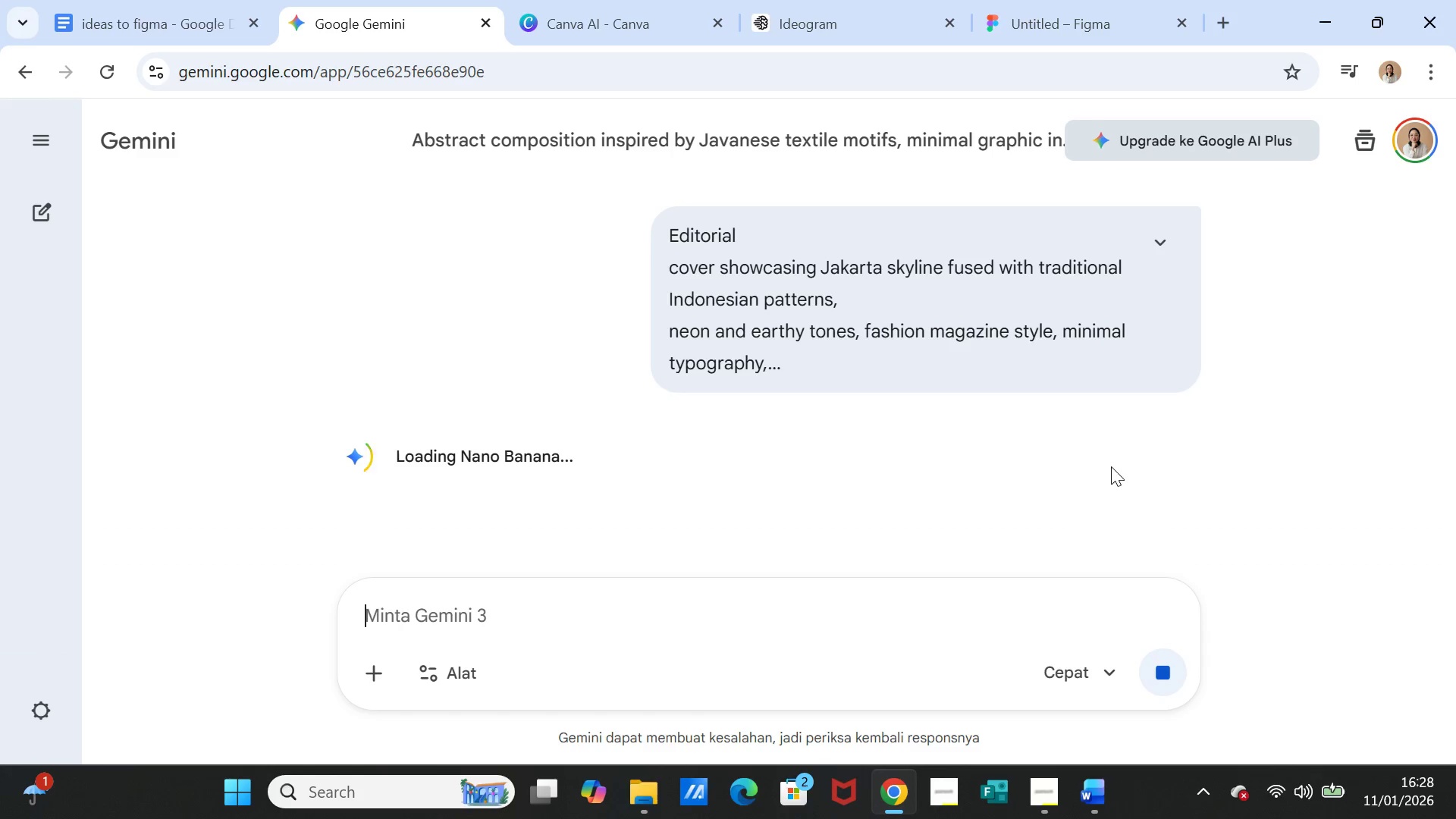 
wait(12.69)
 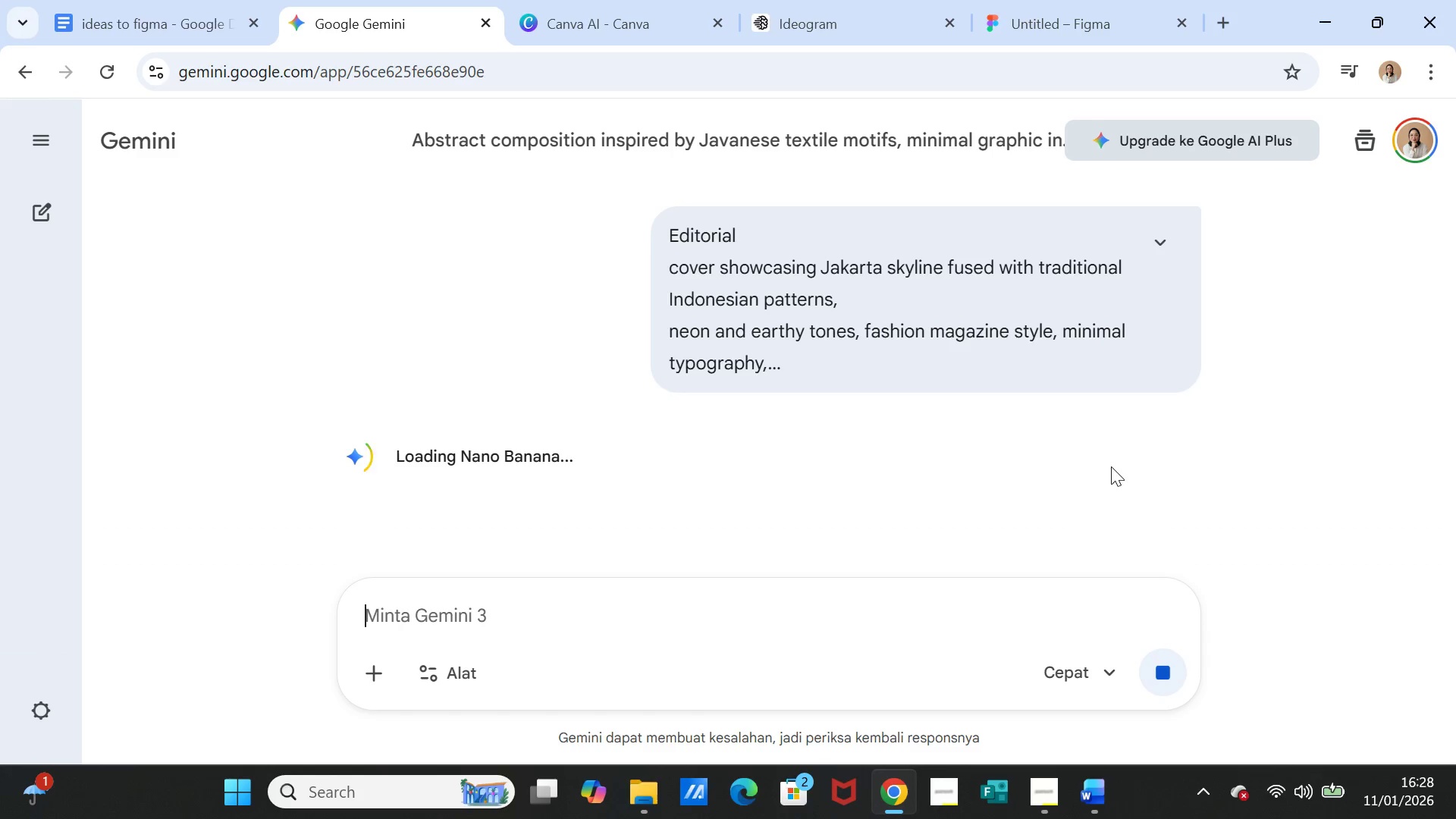 
left_click([1038, 10])
 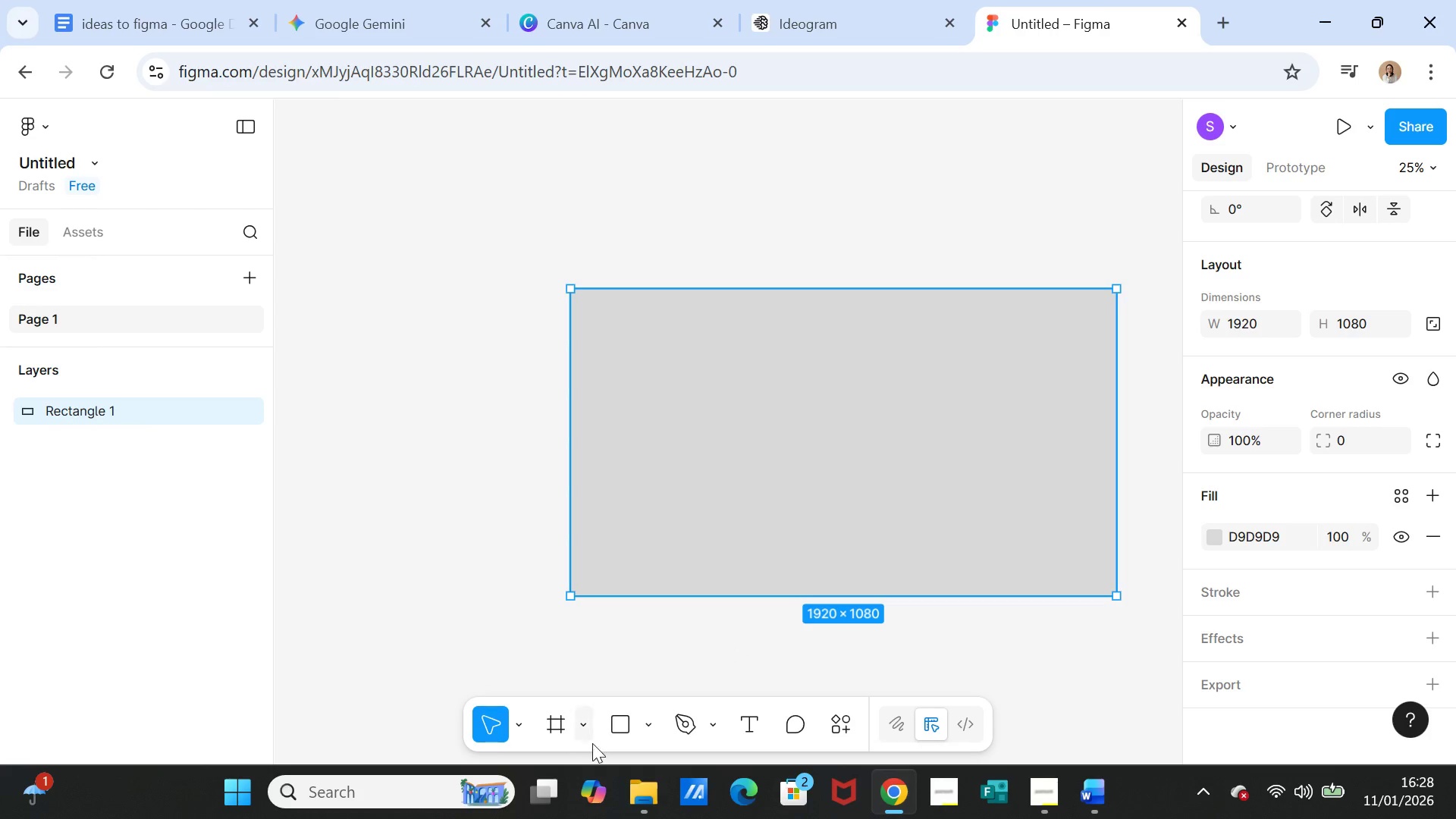 
left_click([755, 725])
 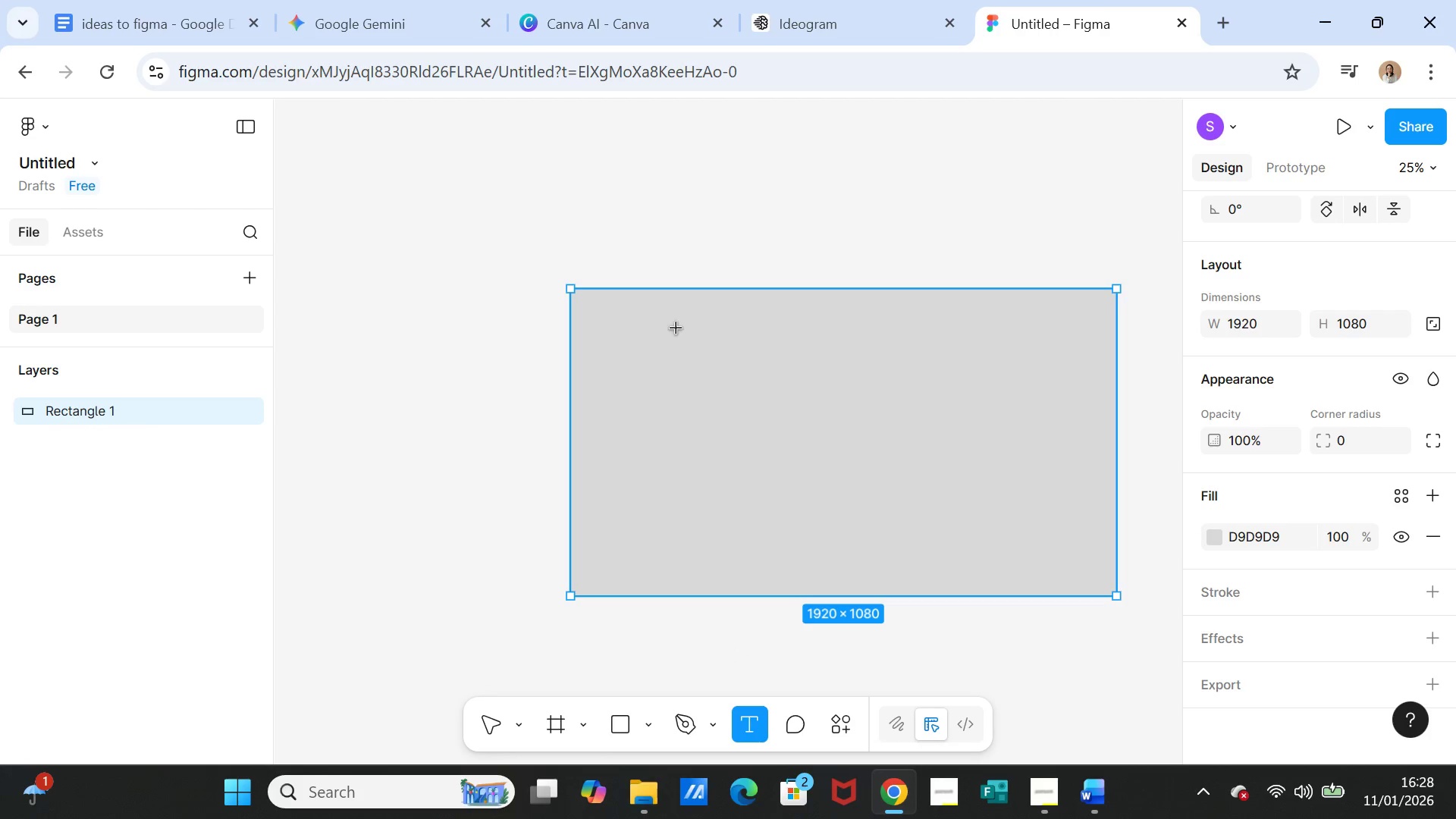 
left_click_drag(start_coordinate=[676, 327], to_coordinate=[798, 369])
 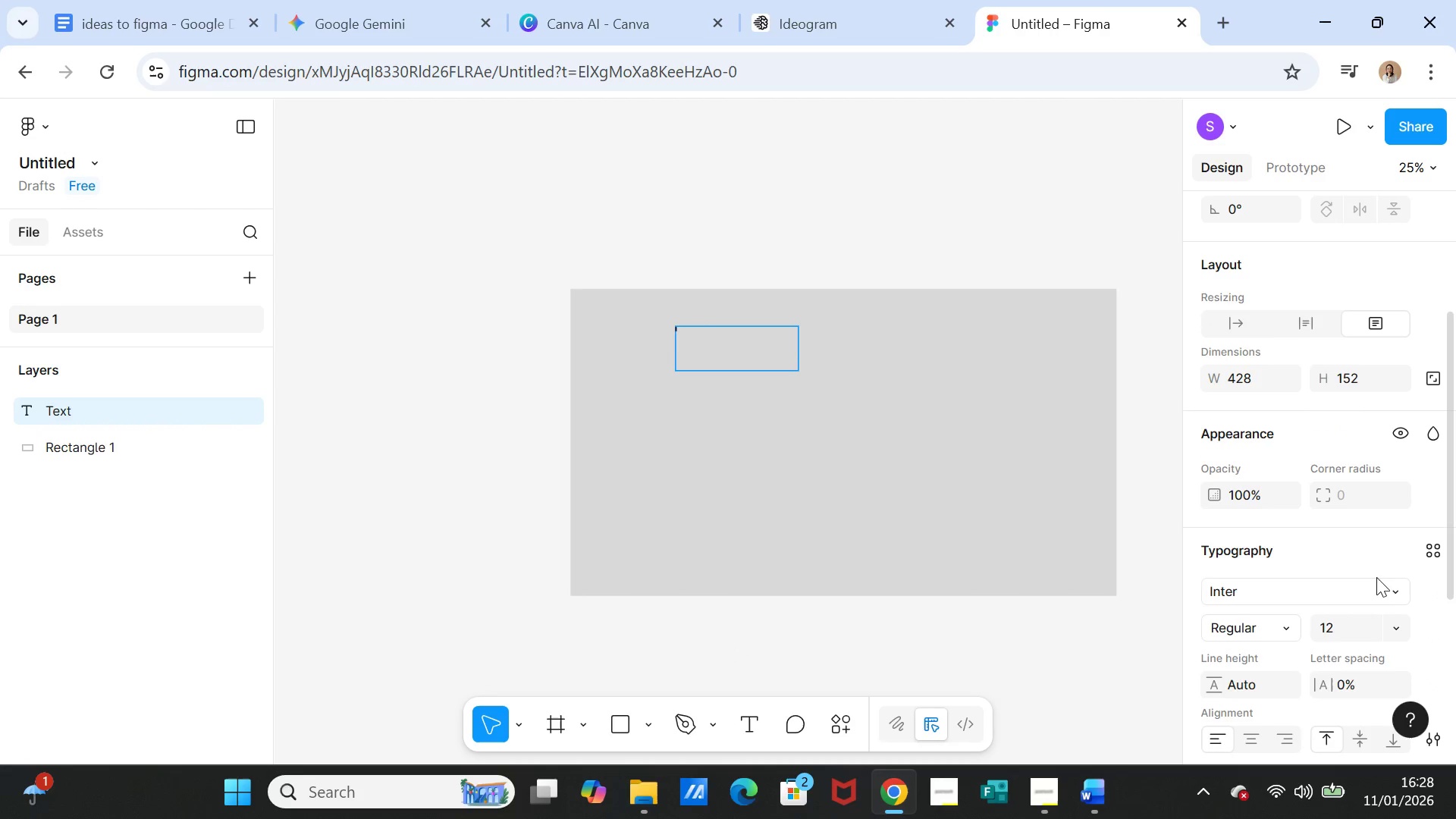 
scroll: coordinate [1389, 601], scroll_direction: down, amount: 2.0
 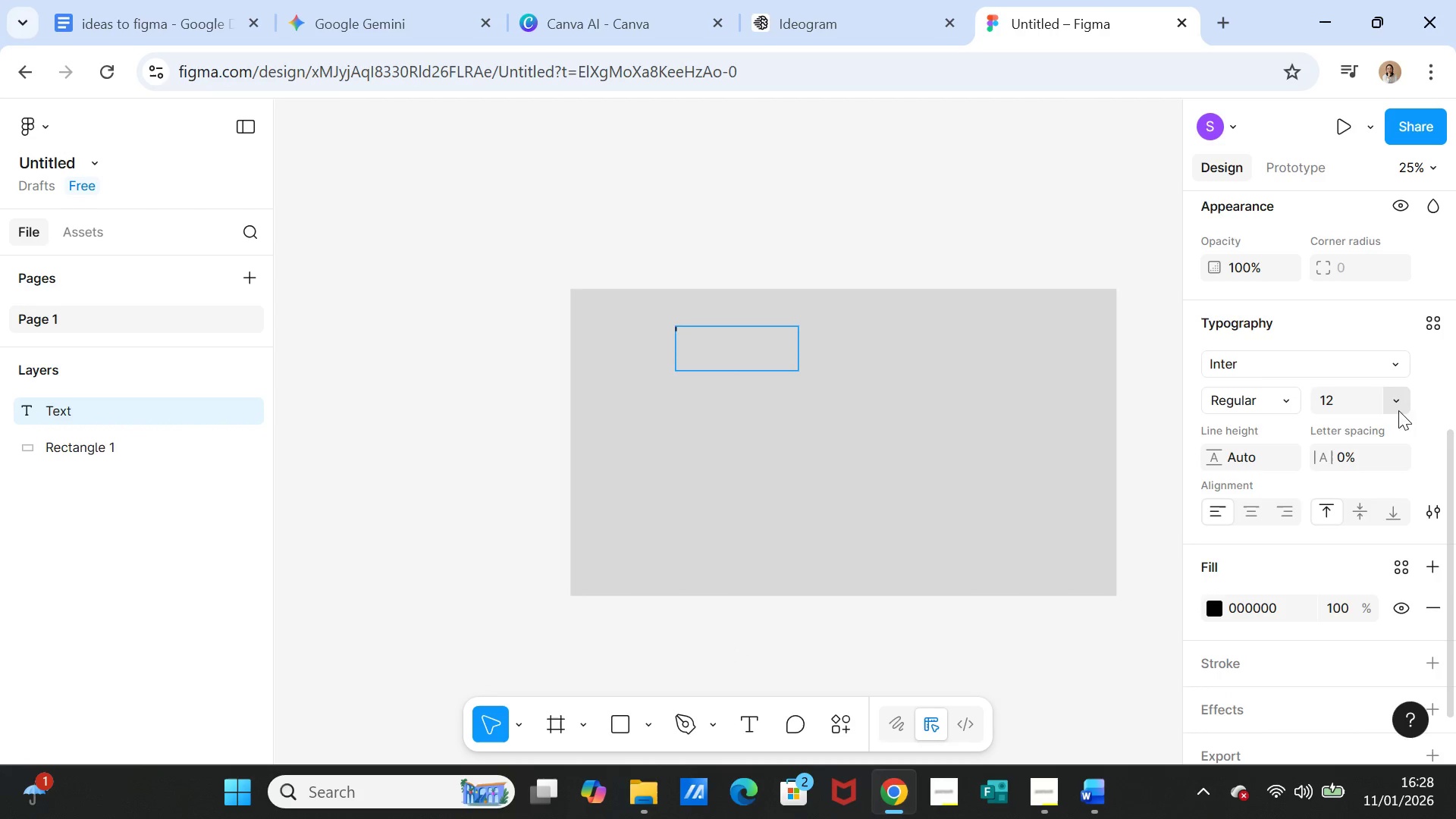 
left_click([1396, 406])
 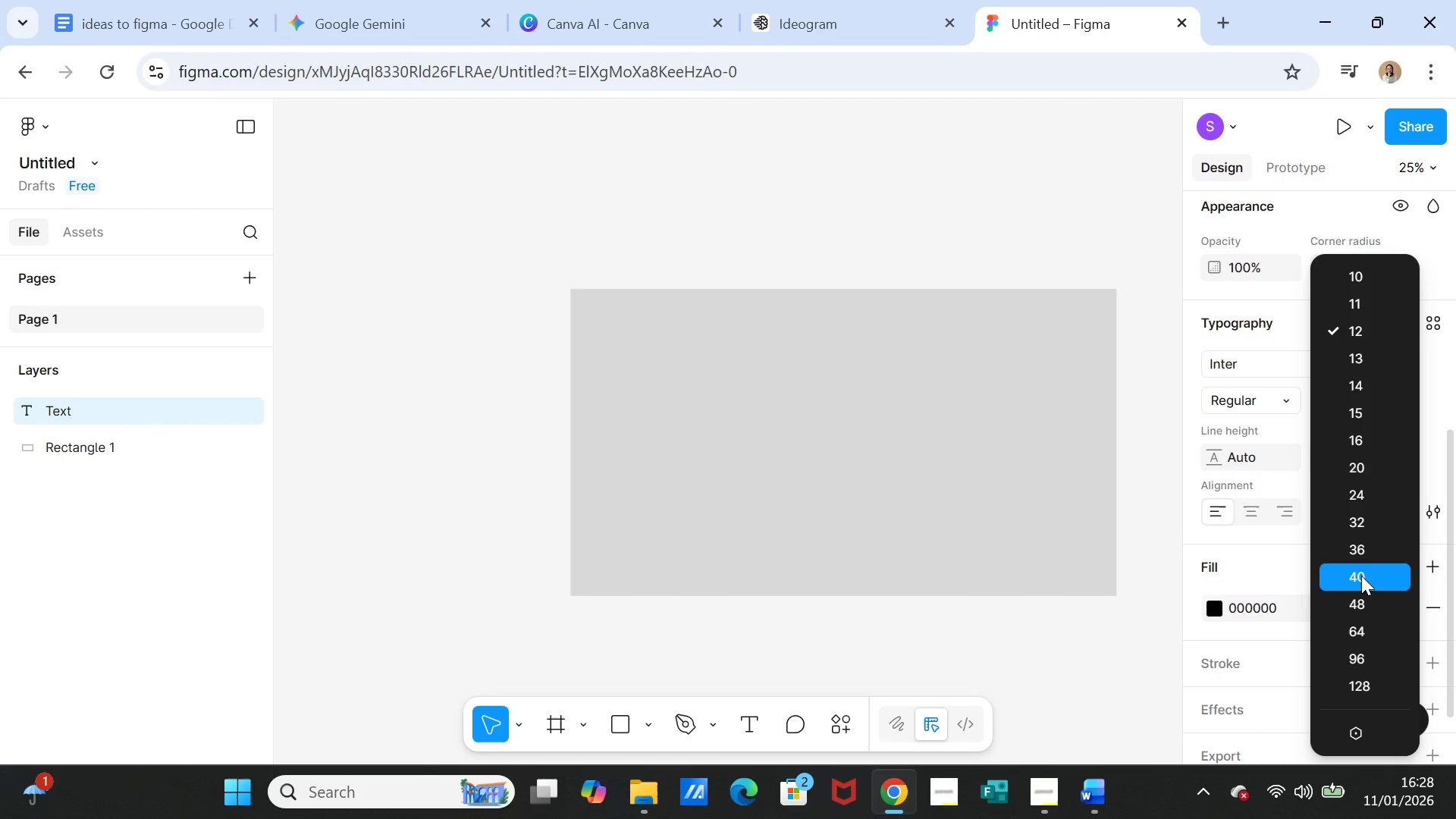 
left_click([1361, 576])
 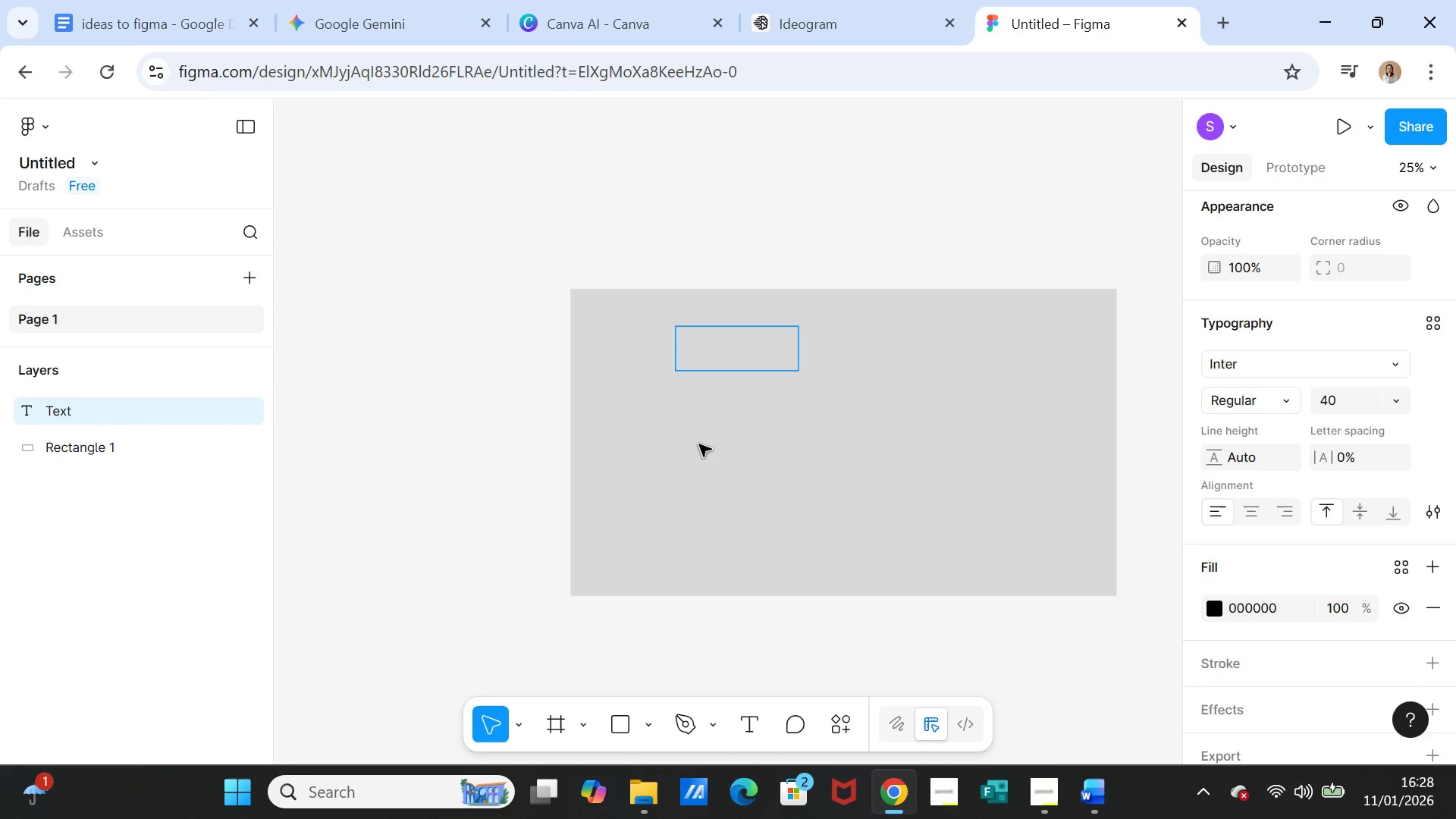 
left_click([1086, 793])
 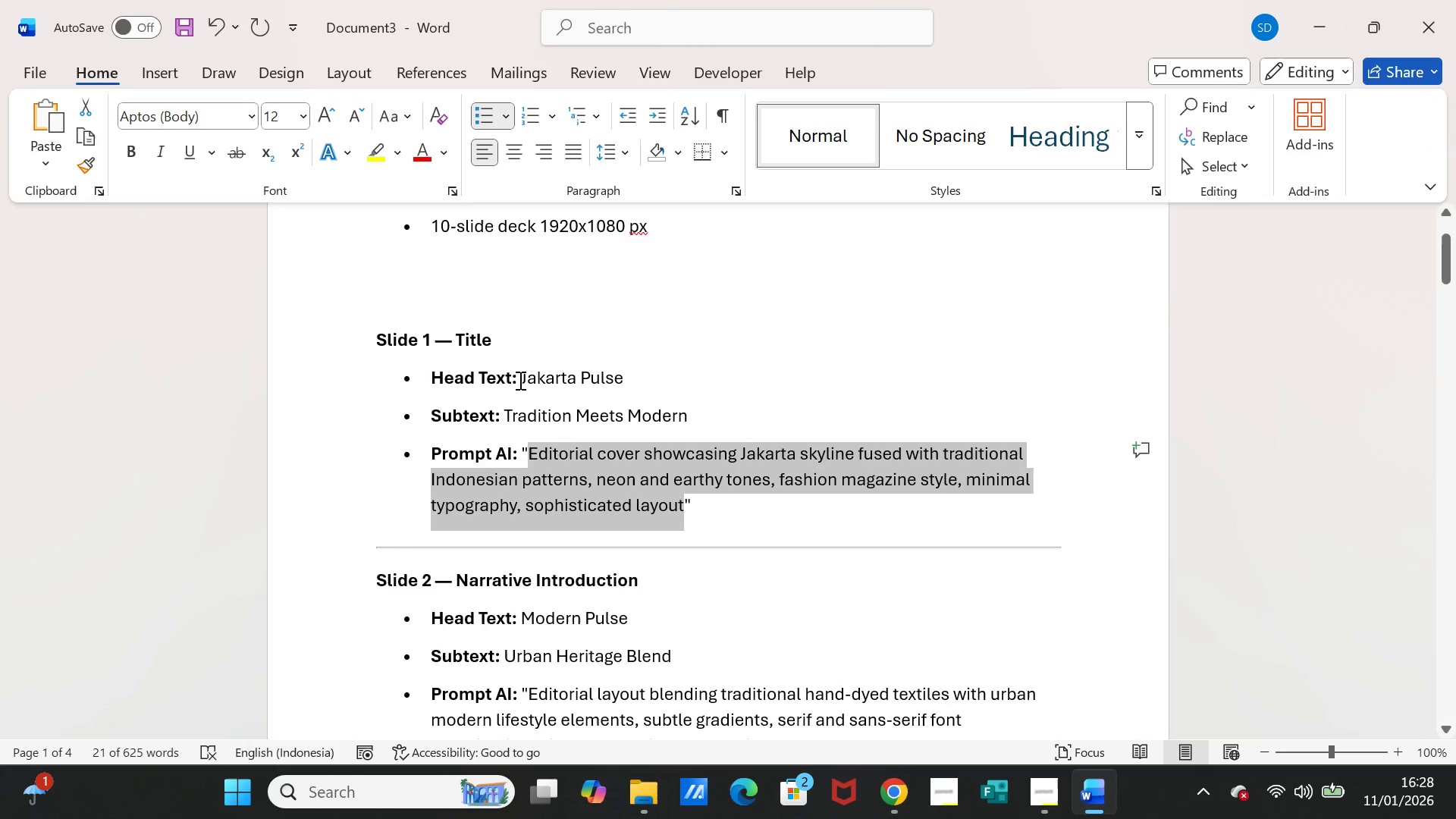 
left_click_drag(start_coordinate=[524, 378], to_coordinate=[625, 372])
 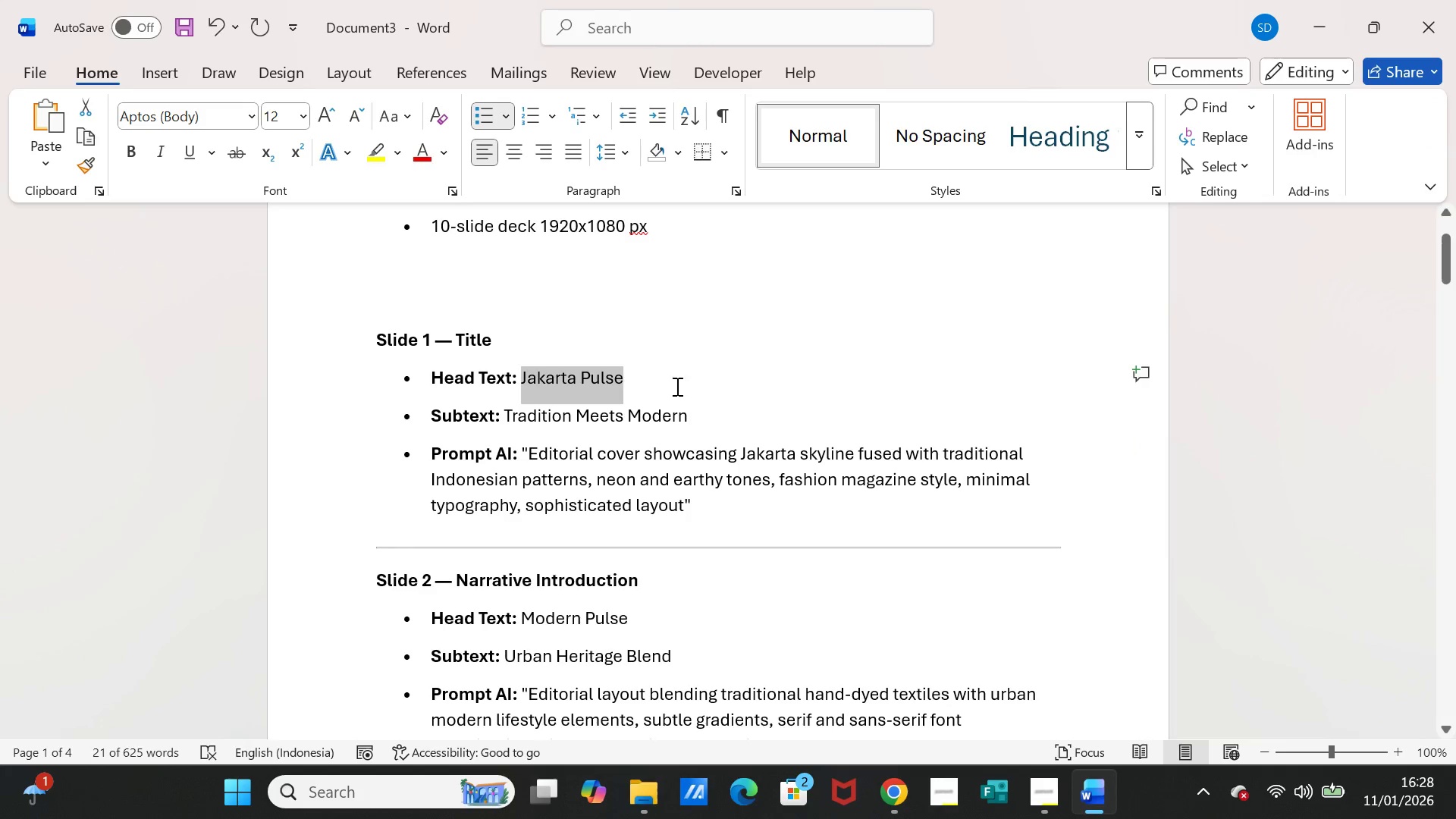 
key(Control+C)
 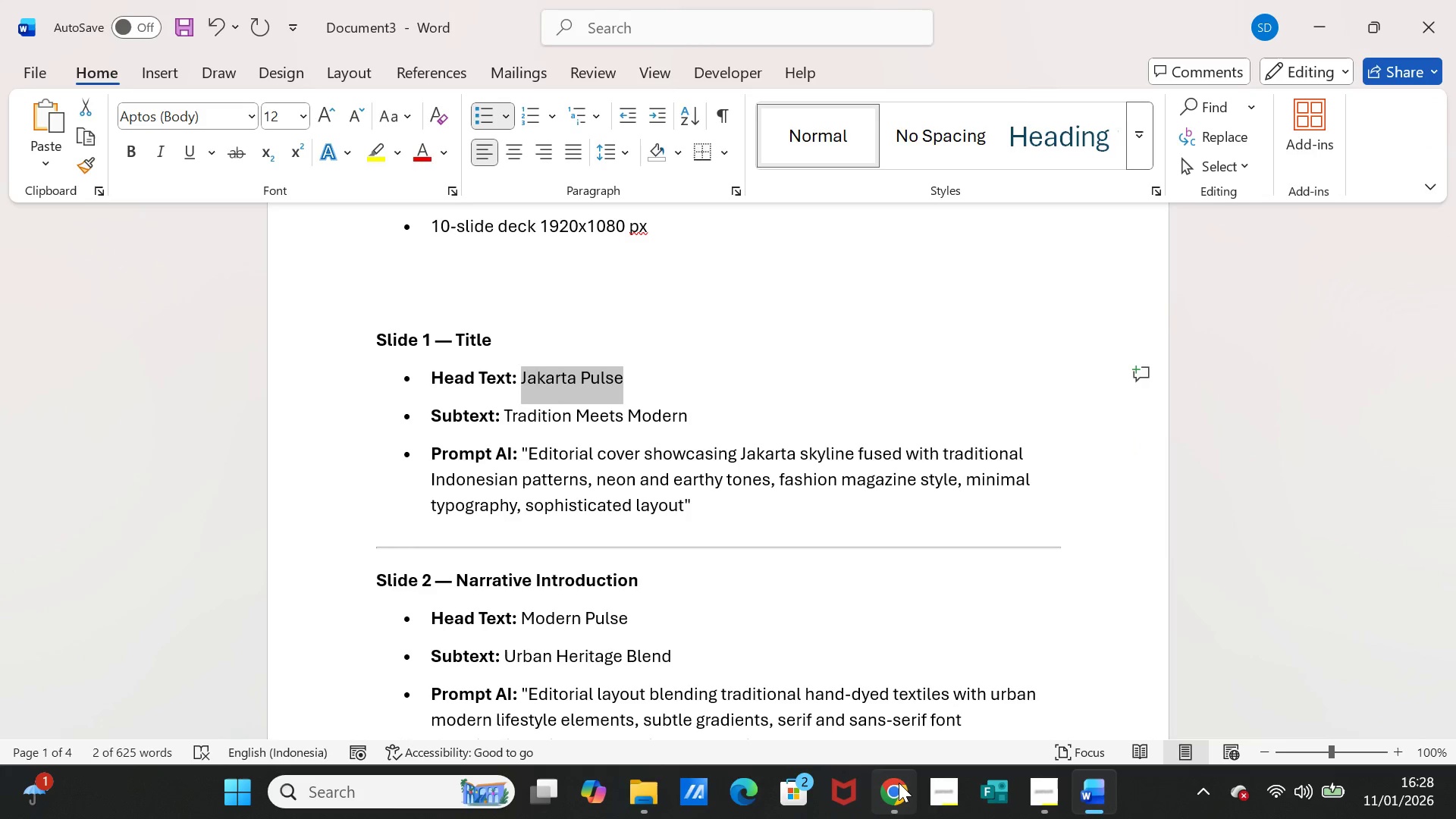 
left_click([899, 783])
 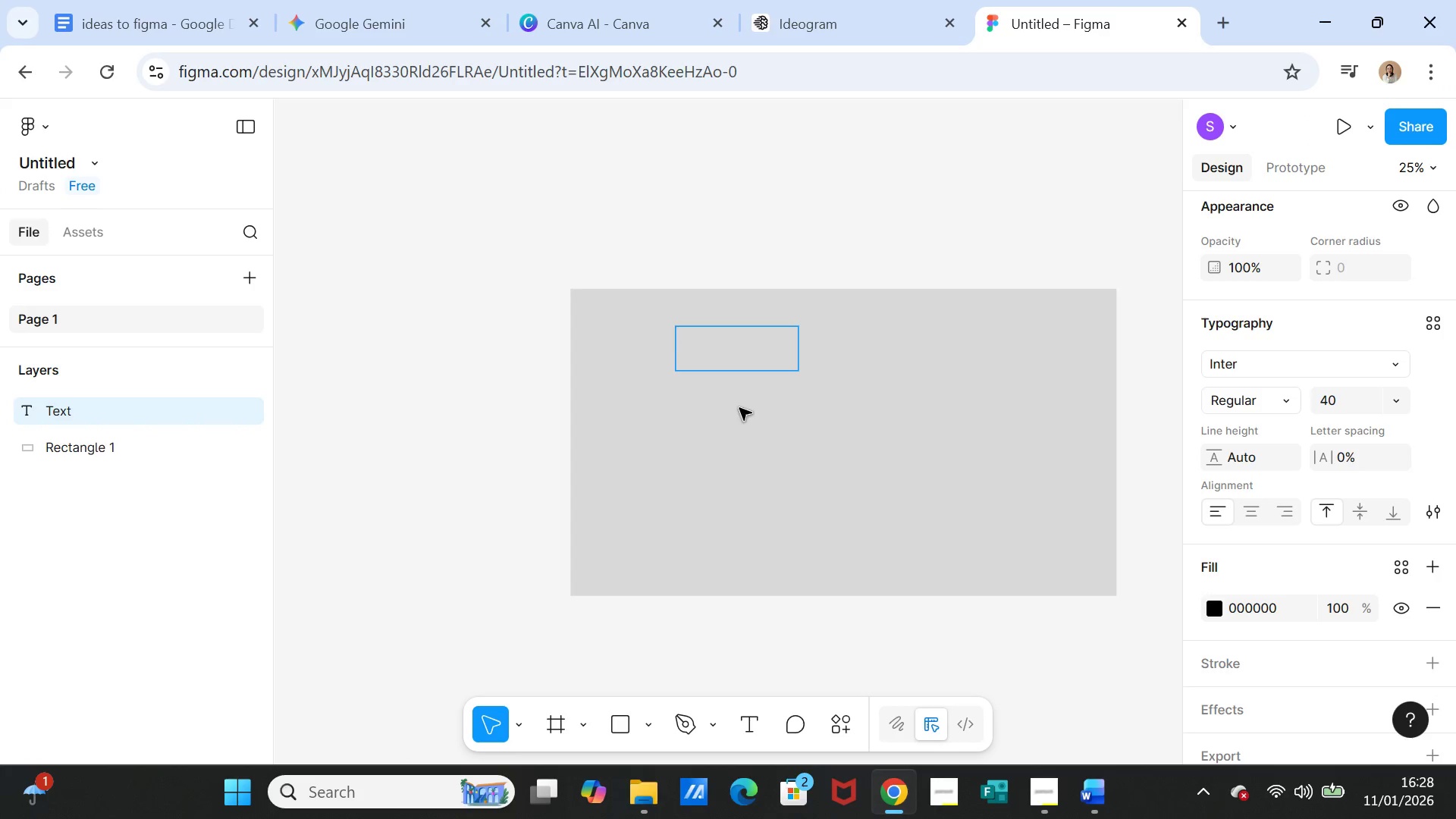 
key(Control+V)
 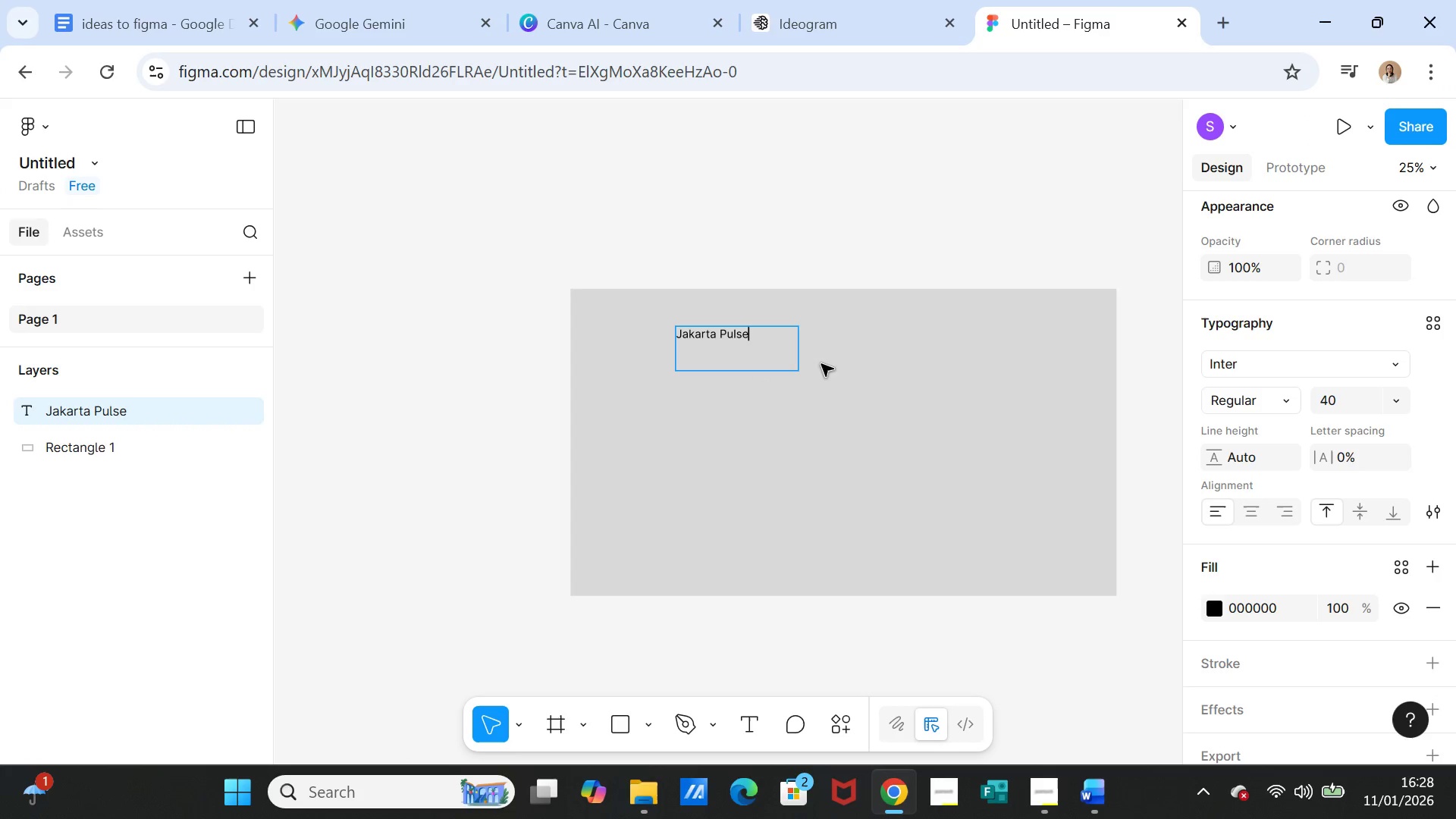 
left_click([821, 364])
 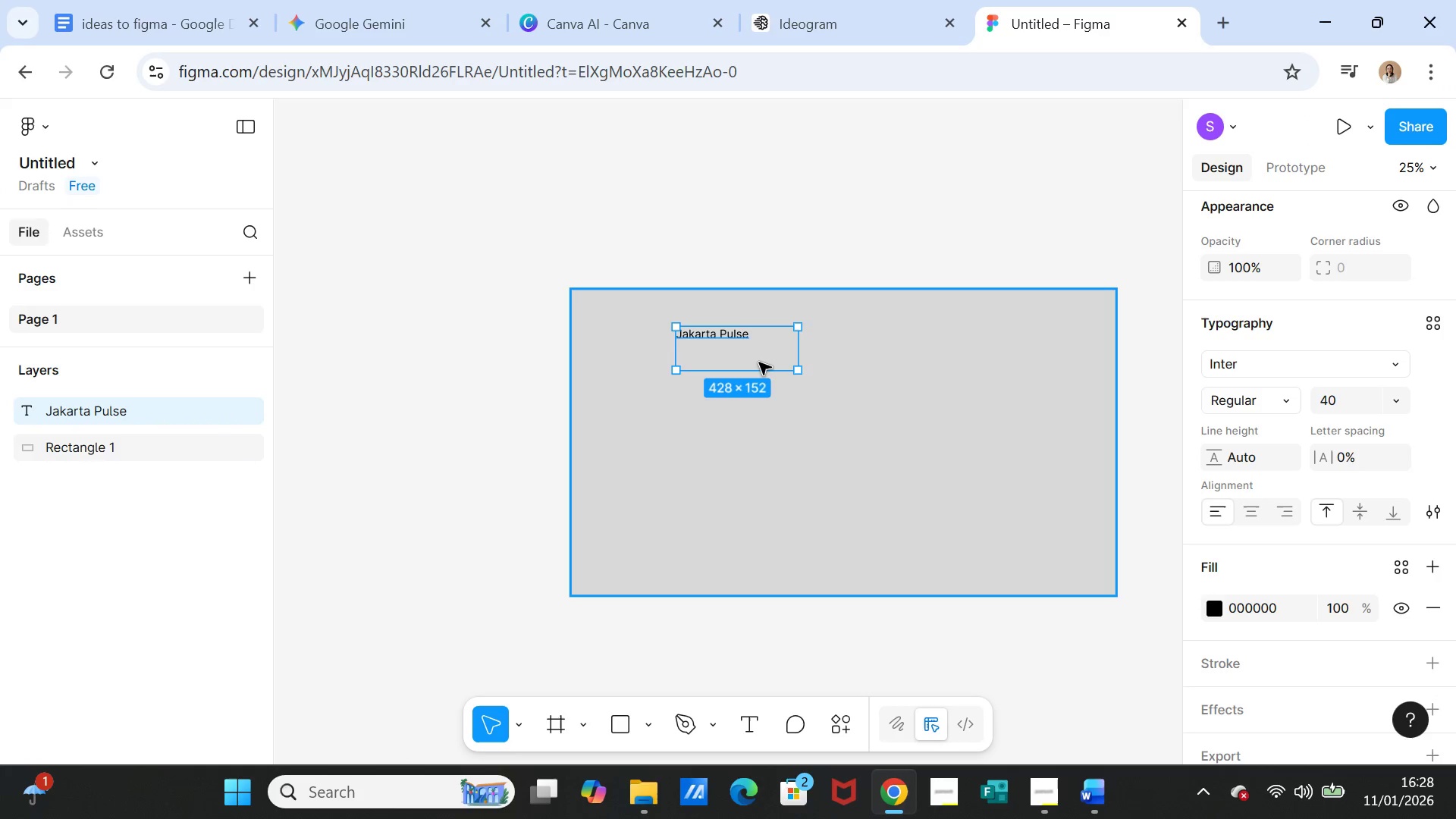 
left_click([758, 362])
 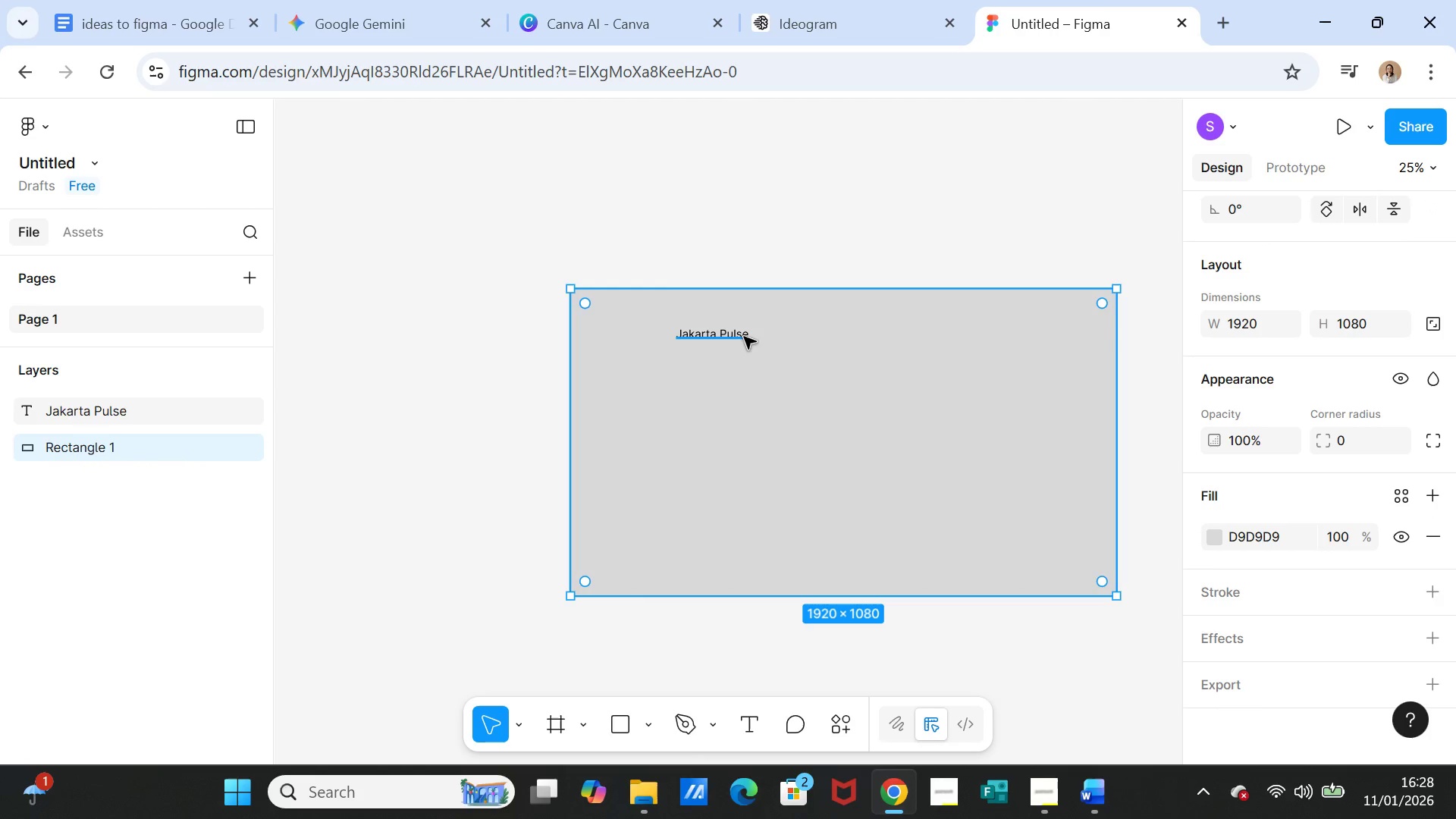 
left_click([743, 336])
 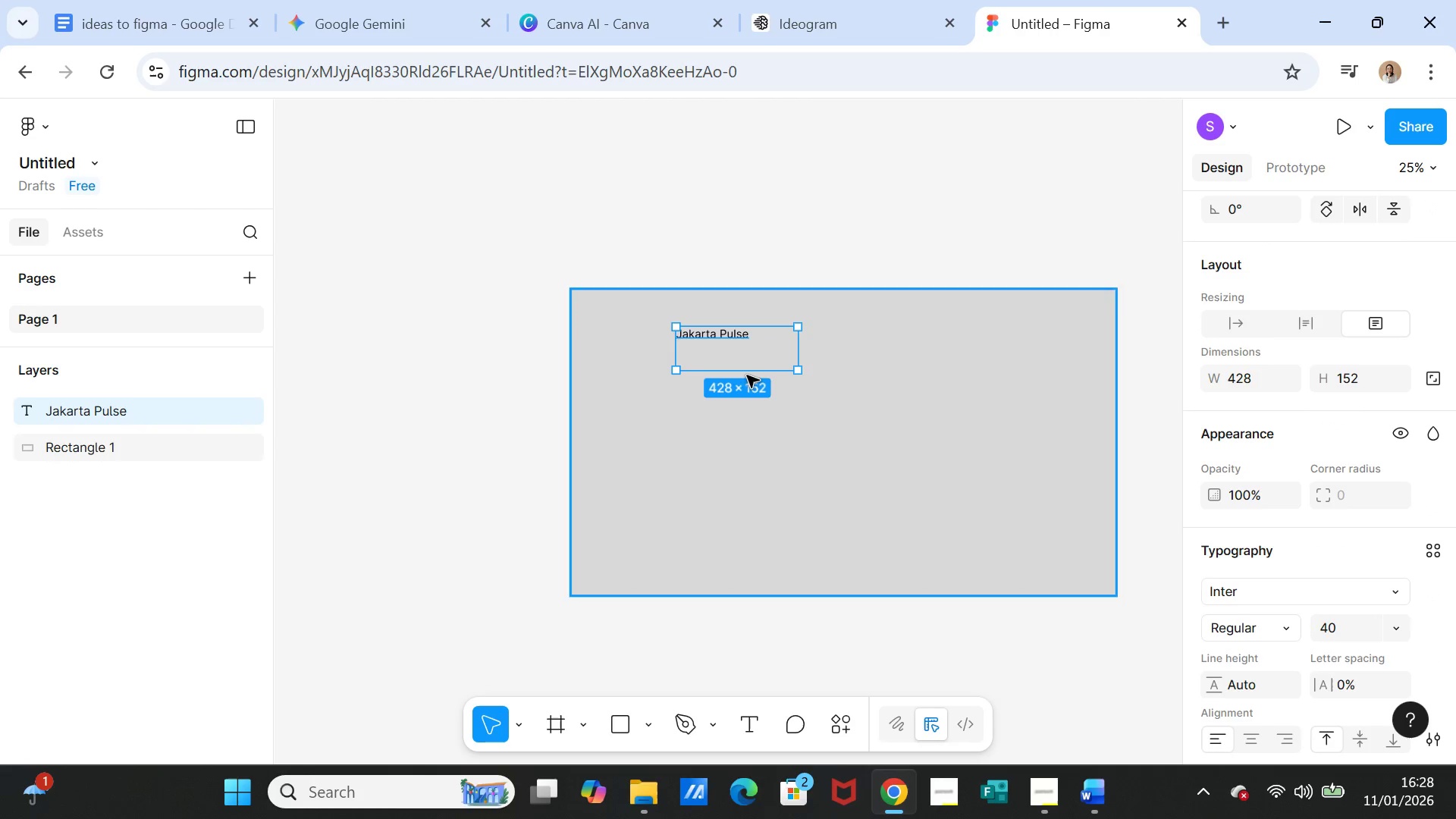 
left_click_drag(start_coordinate=[747, 375], to_coordinate=[747, 359])
 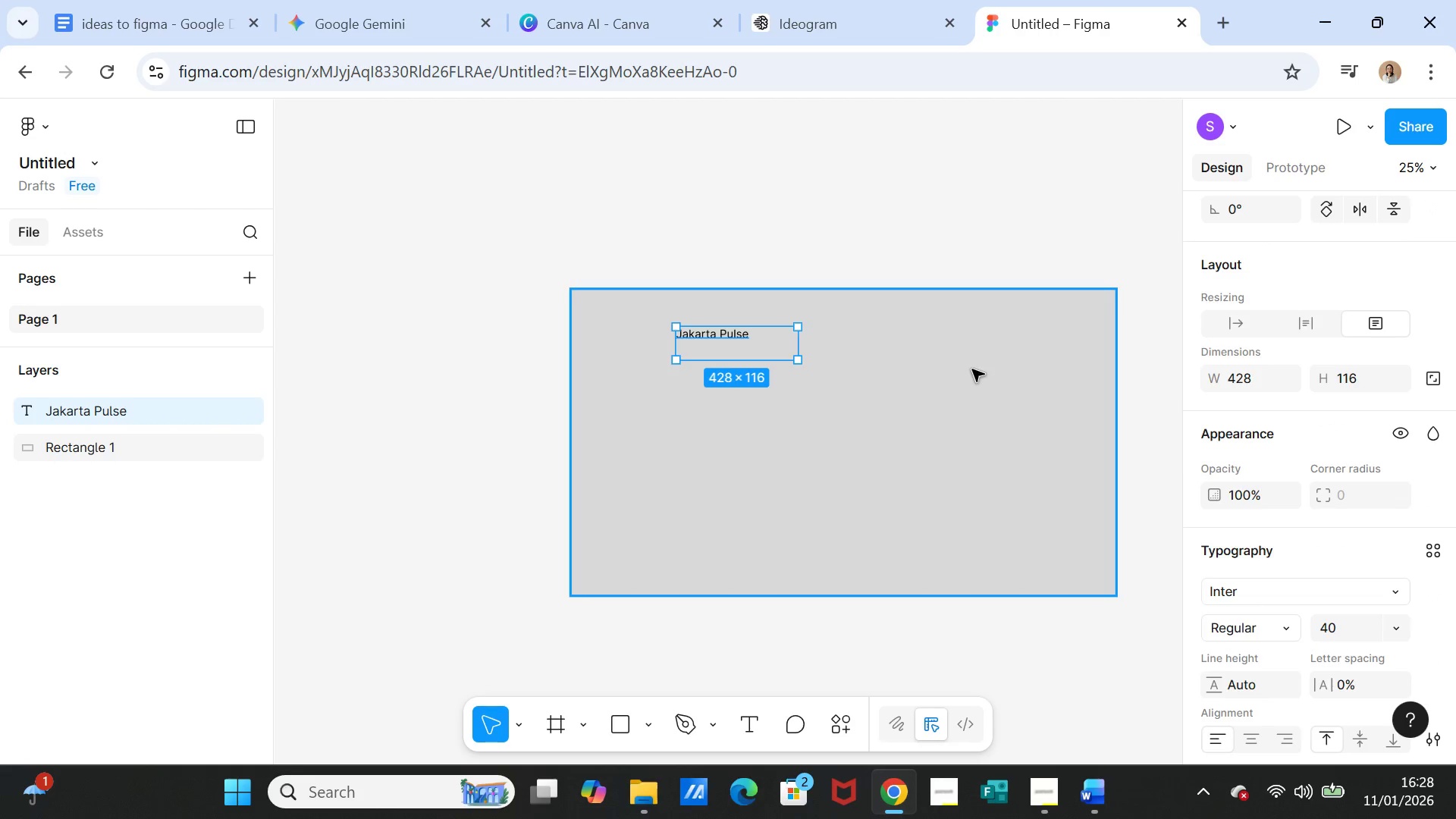 
left_click([972, 369])
 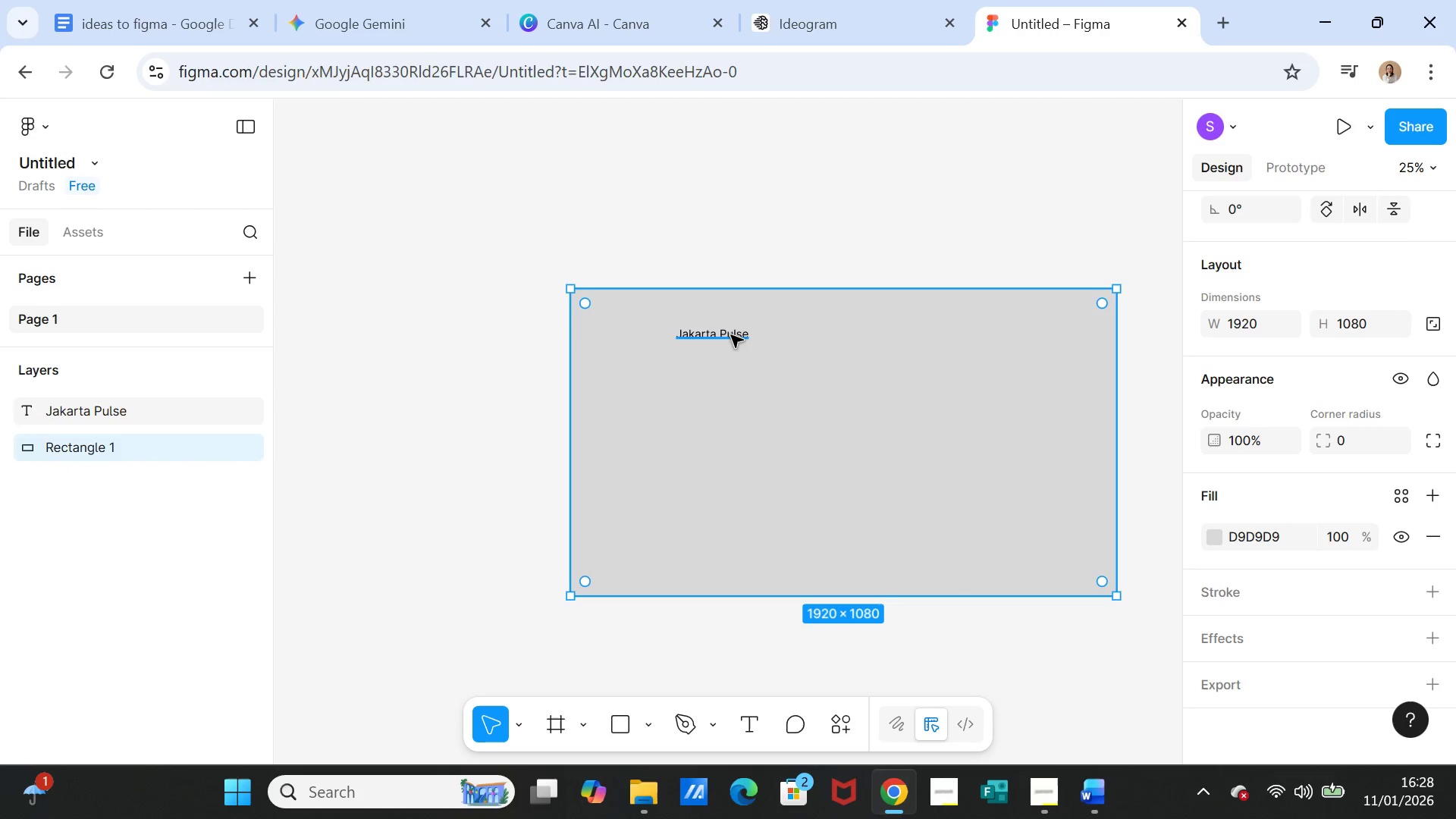 
left_click([731, 334])
 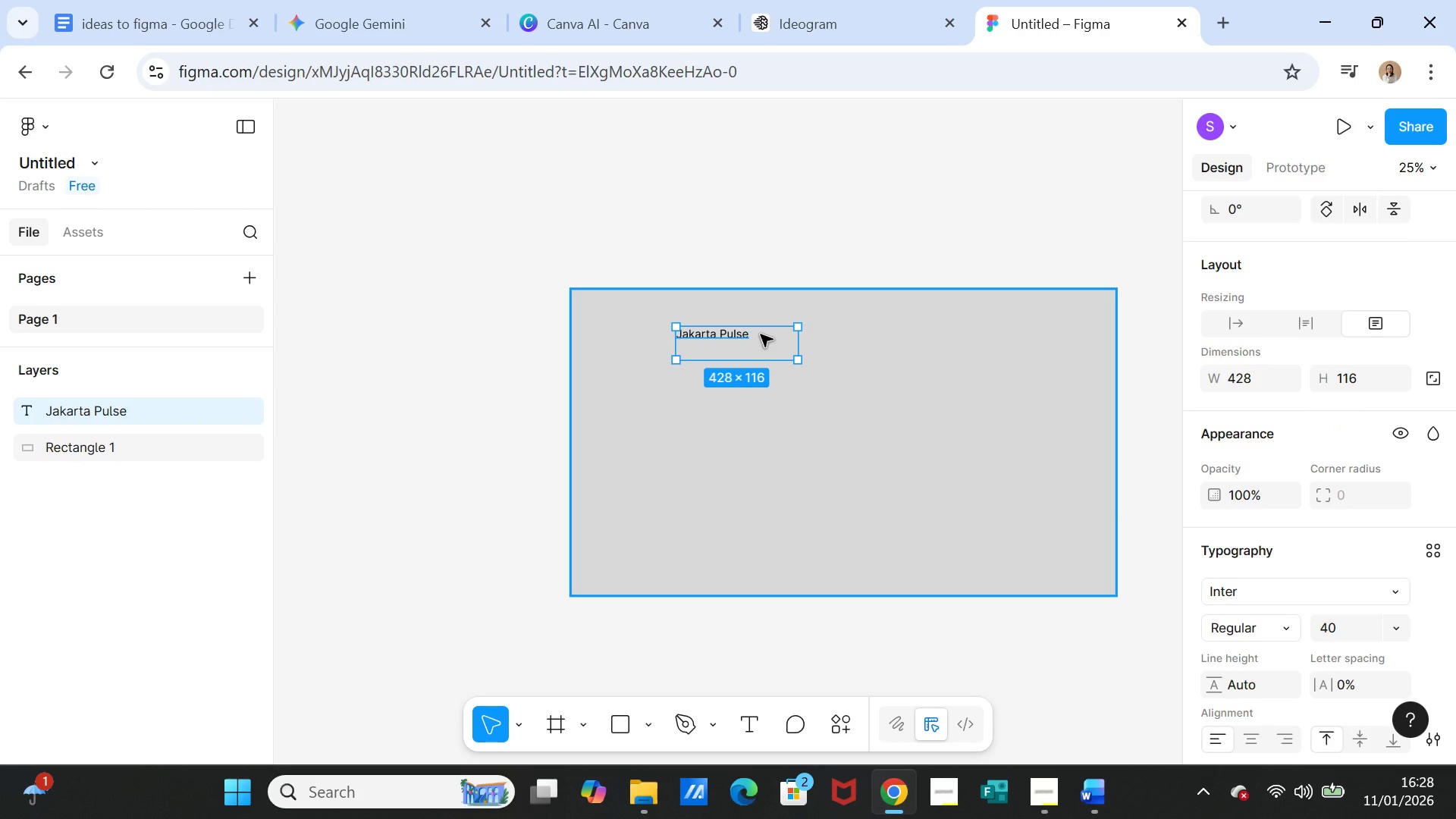 
key(Control+C)
 